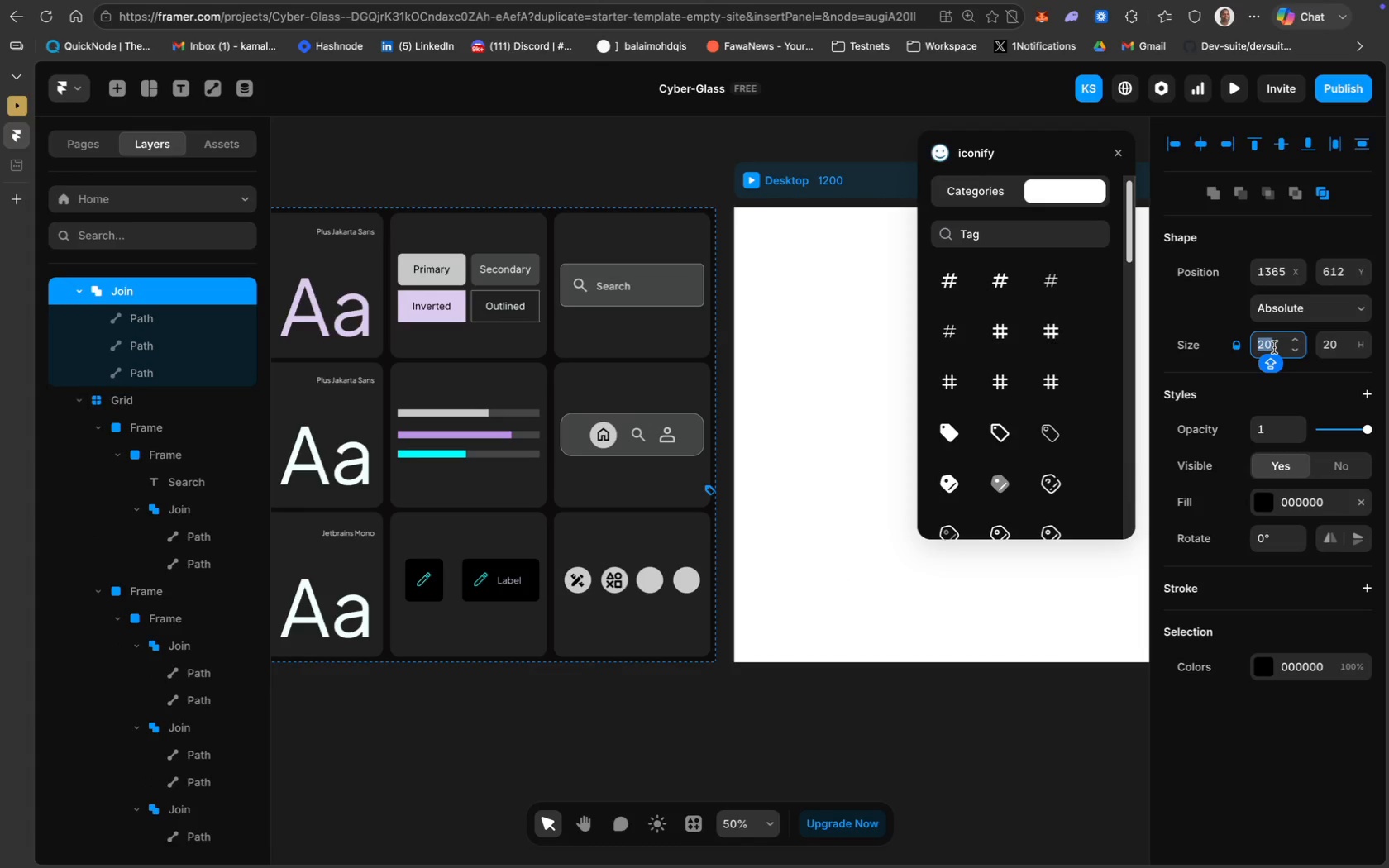 
type(30)
 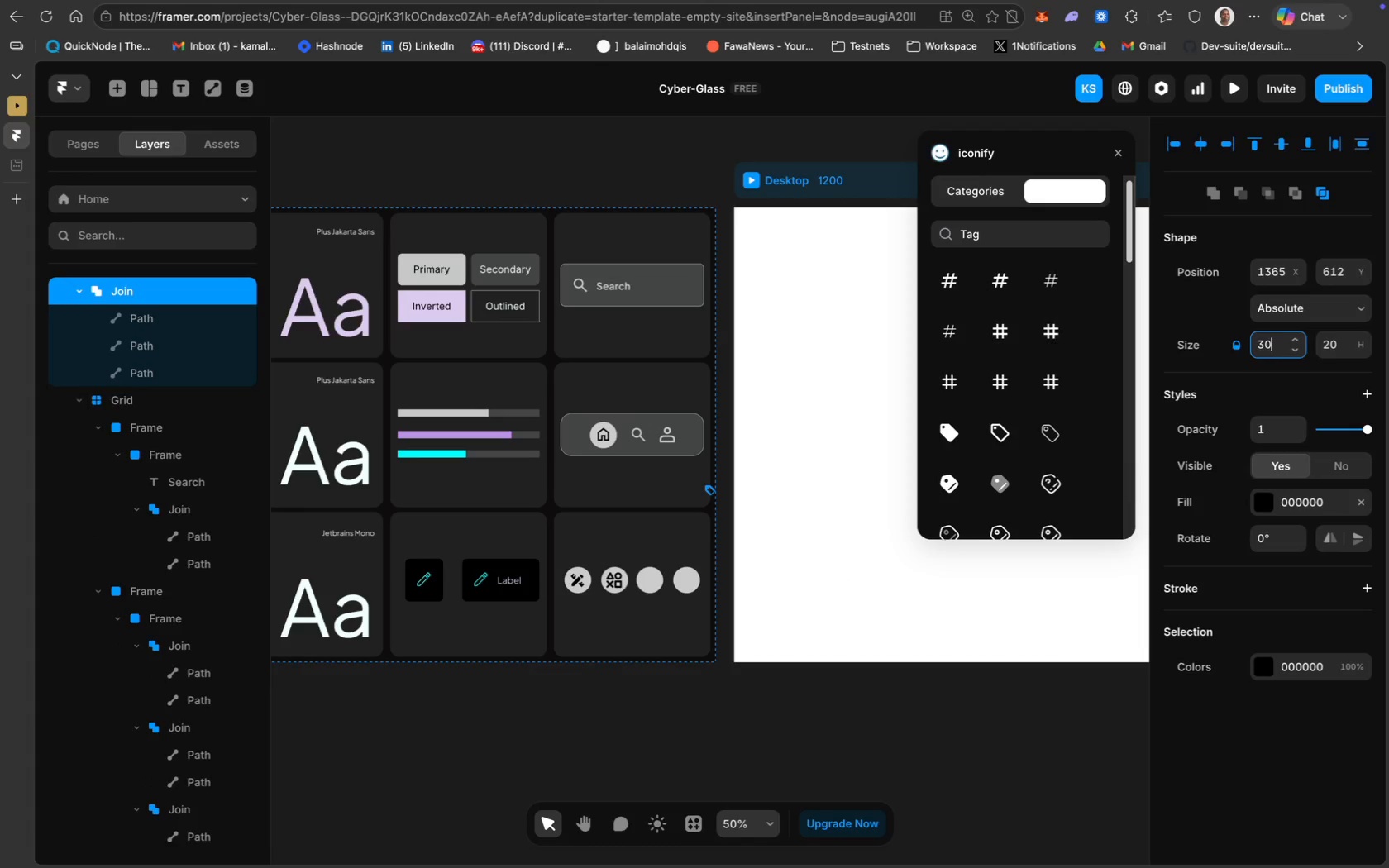 
key(Enter)
 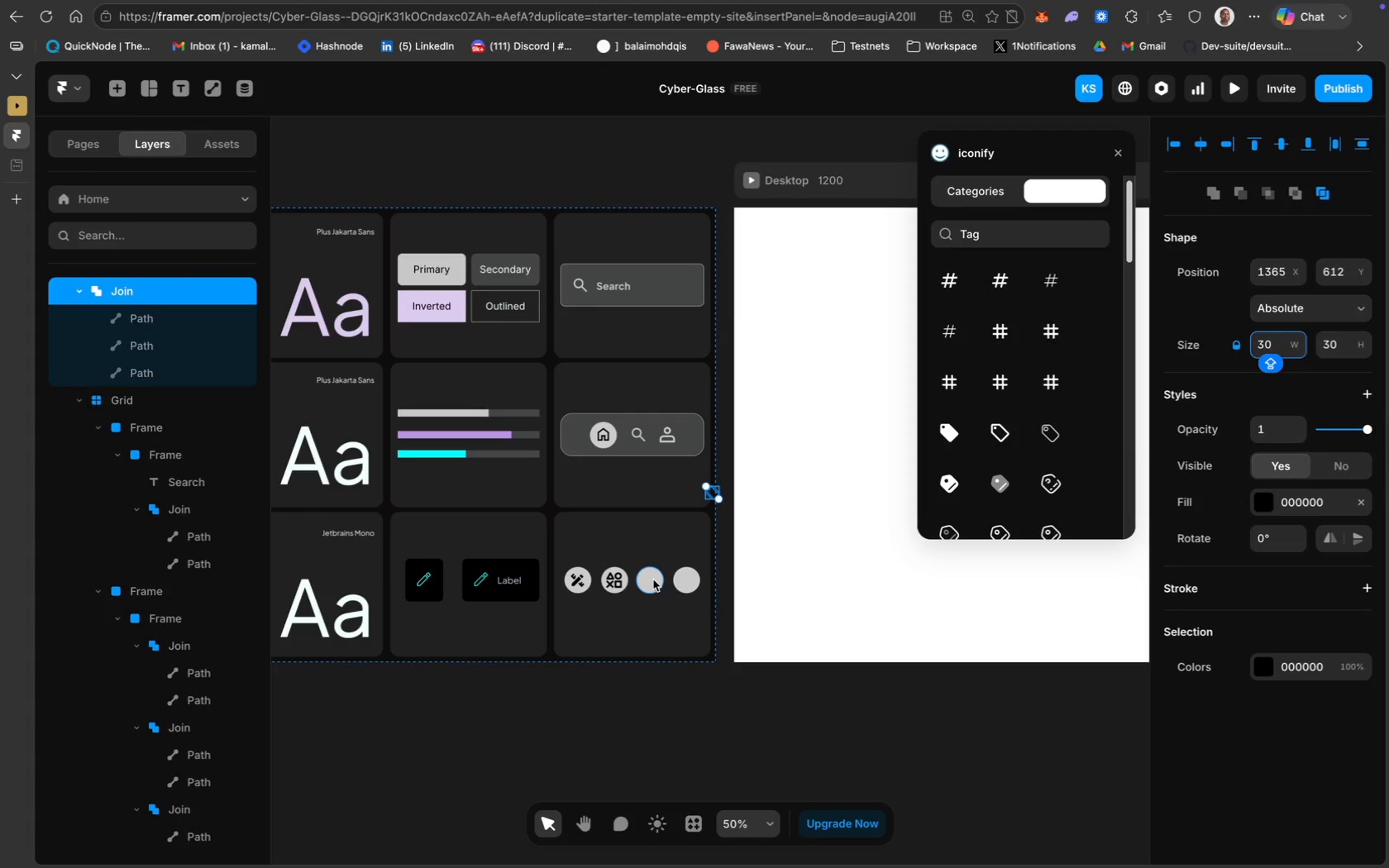 
wait(5.77)
 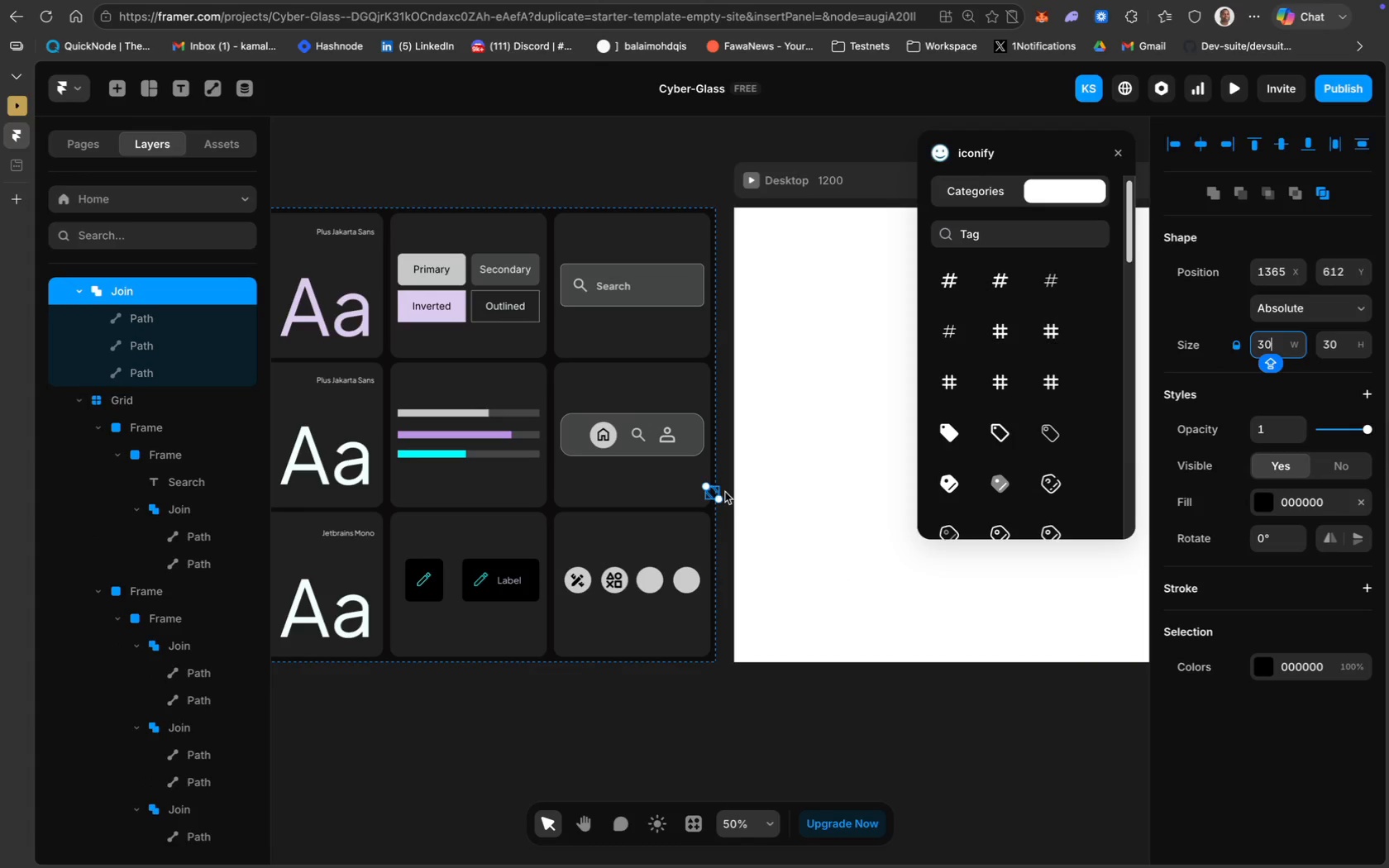 
left_click_drag(start_coordinate=[711, 495], to_coordinate=[652, 581])
 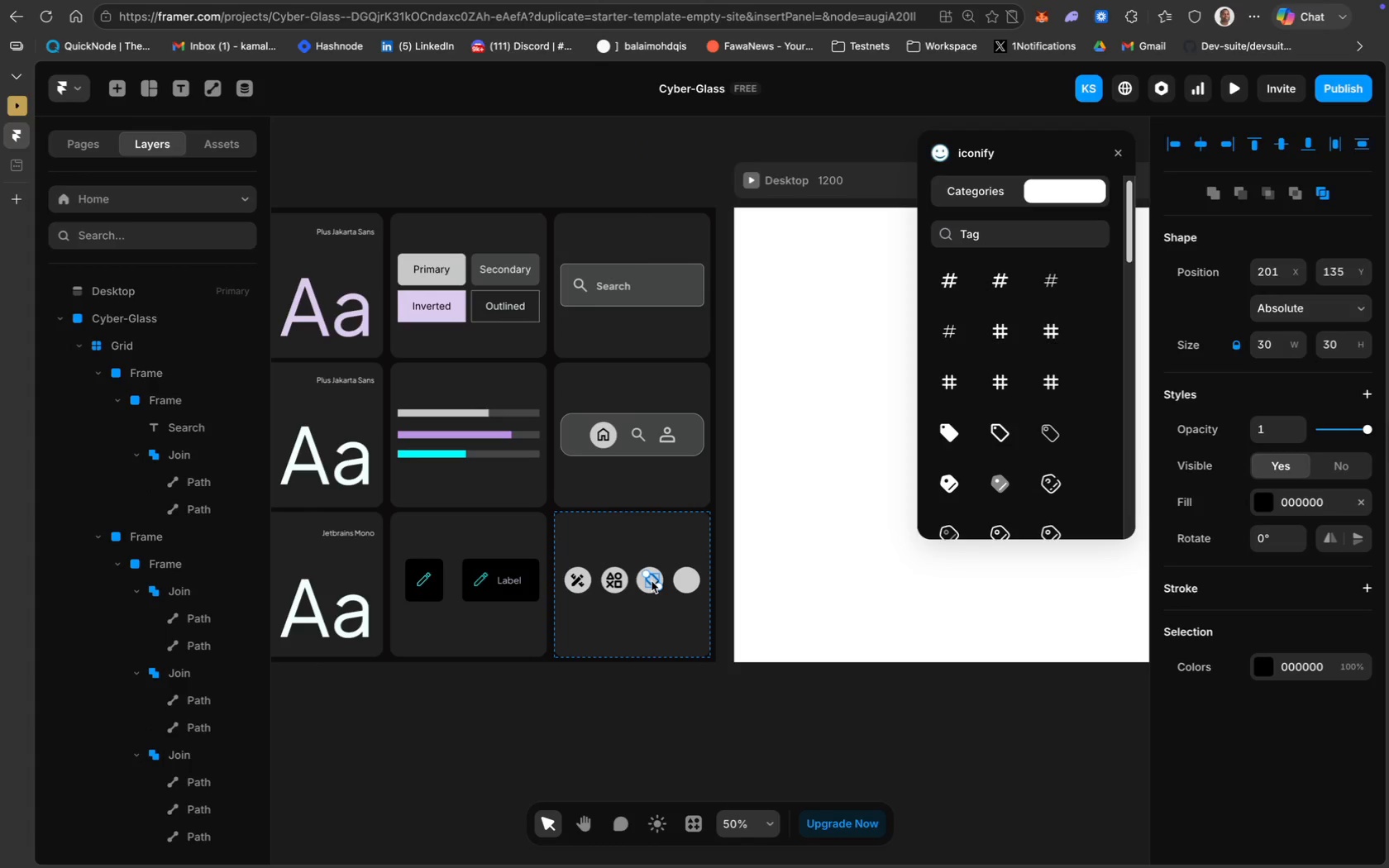 
key(ArrowLeft)
 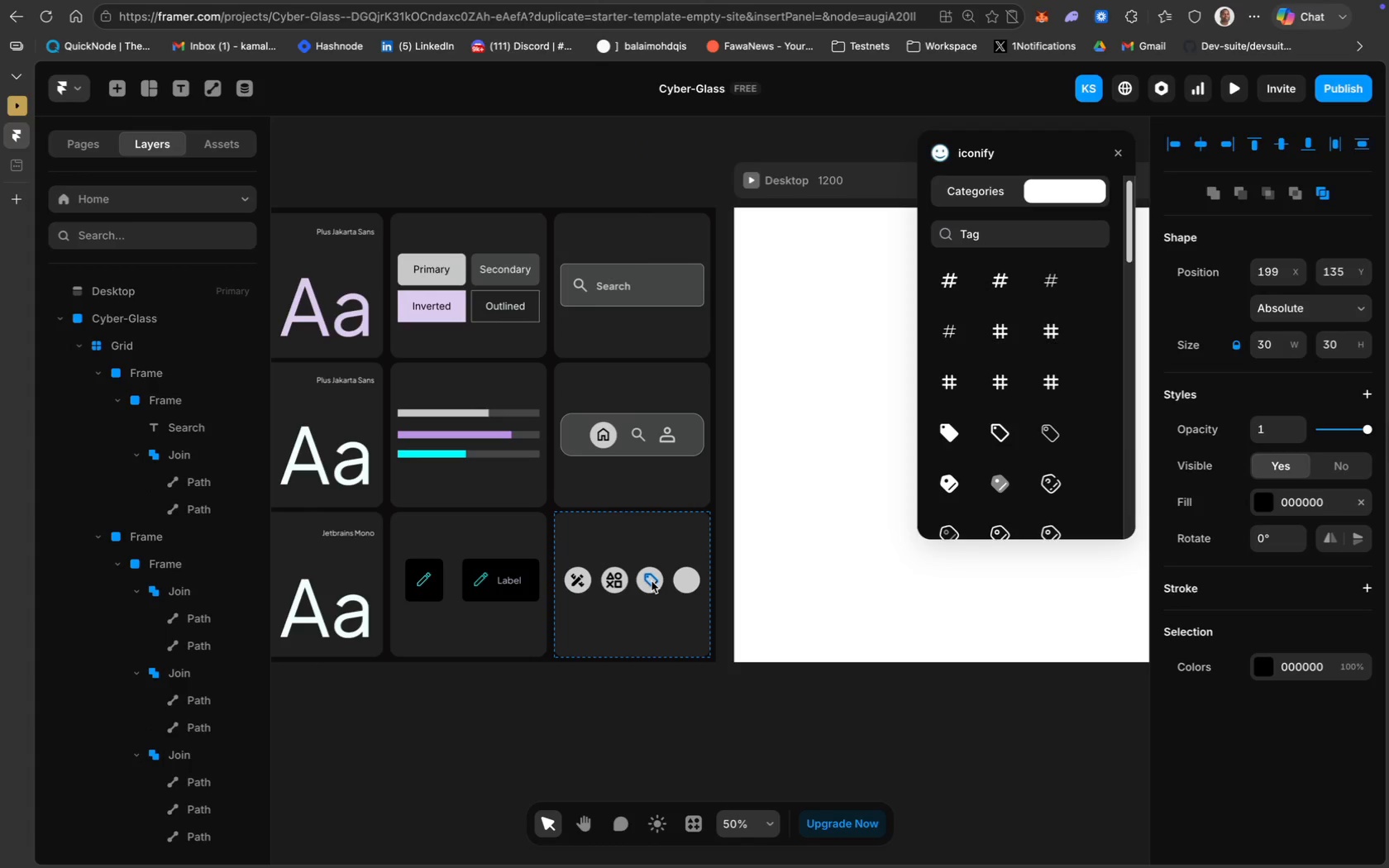 
key(ArrowLeft)
 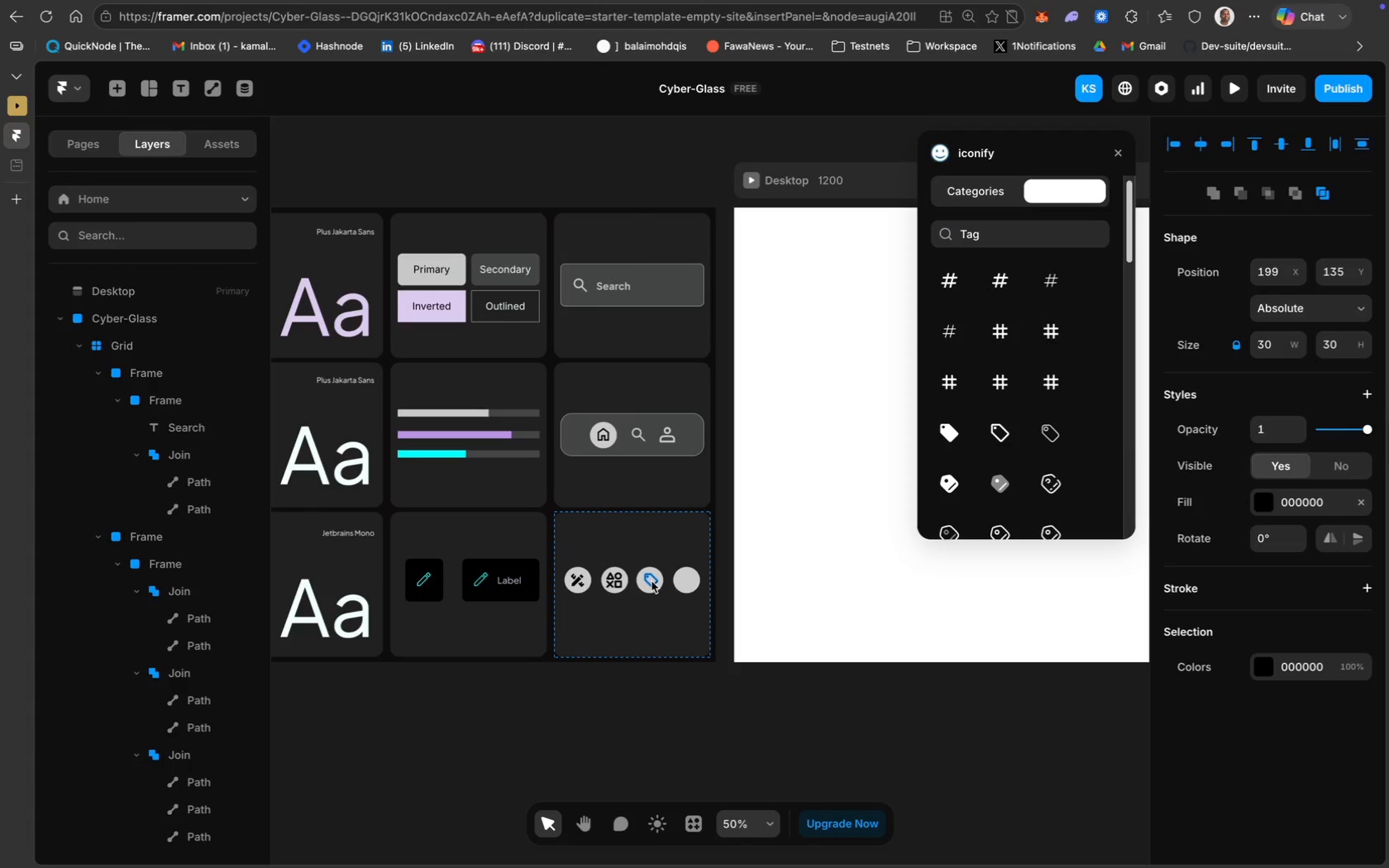 
key(ArrowLeft)
 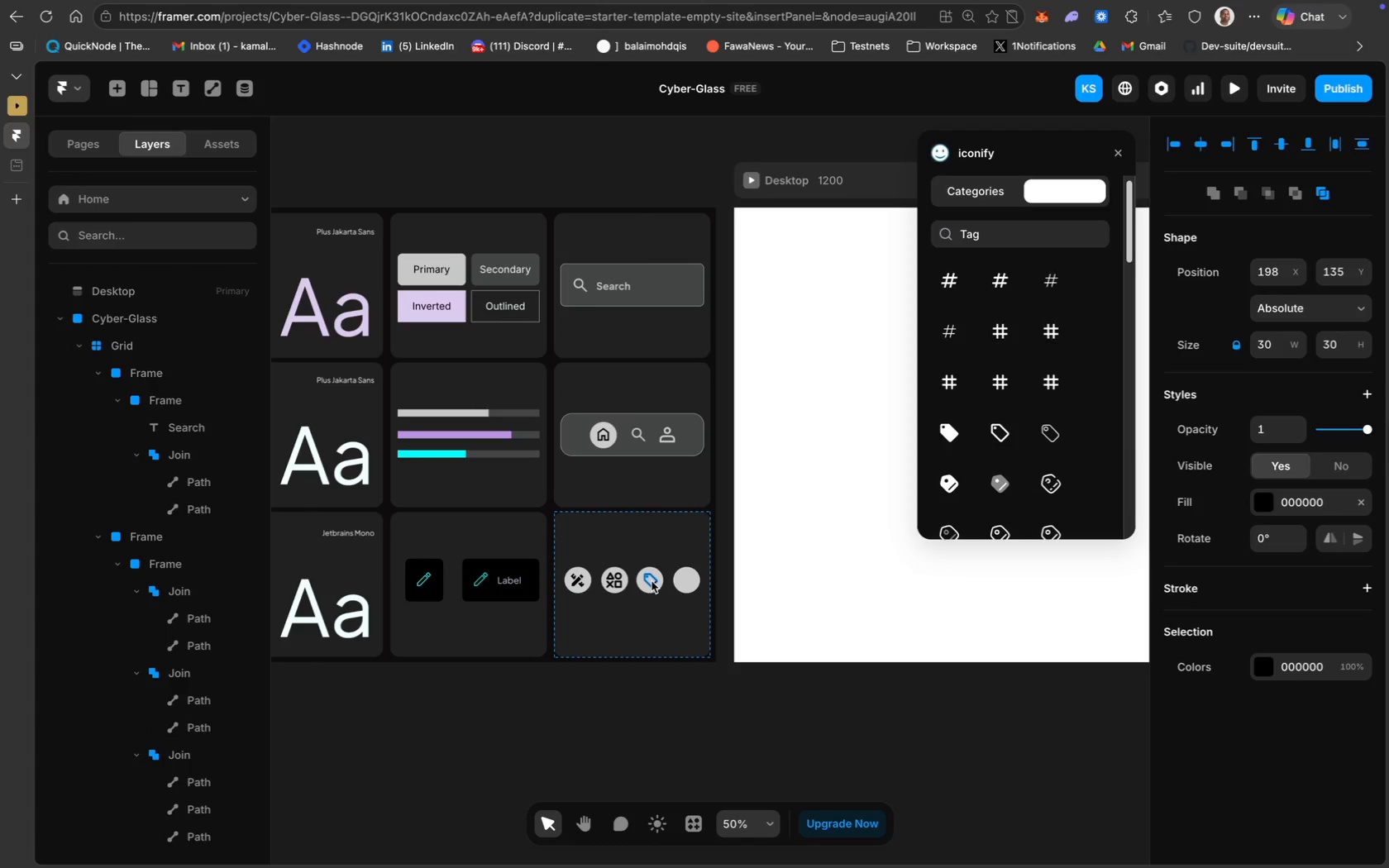 
hold_key(key=ArrowLeft, duration=0.32)
 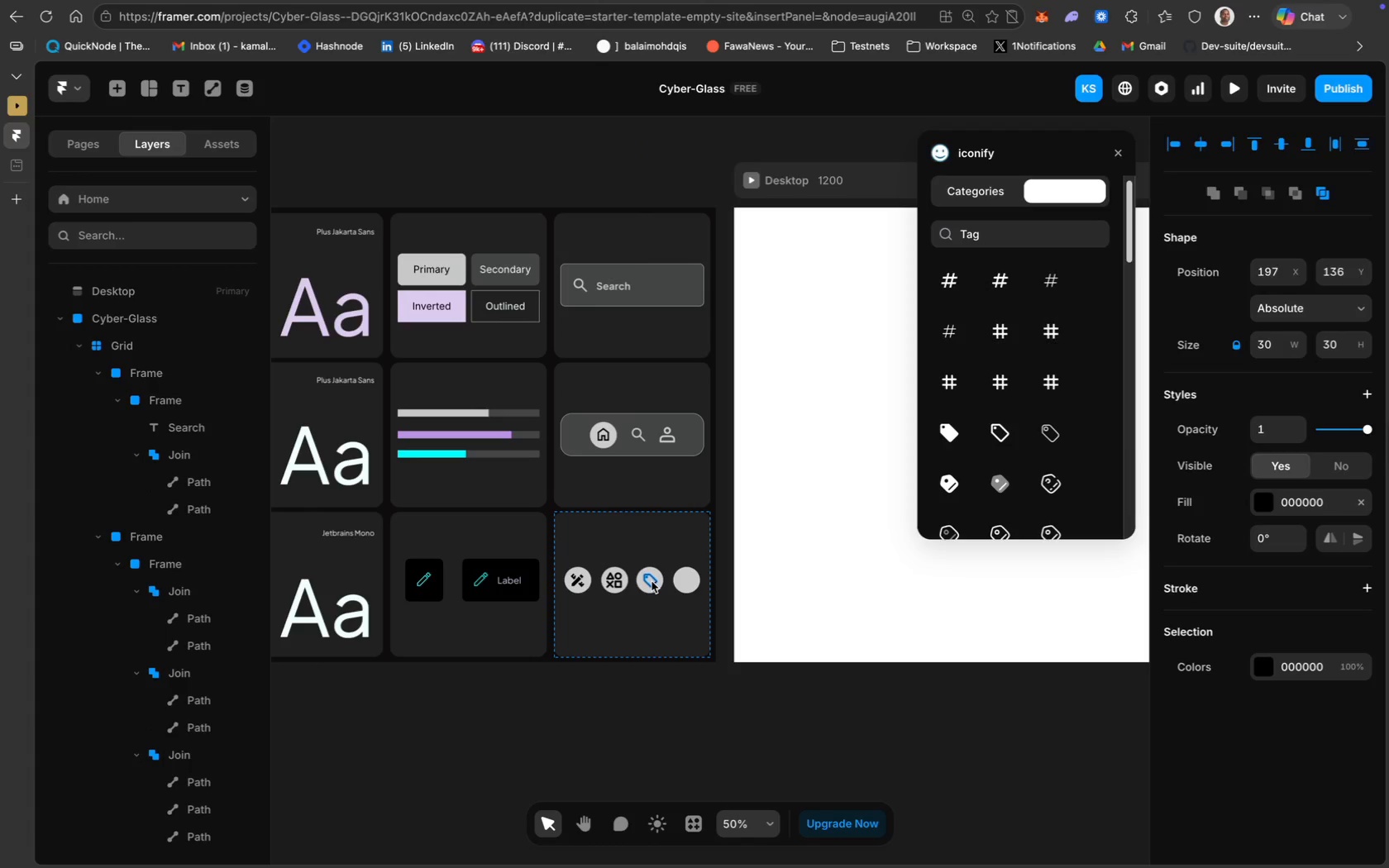 
key(ArrowDown)
 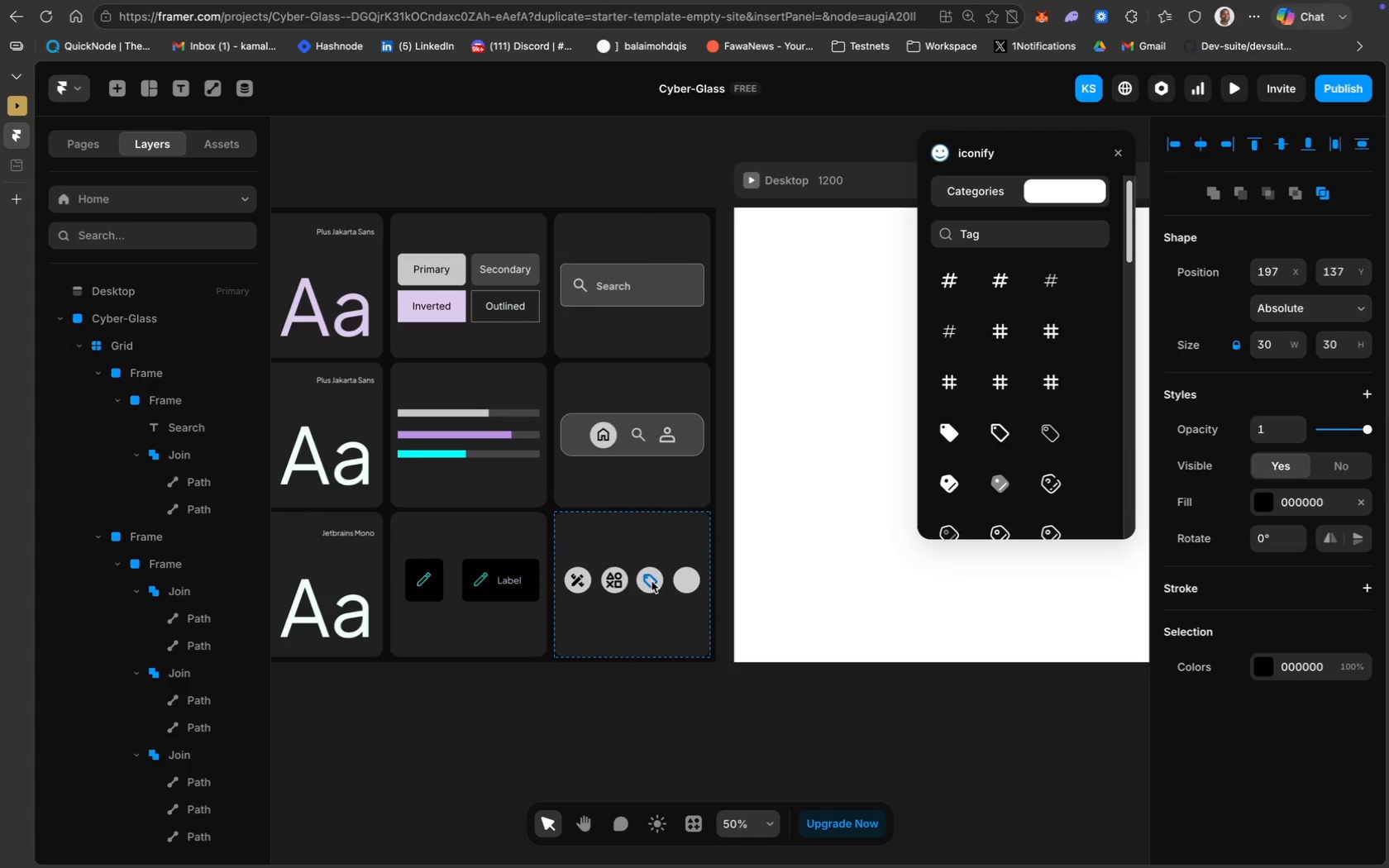 
key(ArrowDown)
 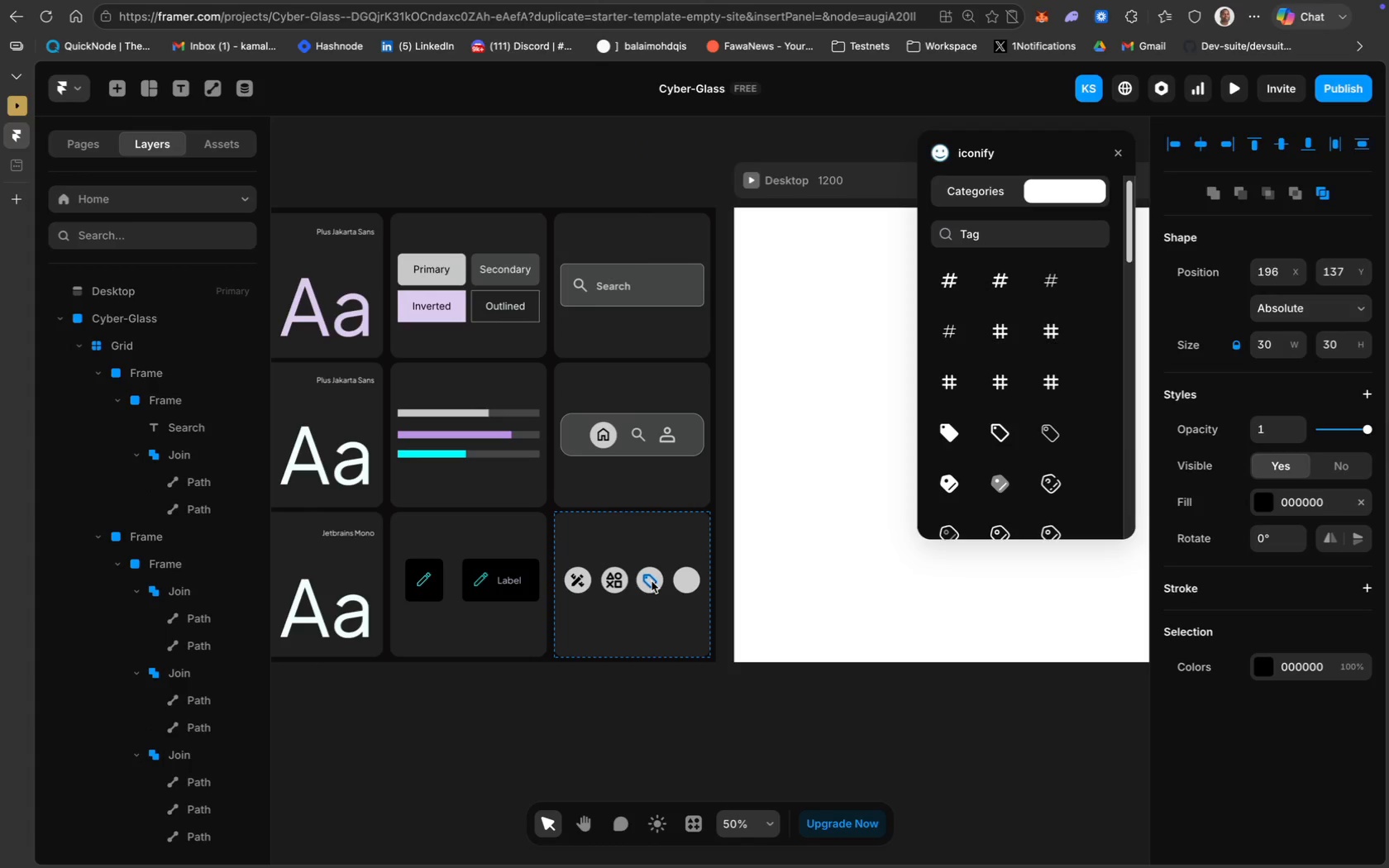 
key(ArrowLeft)
 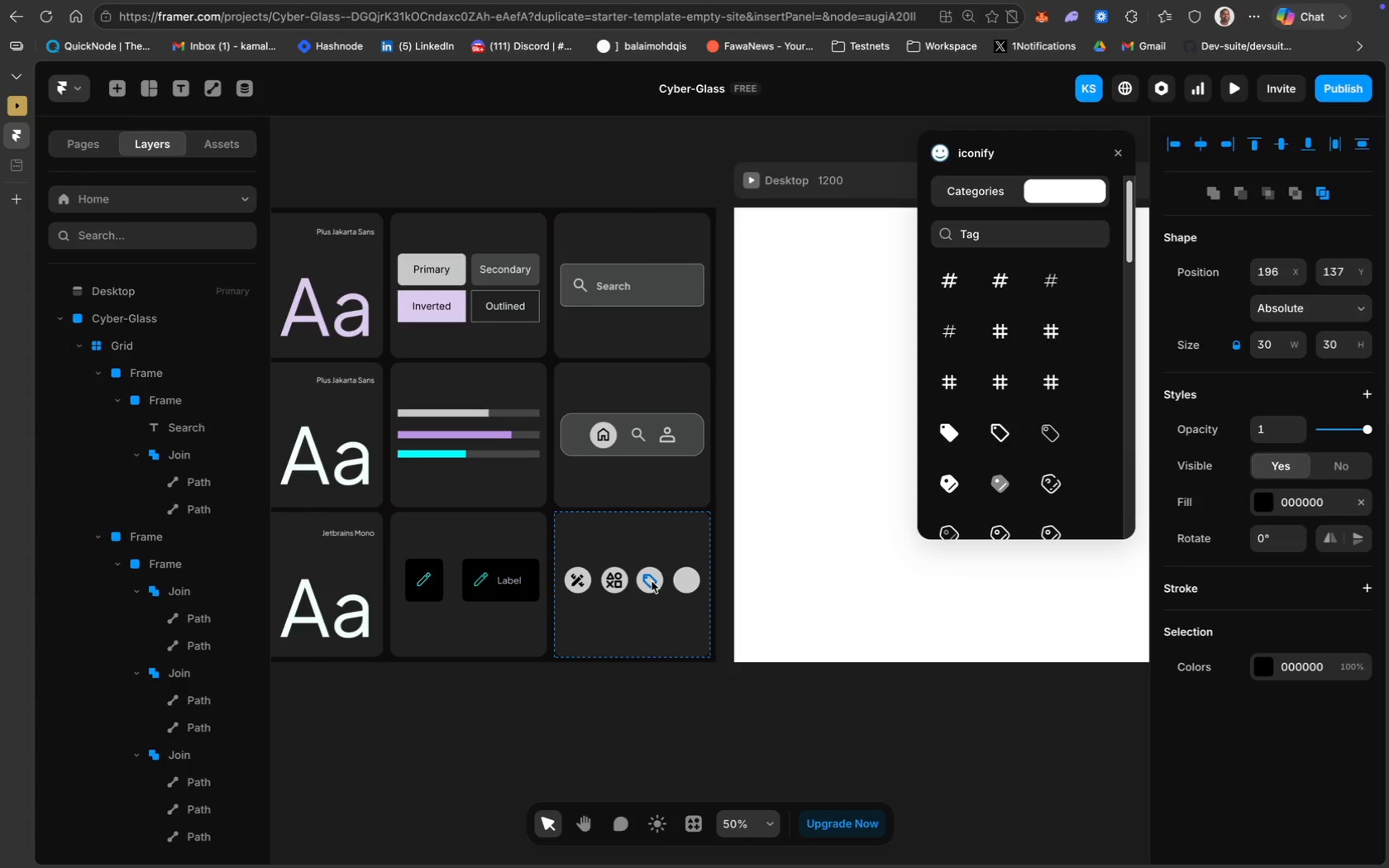 
key(ArrowLeft)
 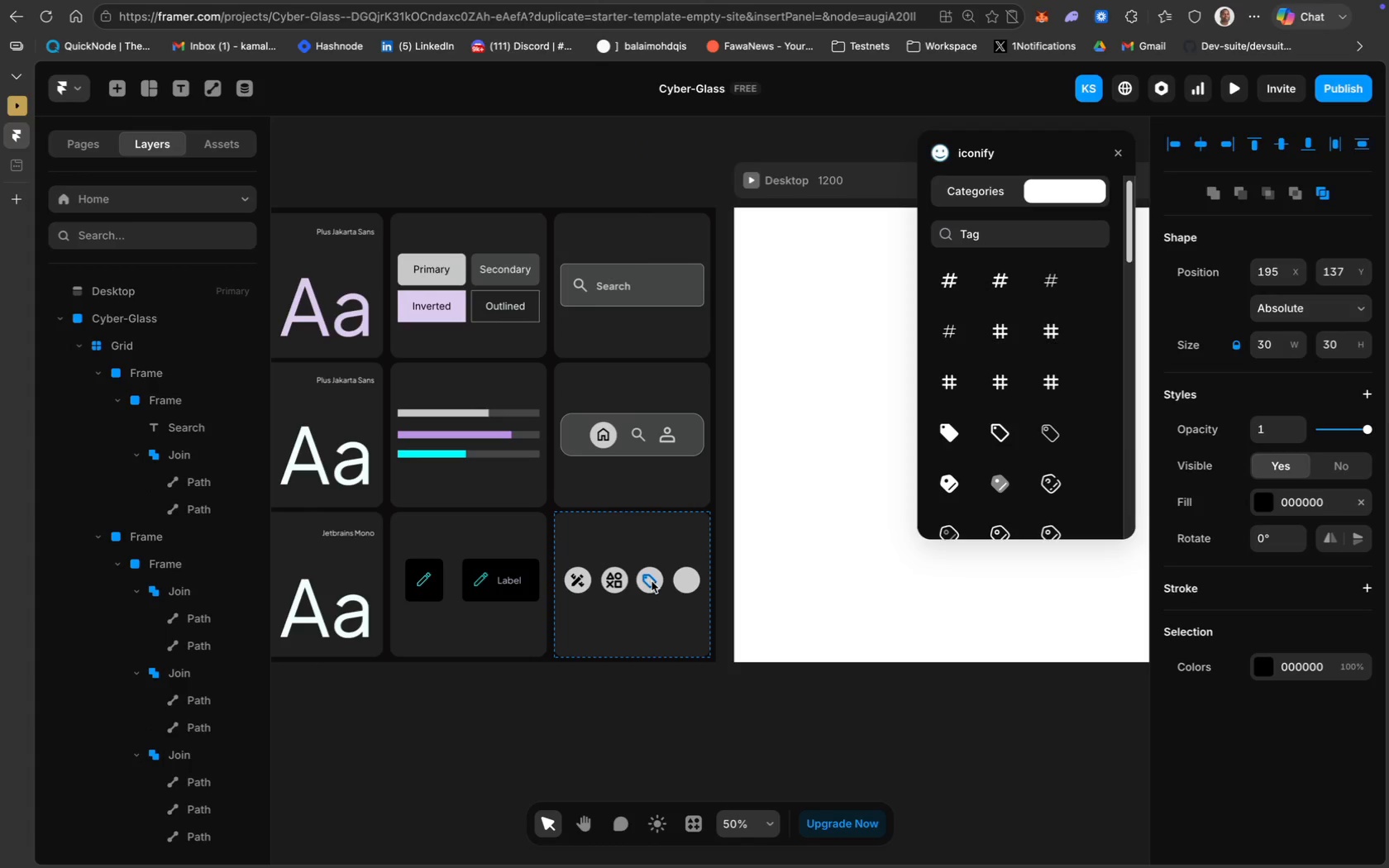 
key(ArrowLeft)
 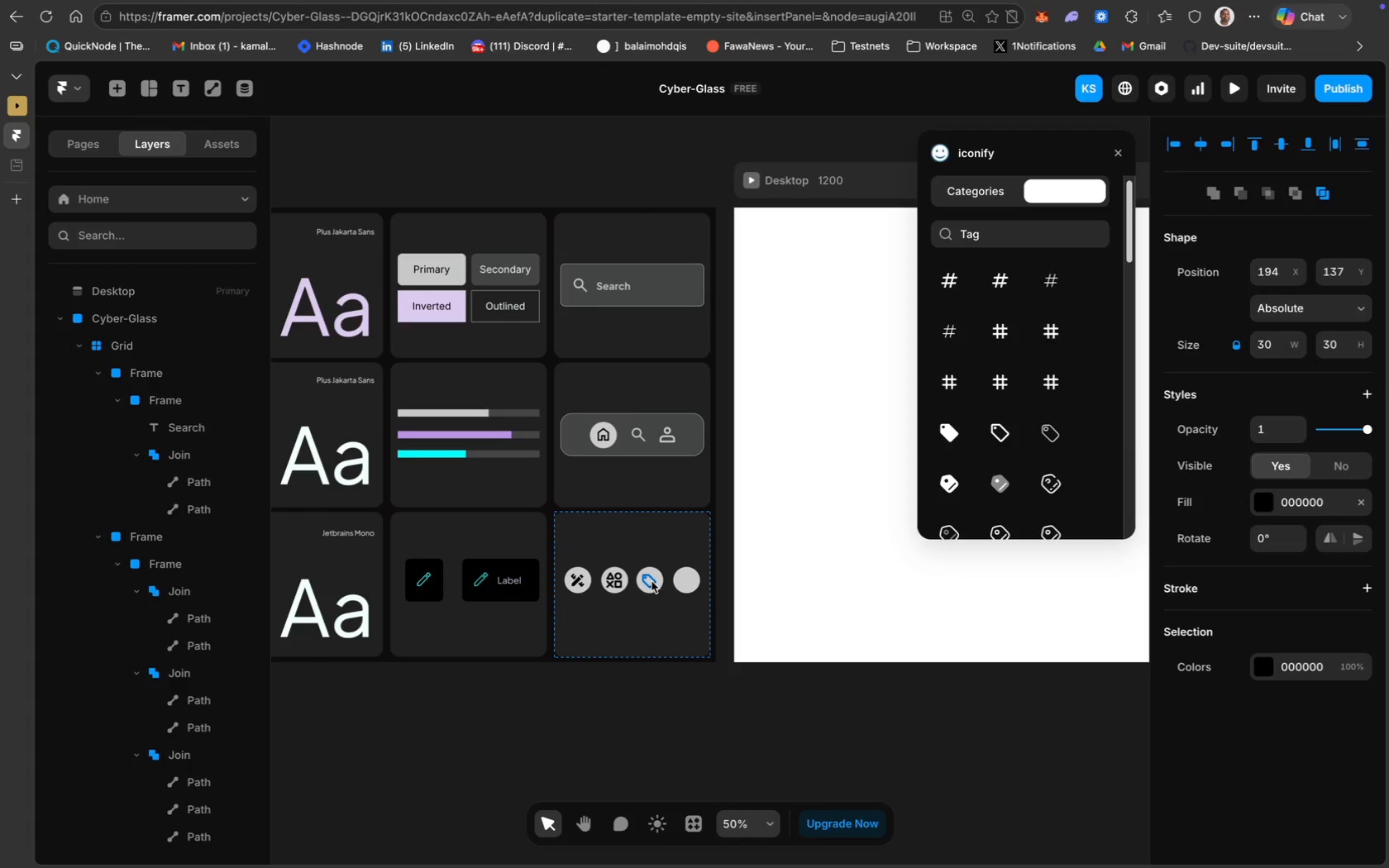 
key(ArrowUp)
 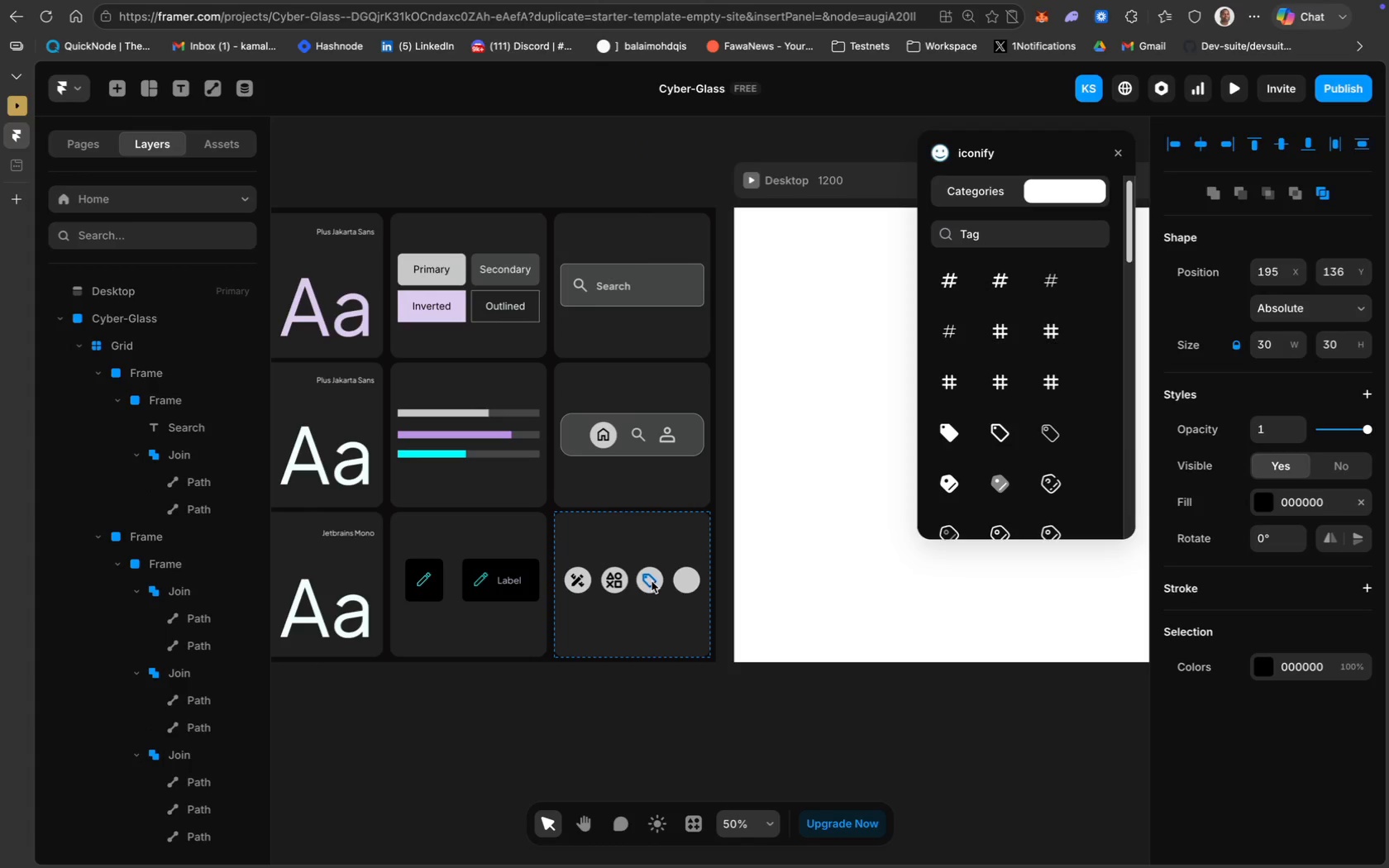 
key(ArrowRight)
 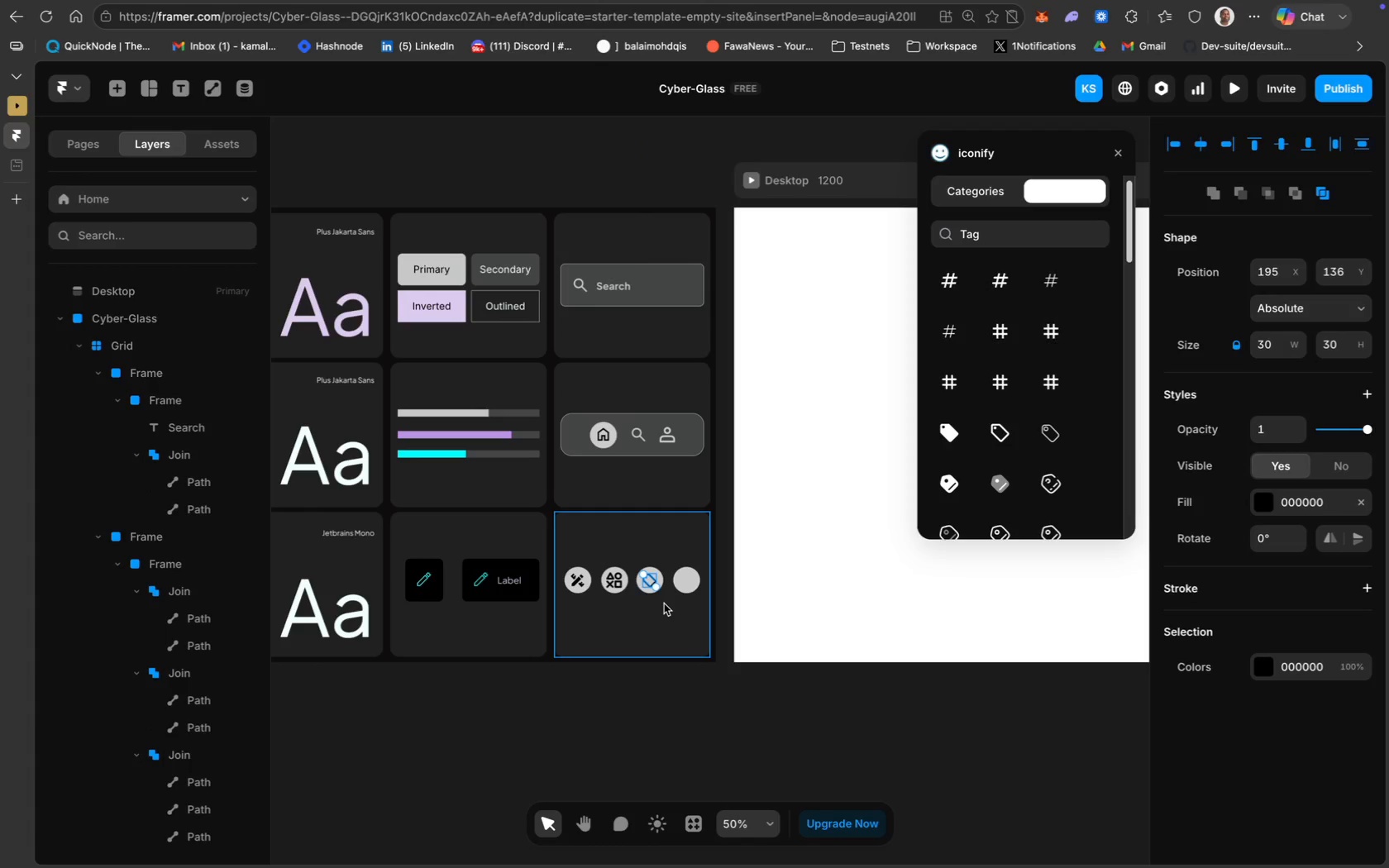 
left_click([664, 602])
 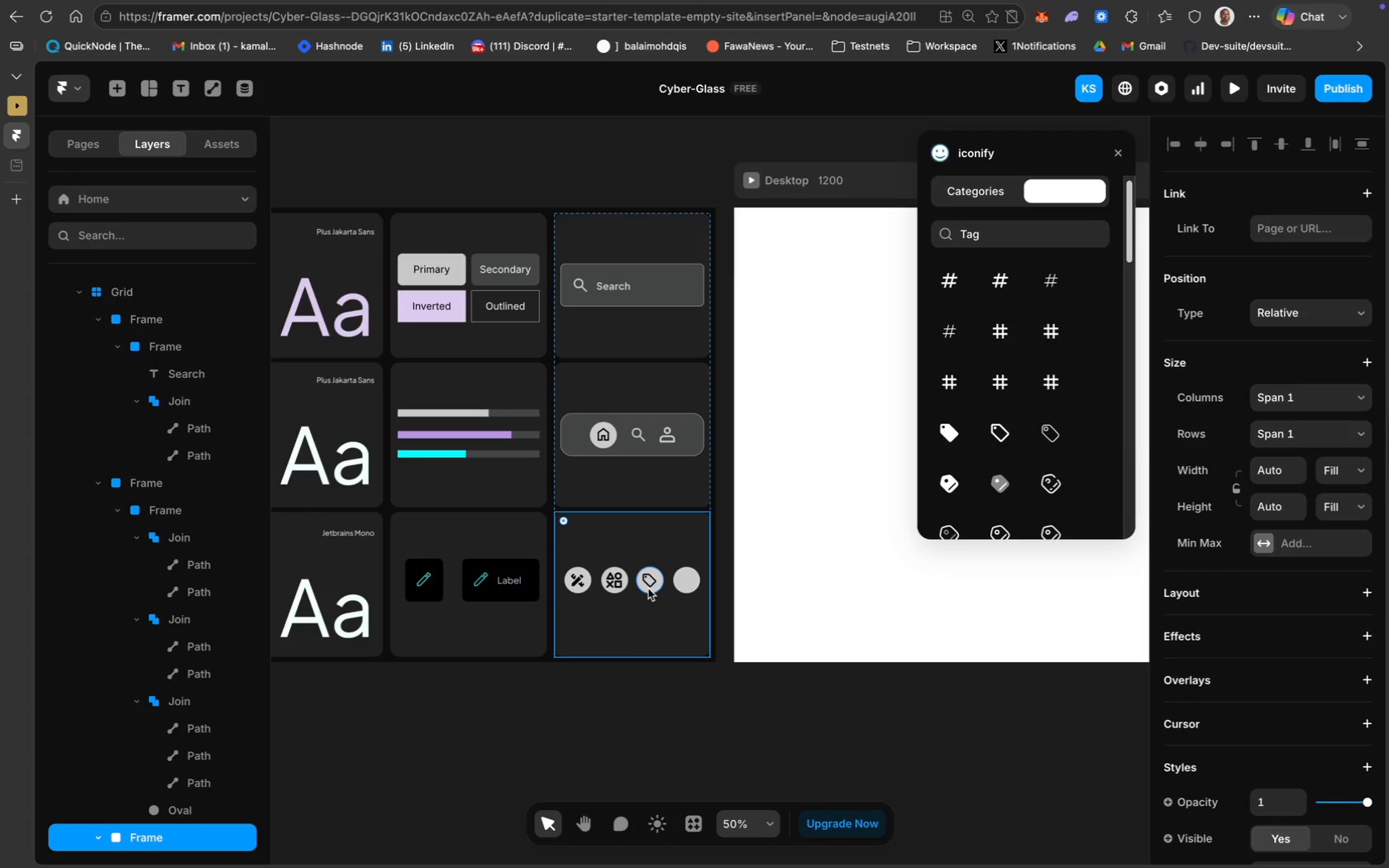 
left_click([648, 589])
 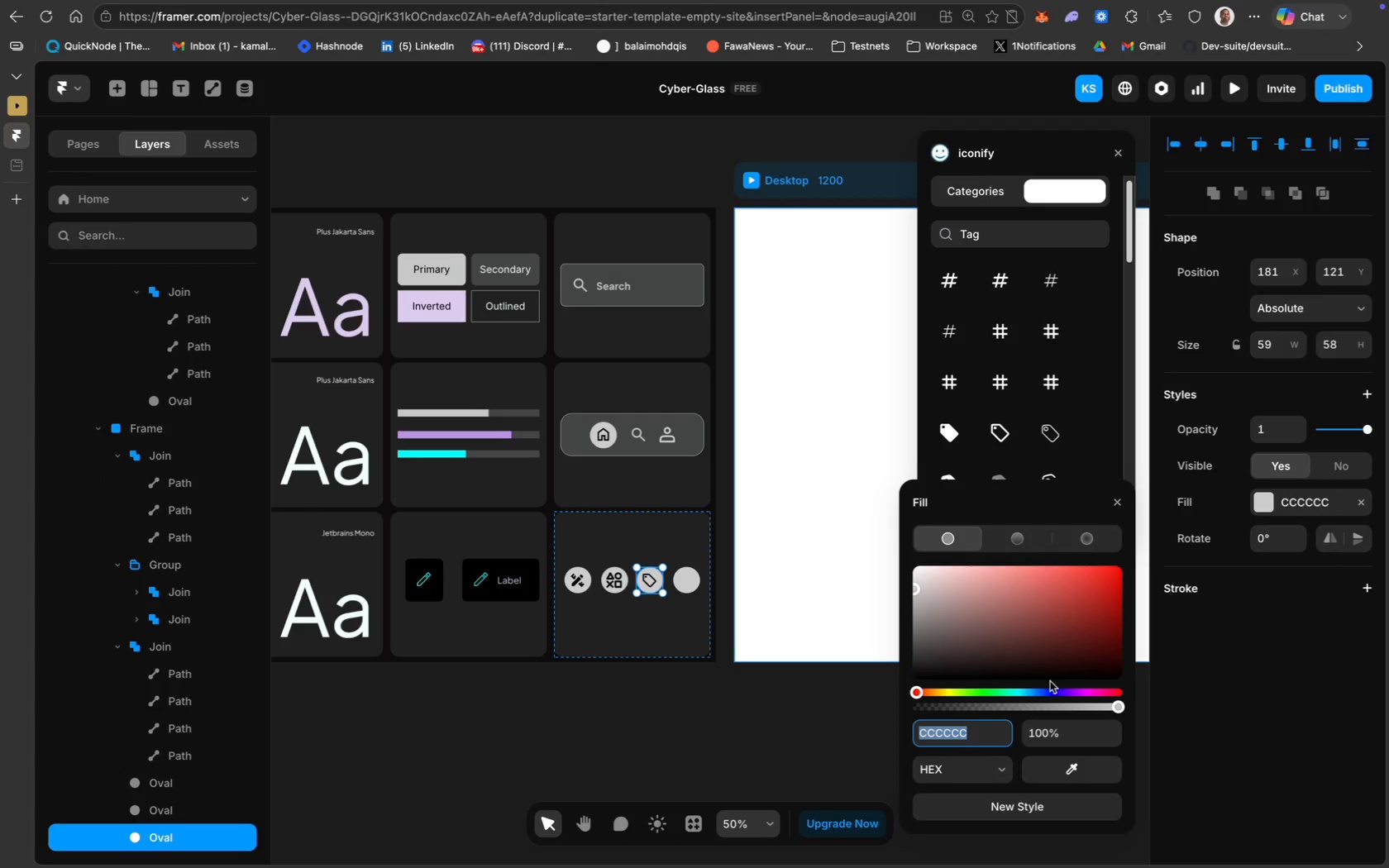 
wait(5.91)
 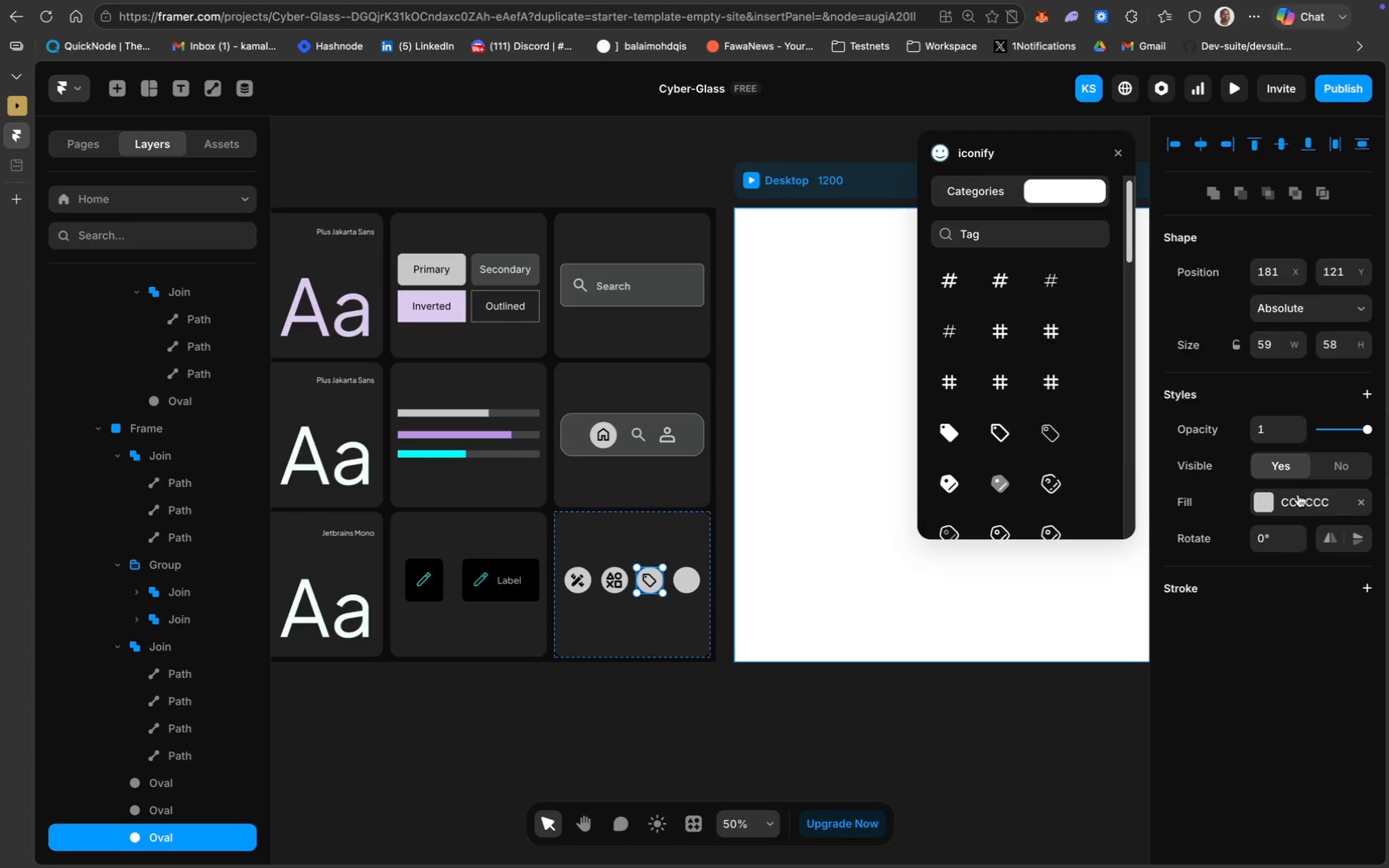 
left_click([1059, 776])
 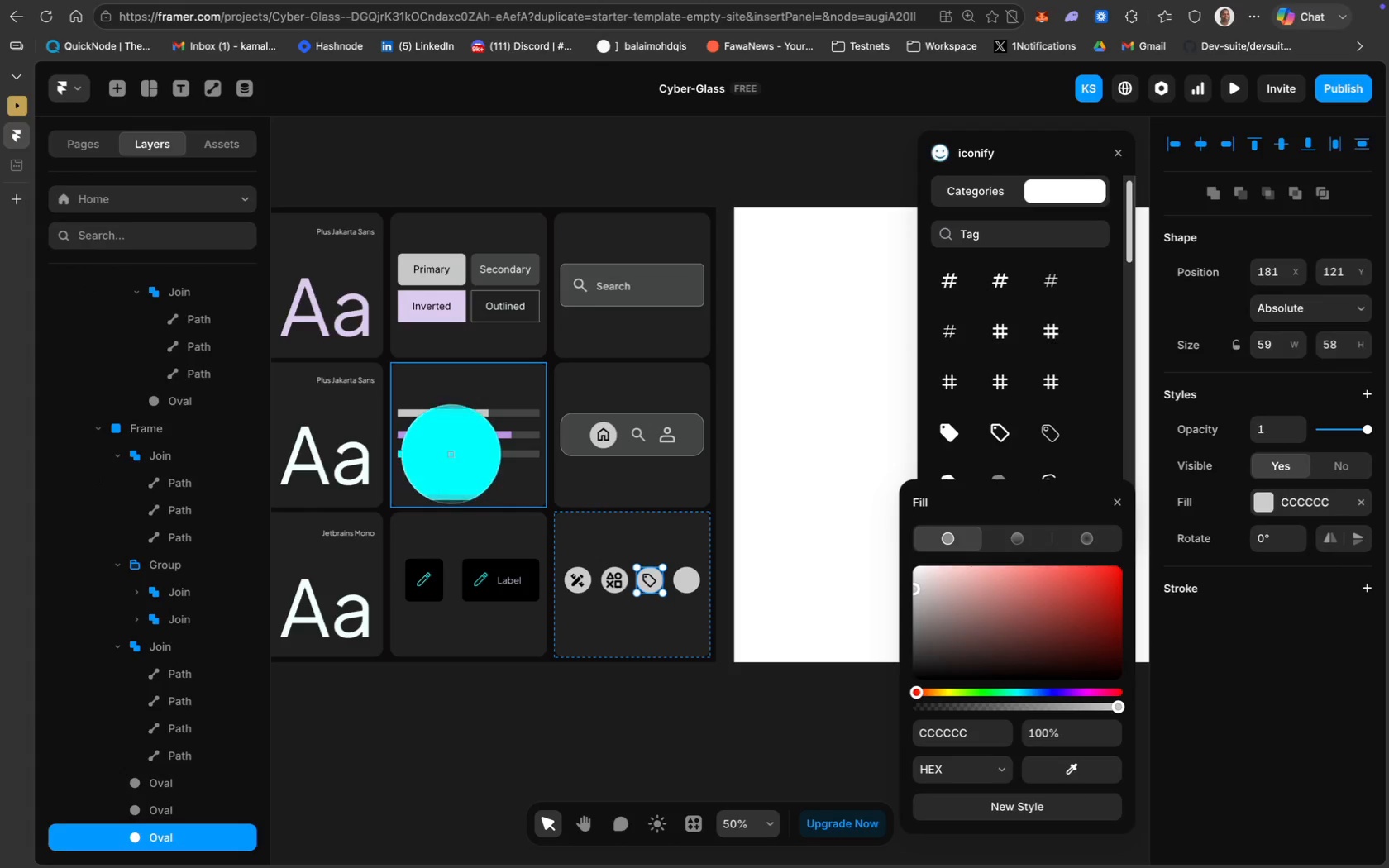 
left_click([450, 453])
 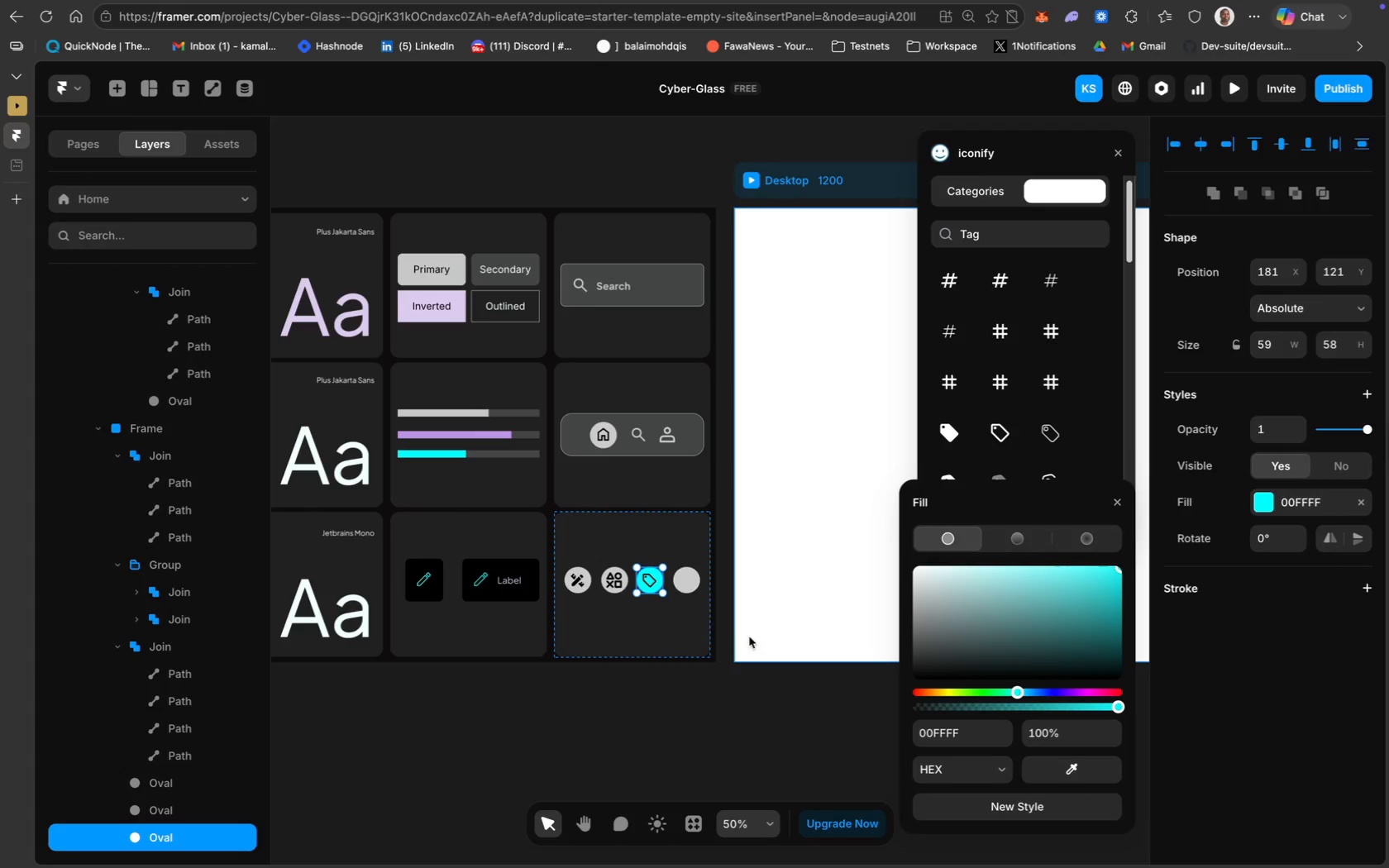 
scroll: coordinate [673, 638], scroll_direction: up, amount: 28.0
 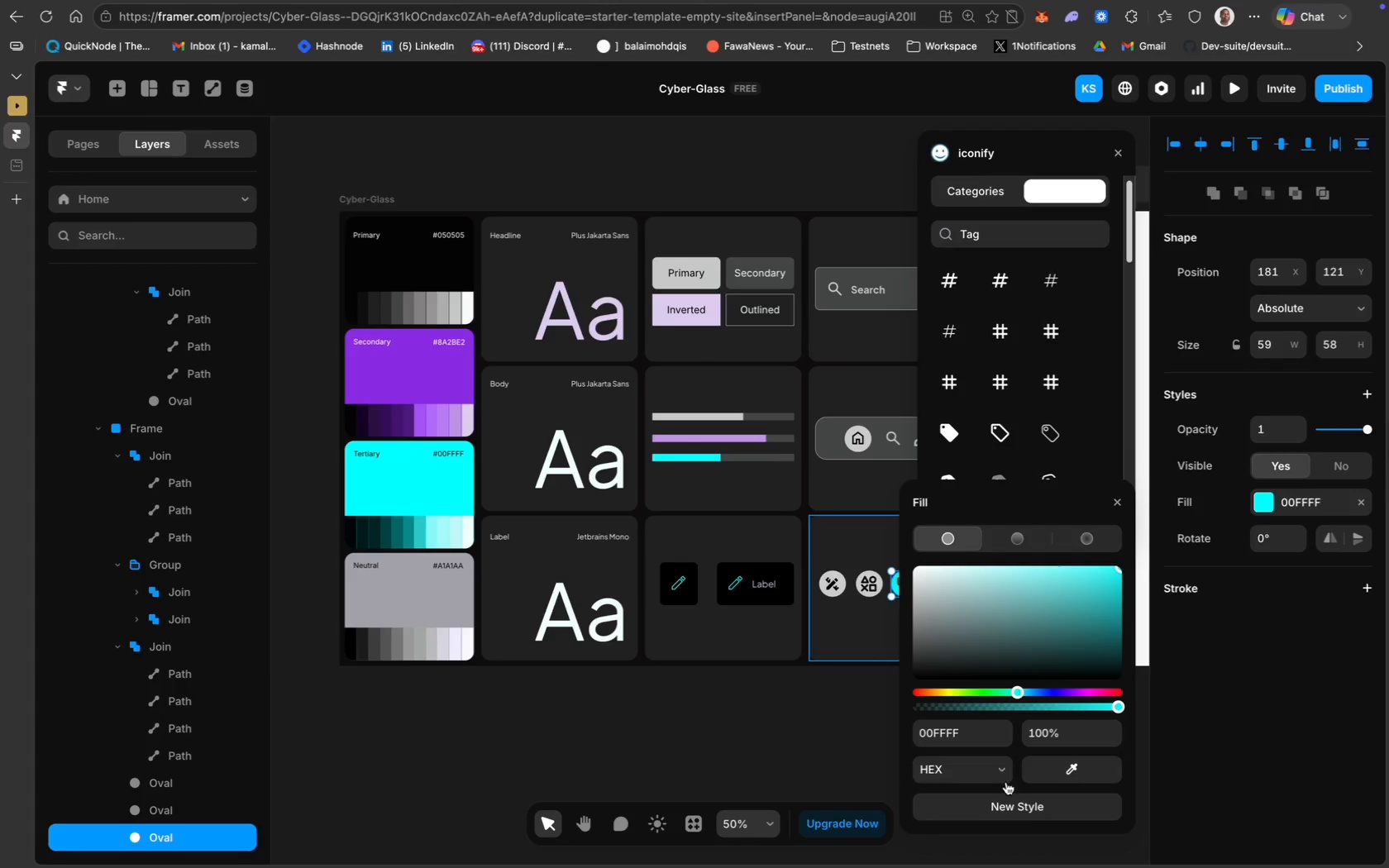 
left_click([1029, 817])
 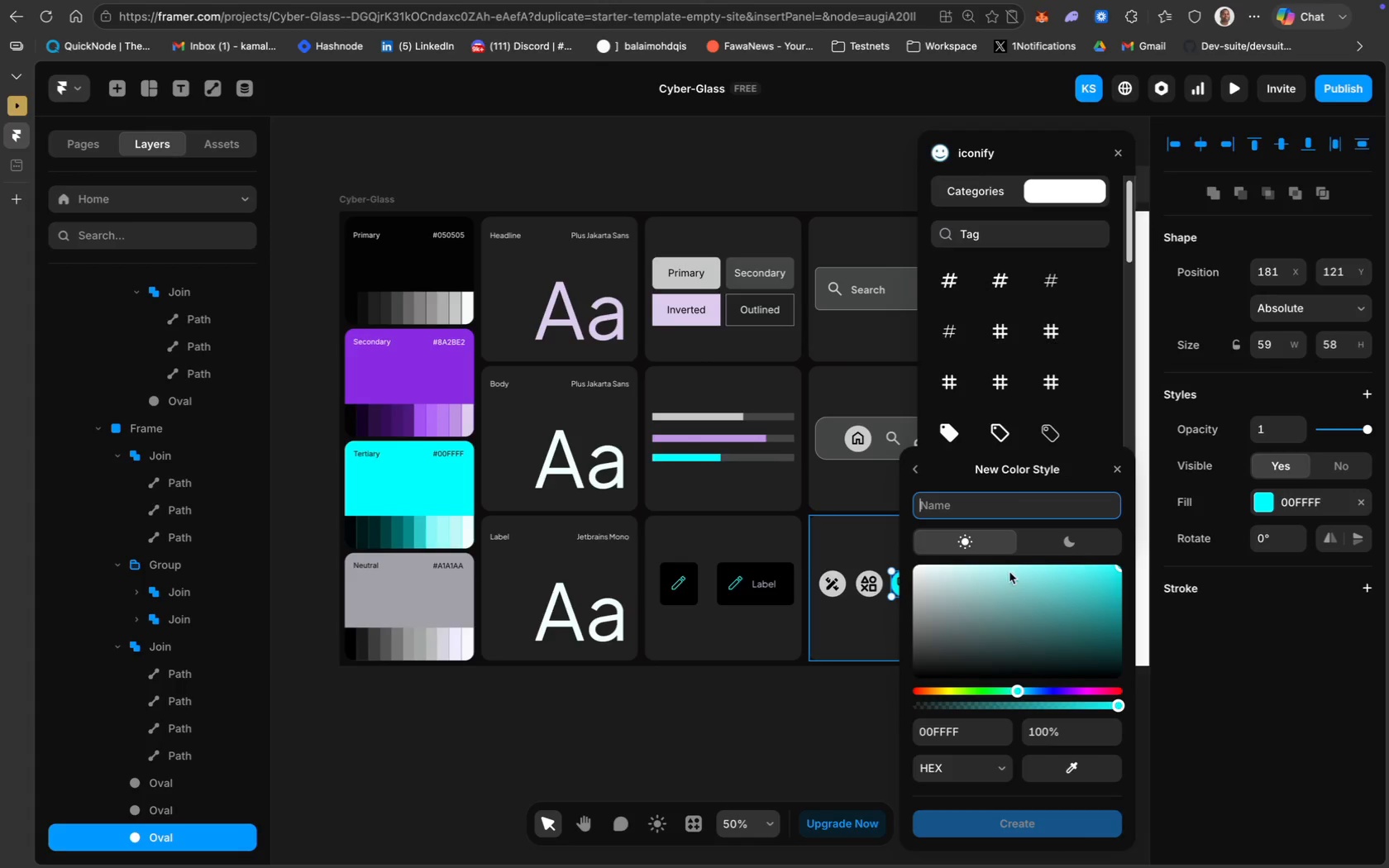 
type(Tertiary)
 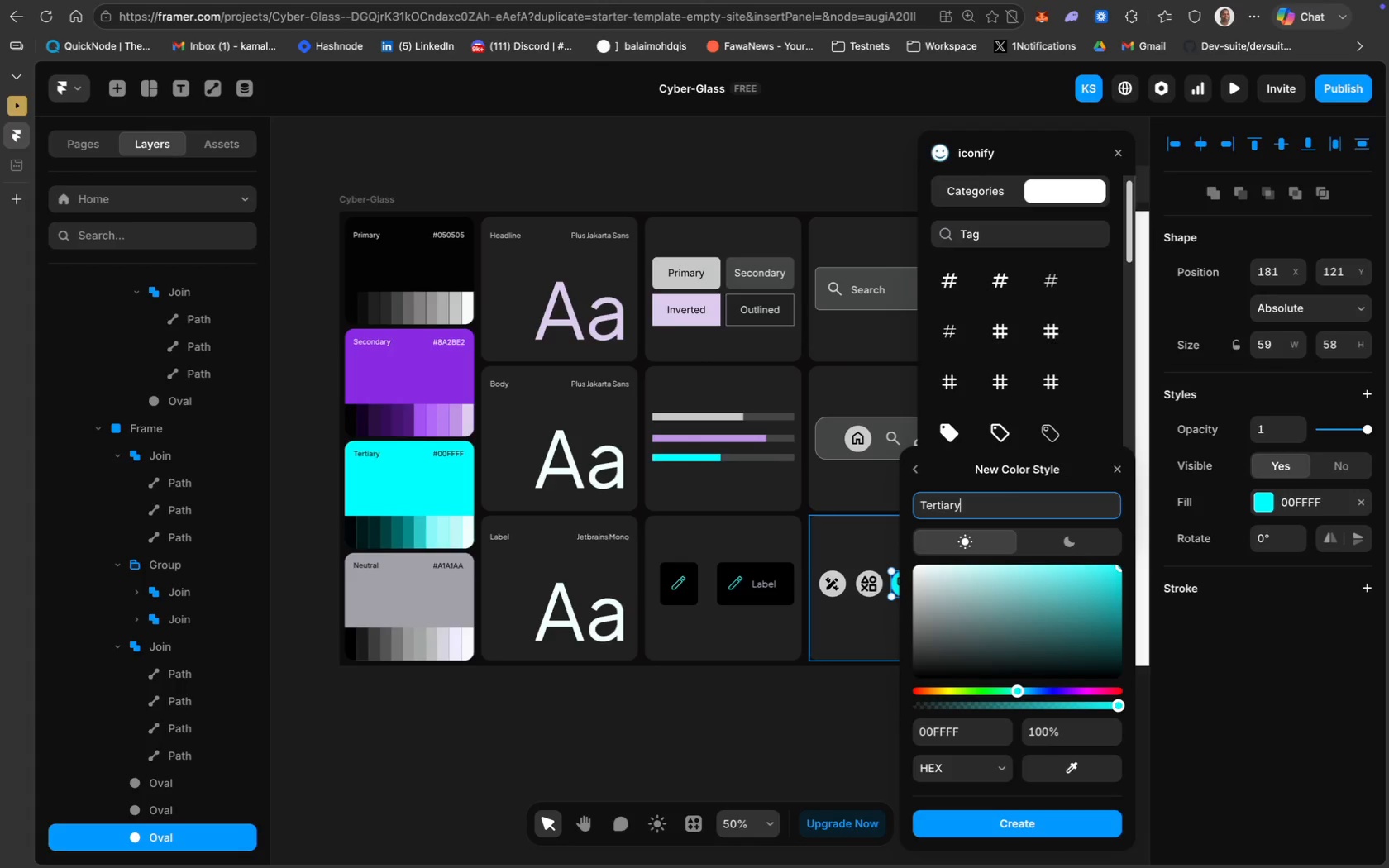 
key(Enter)
 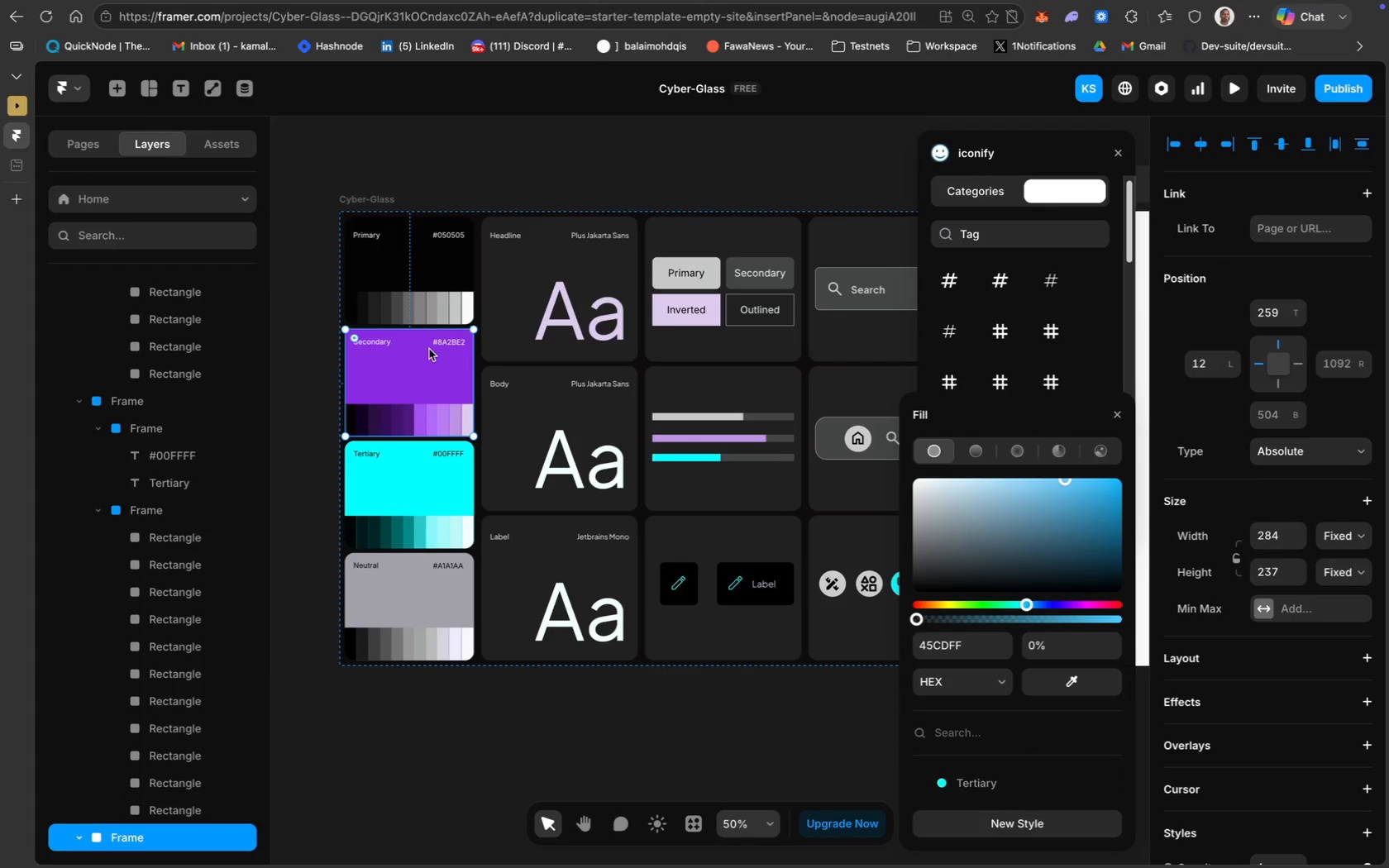 
scroll: coordinate [1303, 740], scroll_direction: down, amount: 73.0
 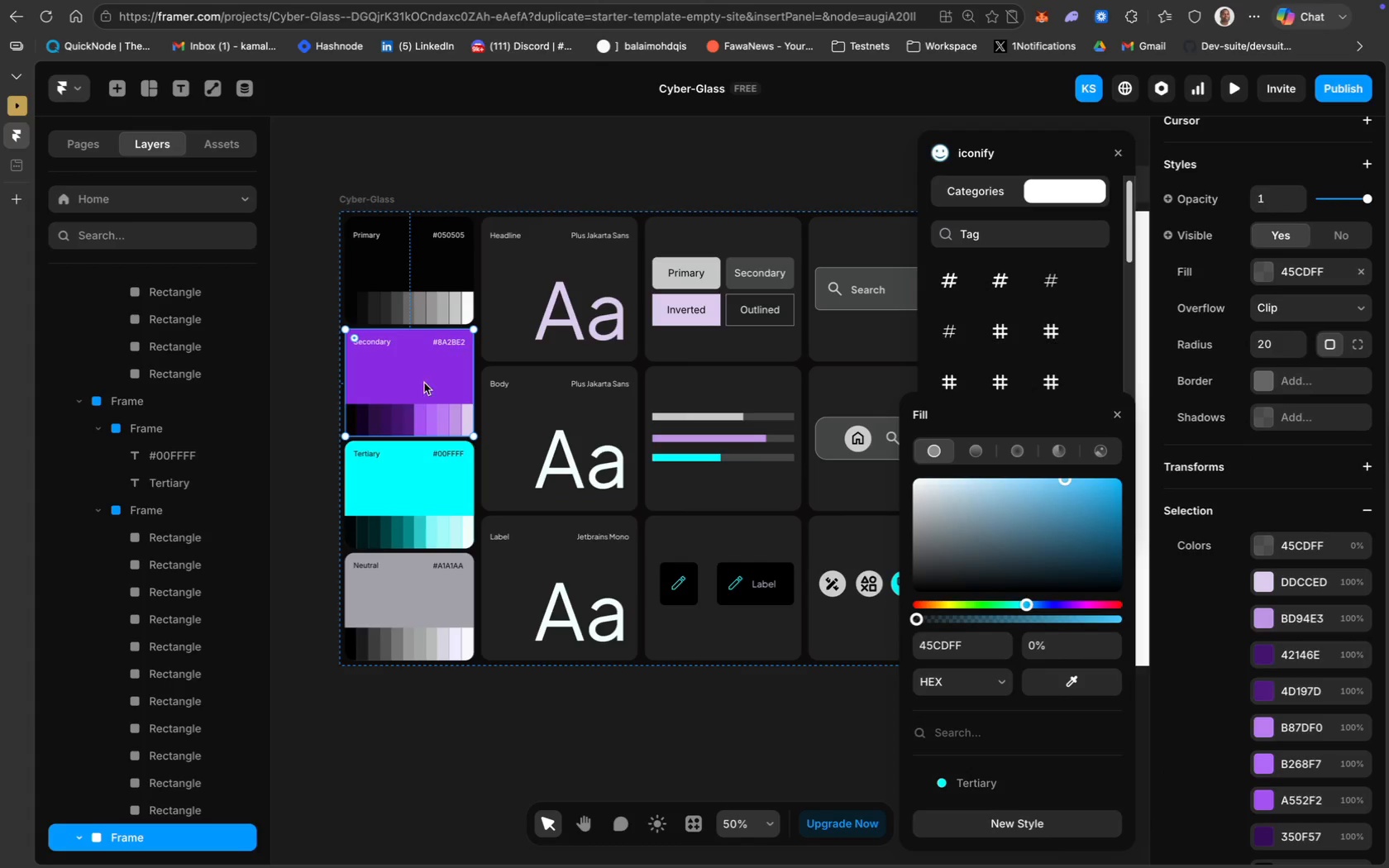 
wait(6.44)
 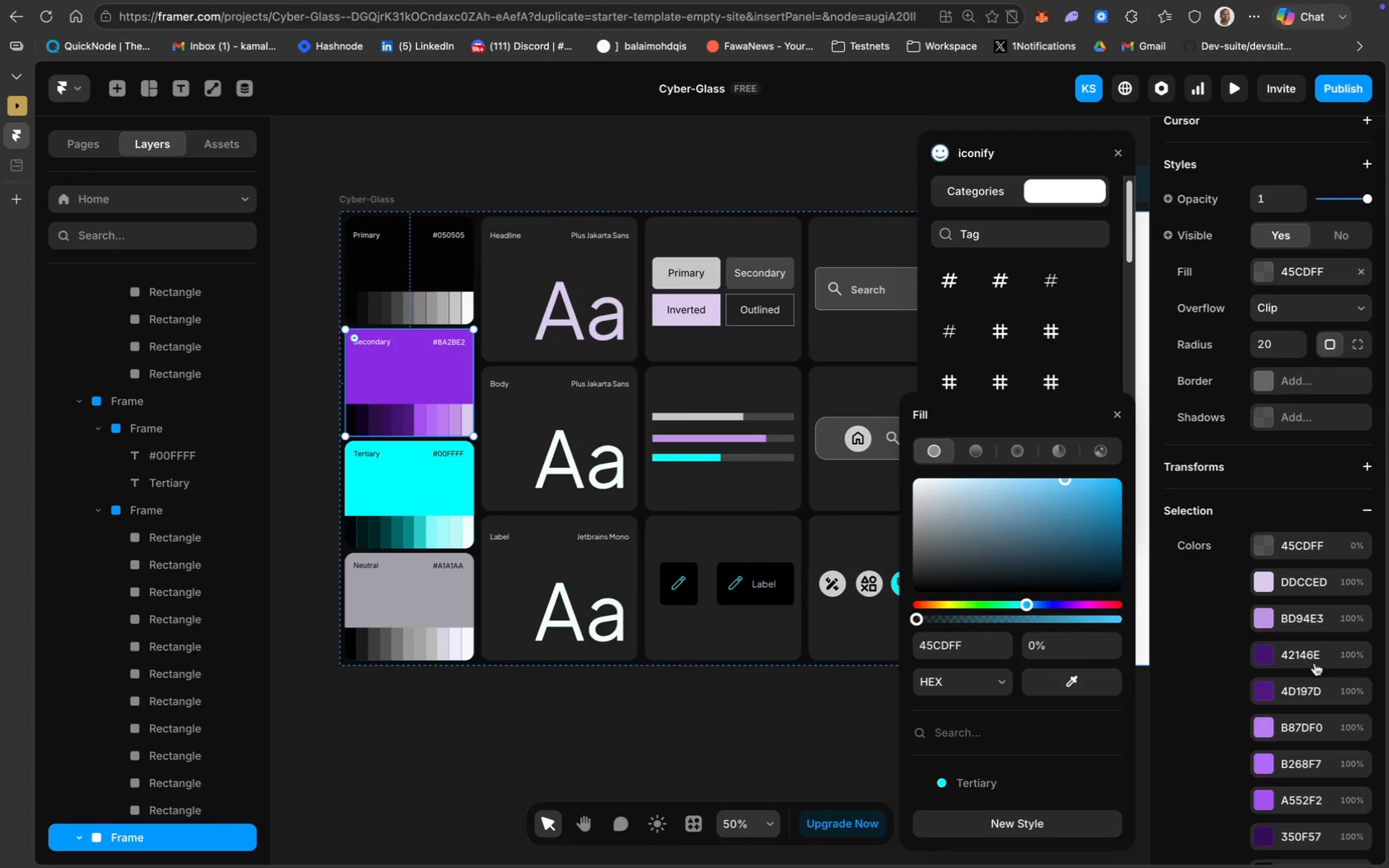 
scroll: coordinate [798, 618], scroll_direction: down, amount: 41.0
 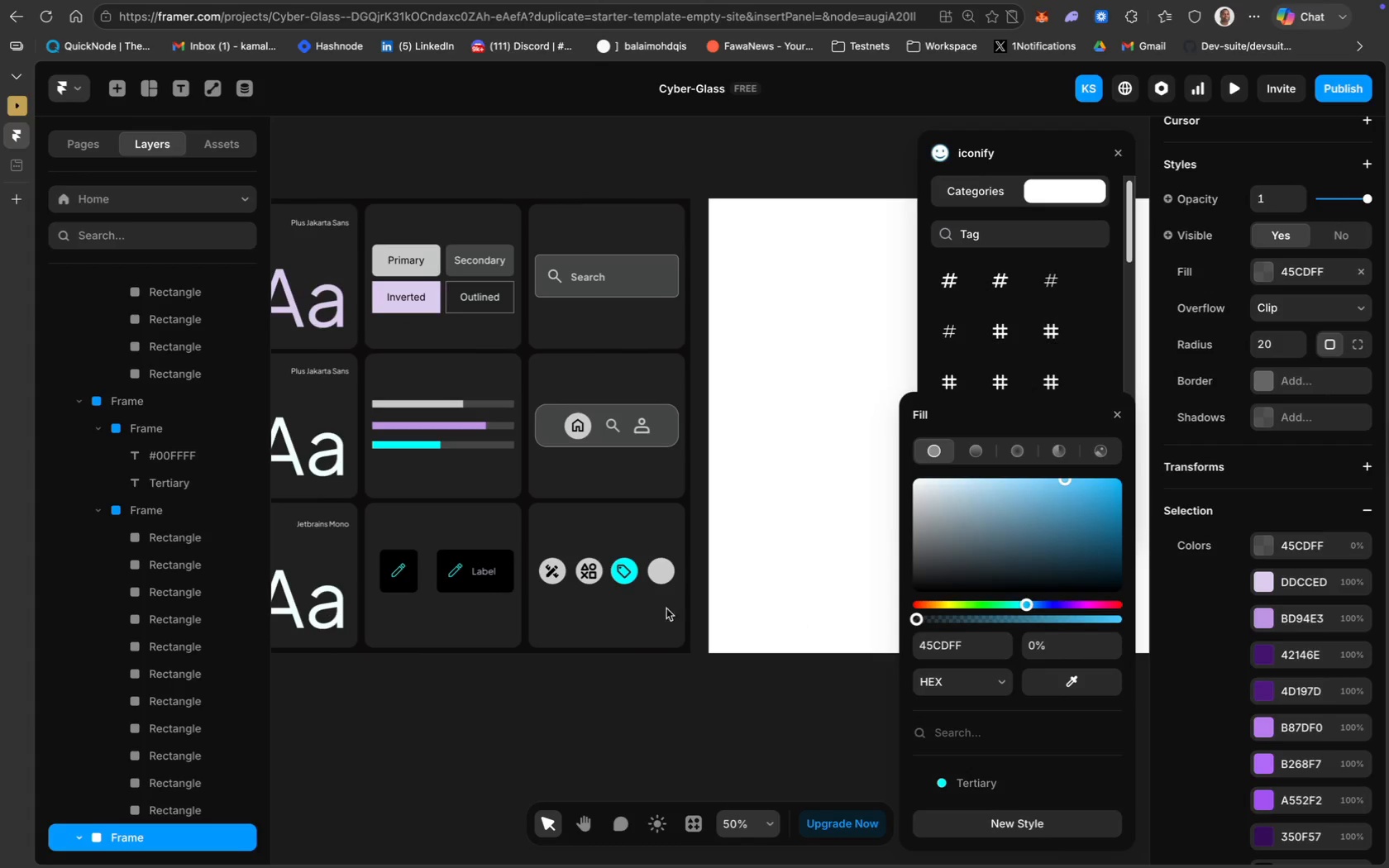 
scroll: coordinate [640, 608], scroll_direction: up, amount: 32.0
 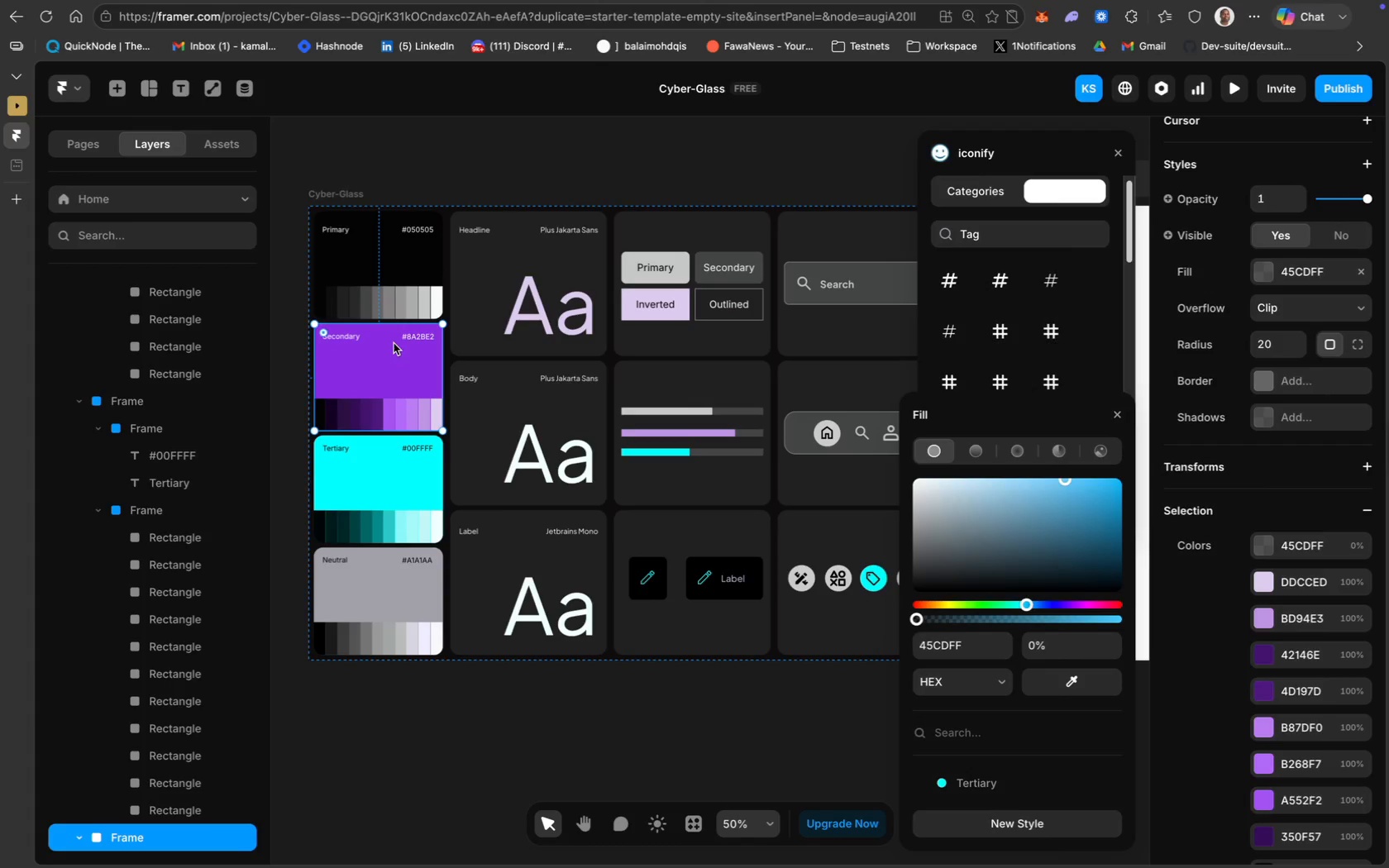 
left_click([405, 252])
 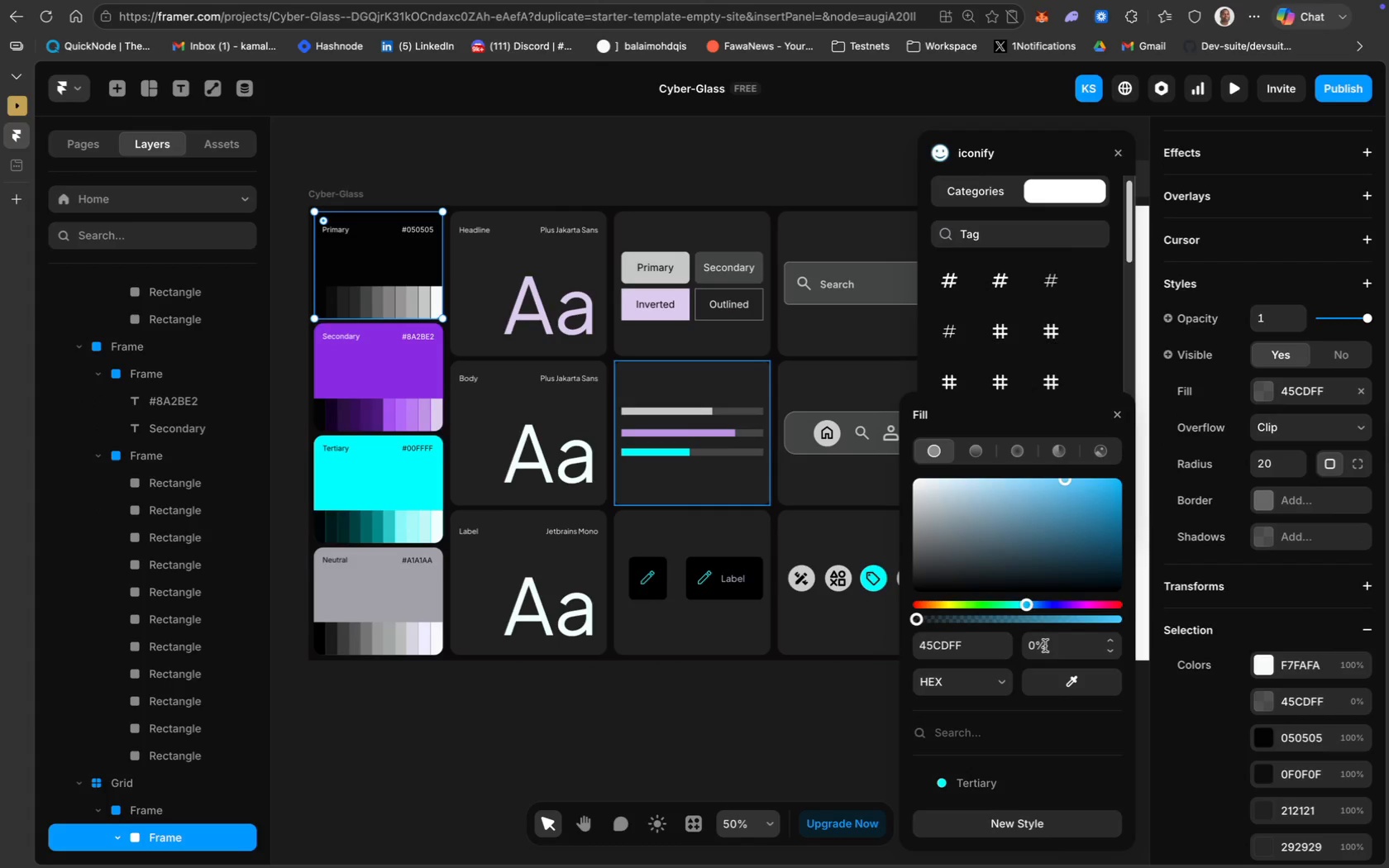 
left_click([1293, 723])
 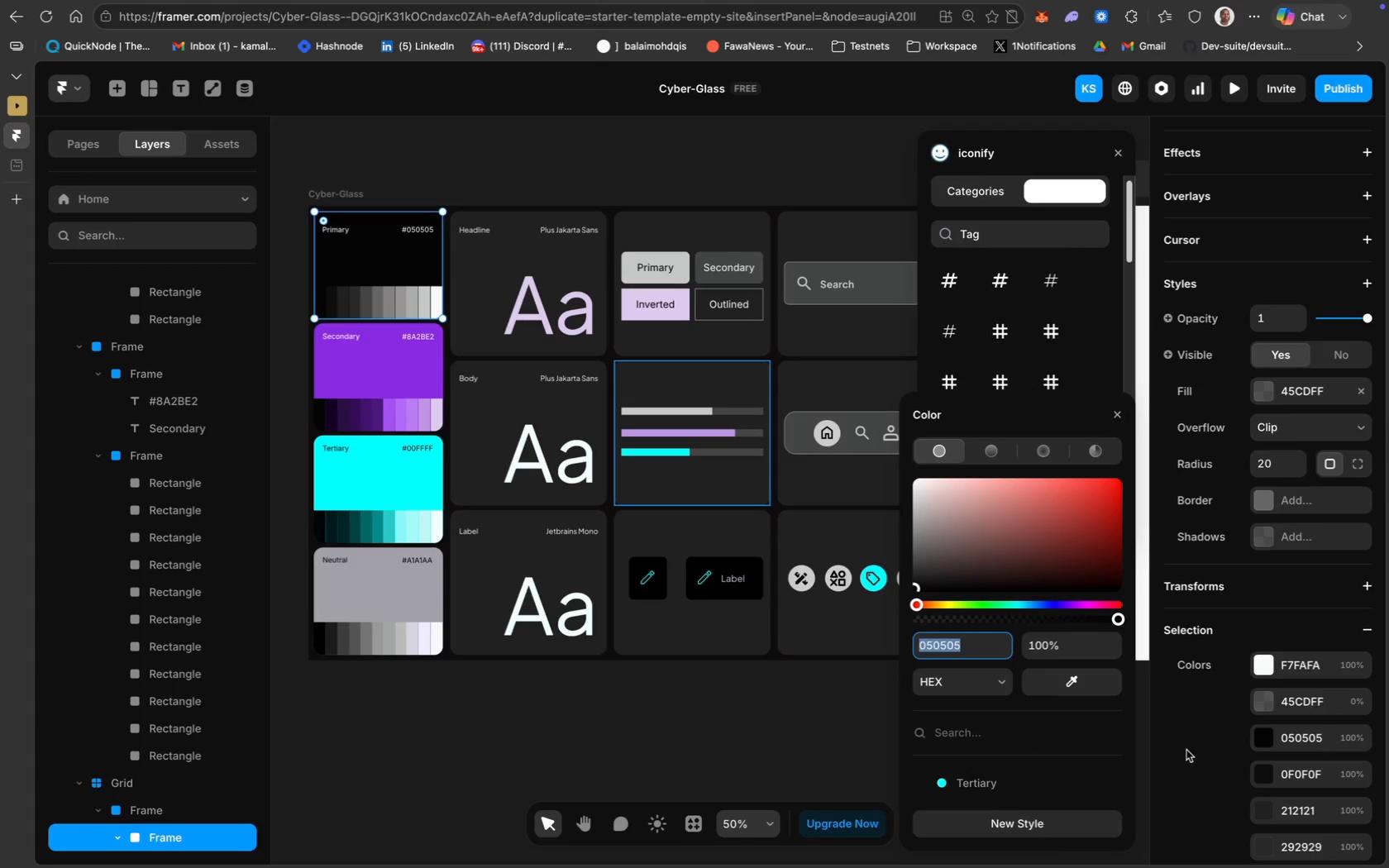 
left_click([1042, 827])
 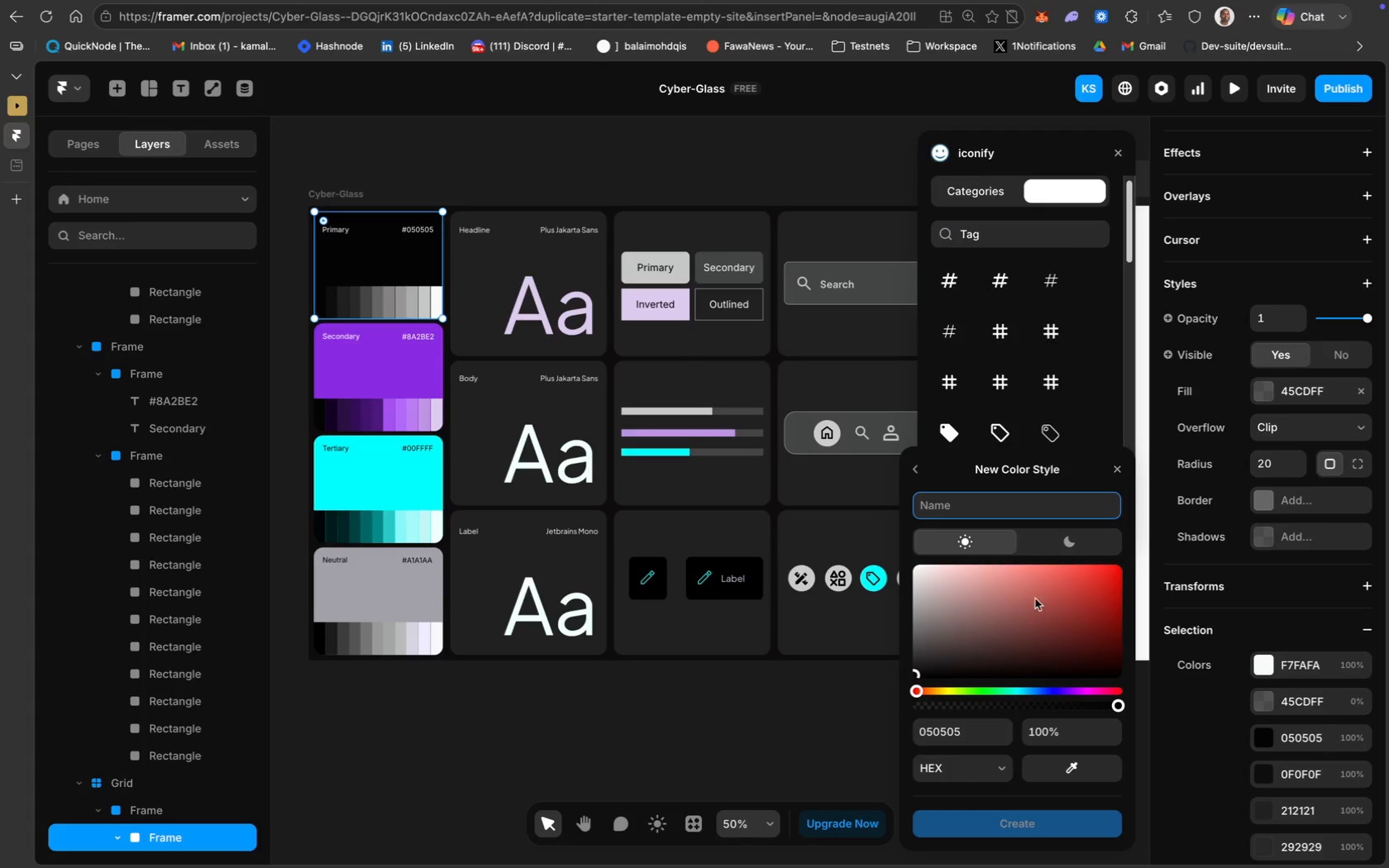 
type(Primary)
 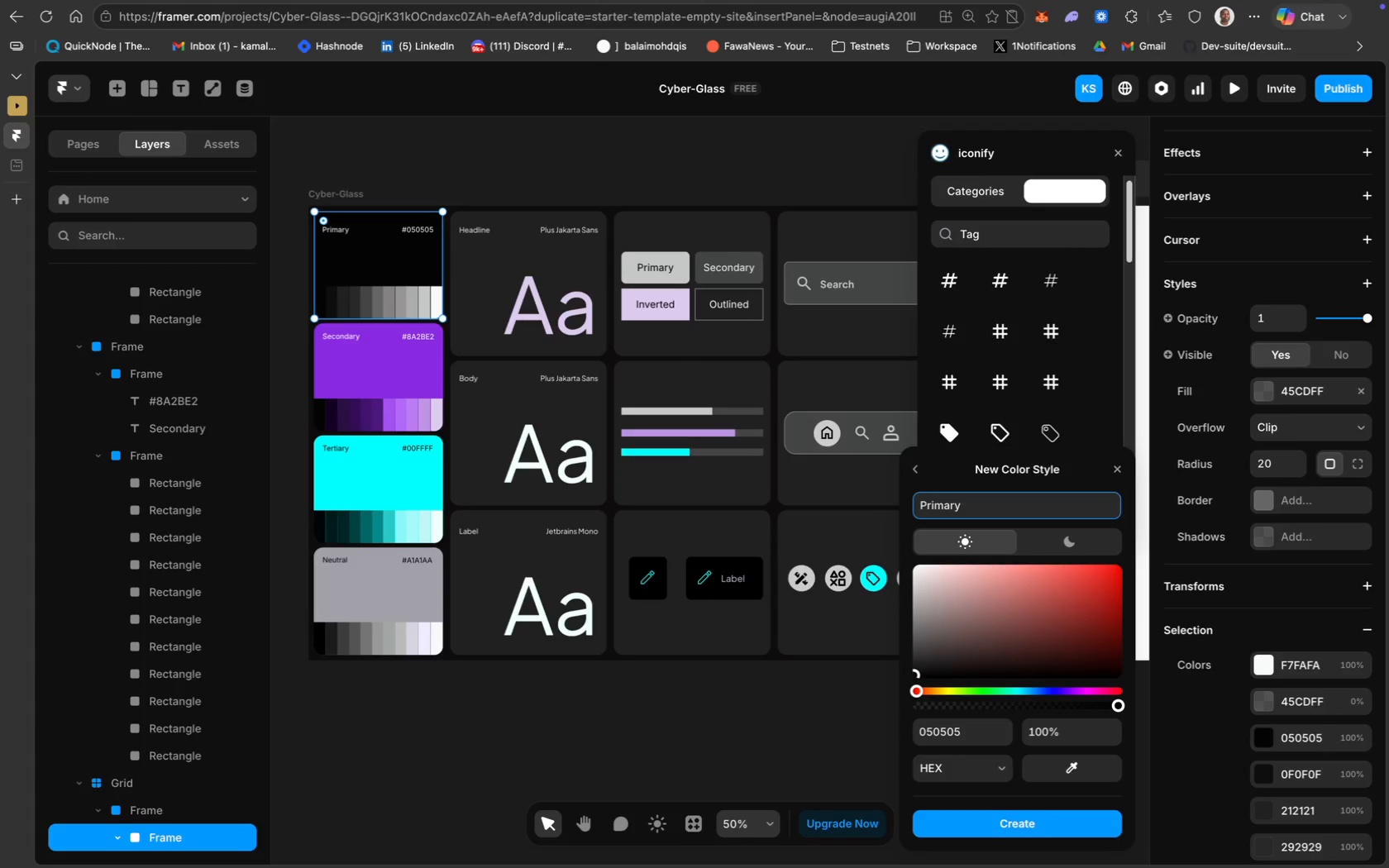 
key(Enter)
 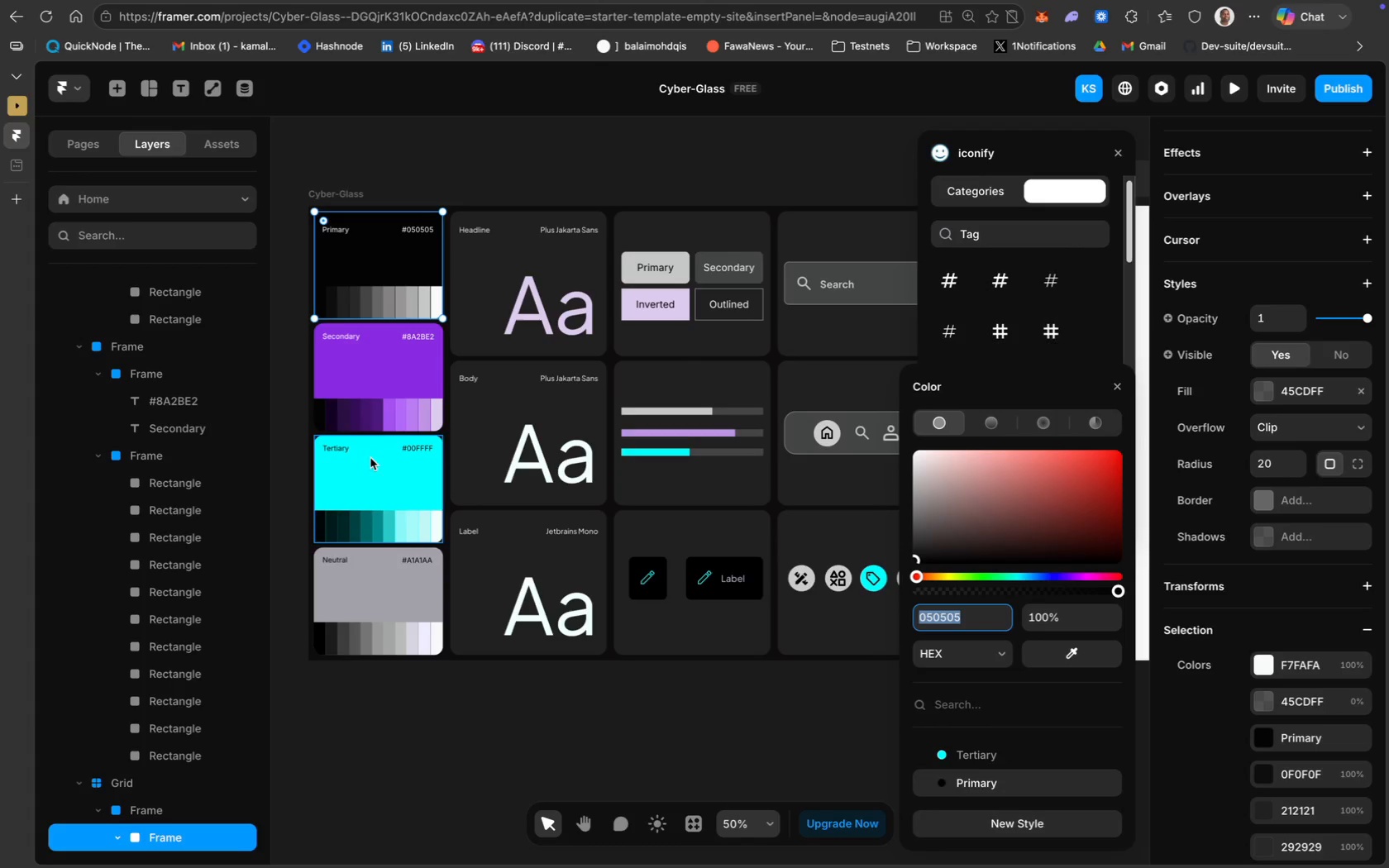 
left_click([376, 364])
 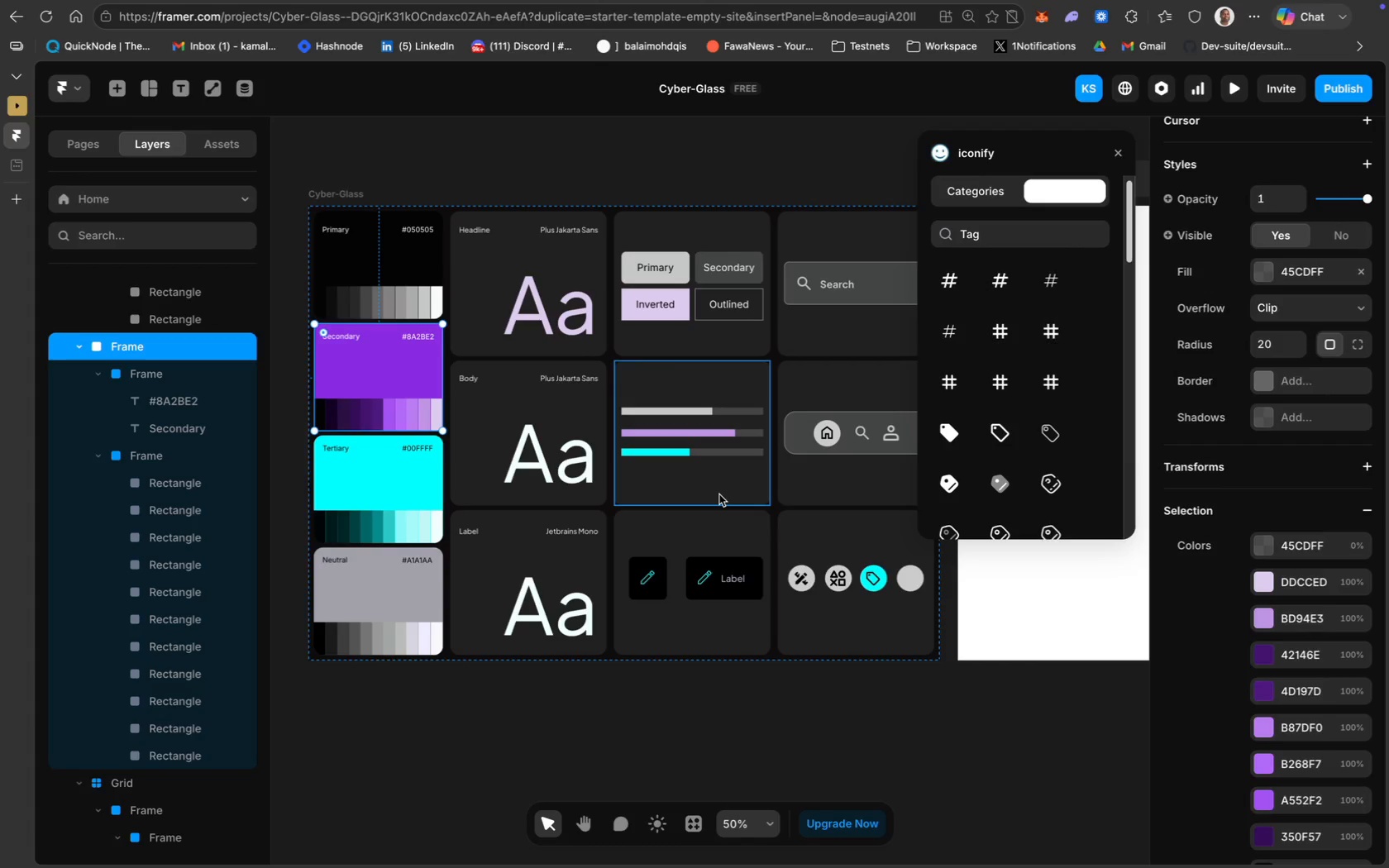 
wait(12.83)
 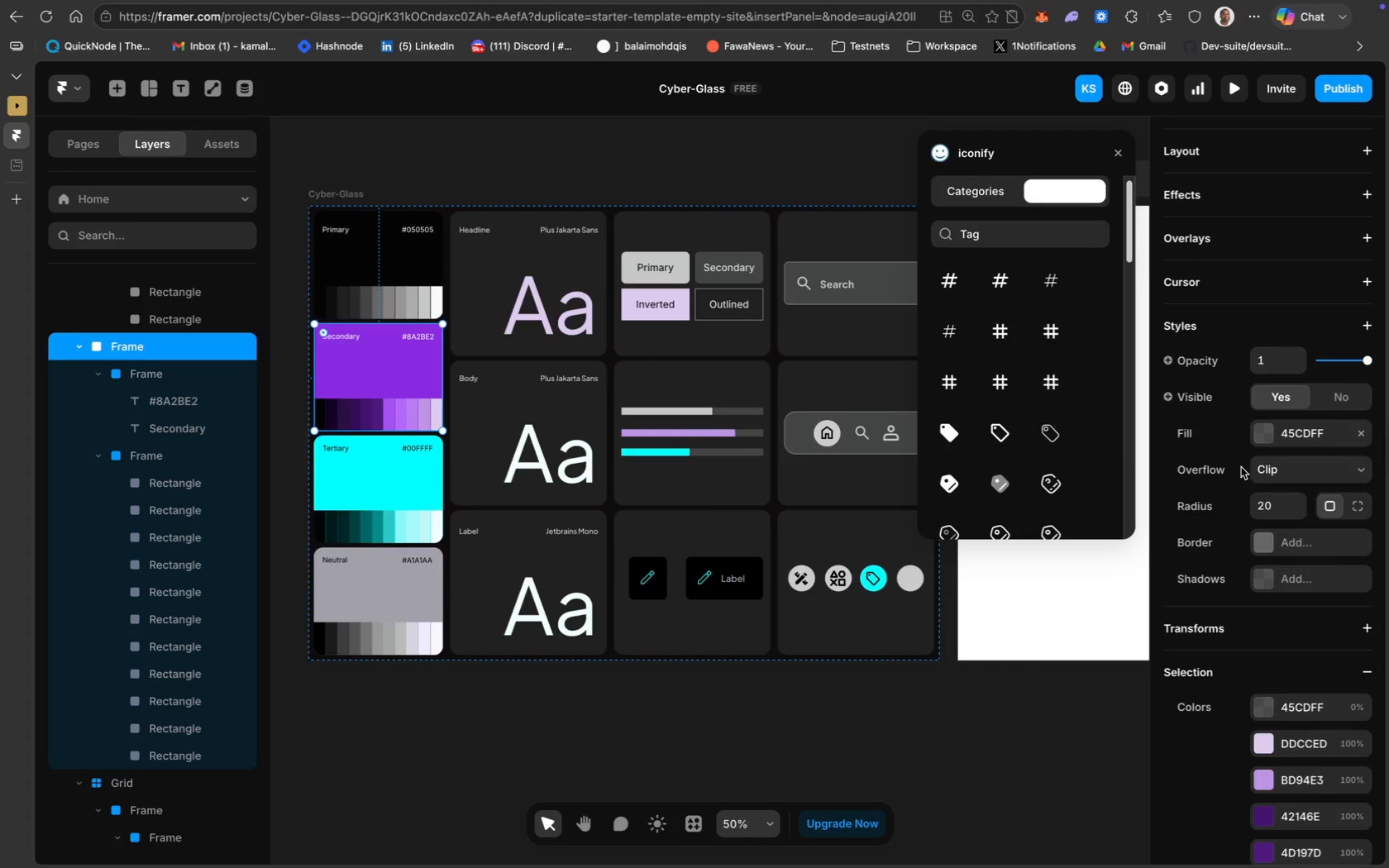 
left_click([1298, 440])
 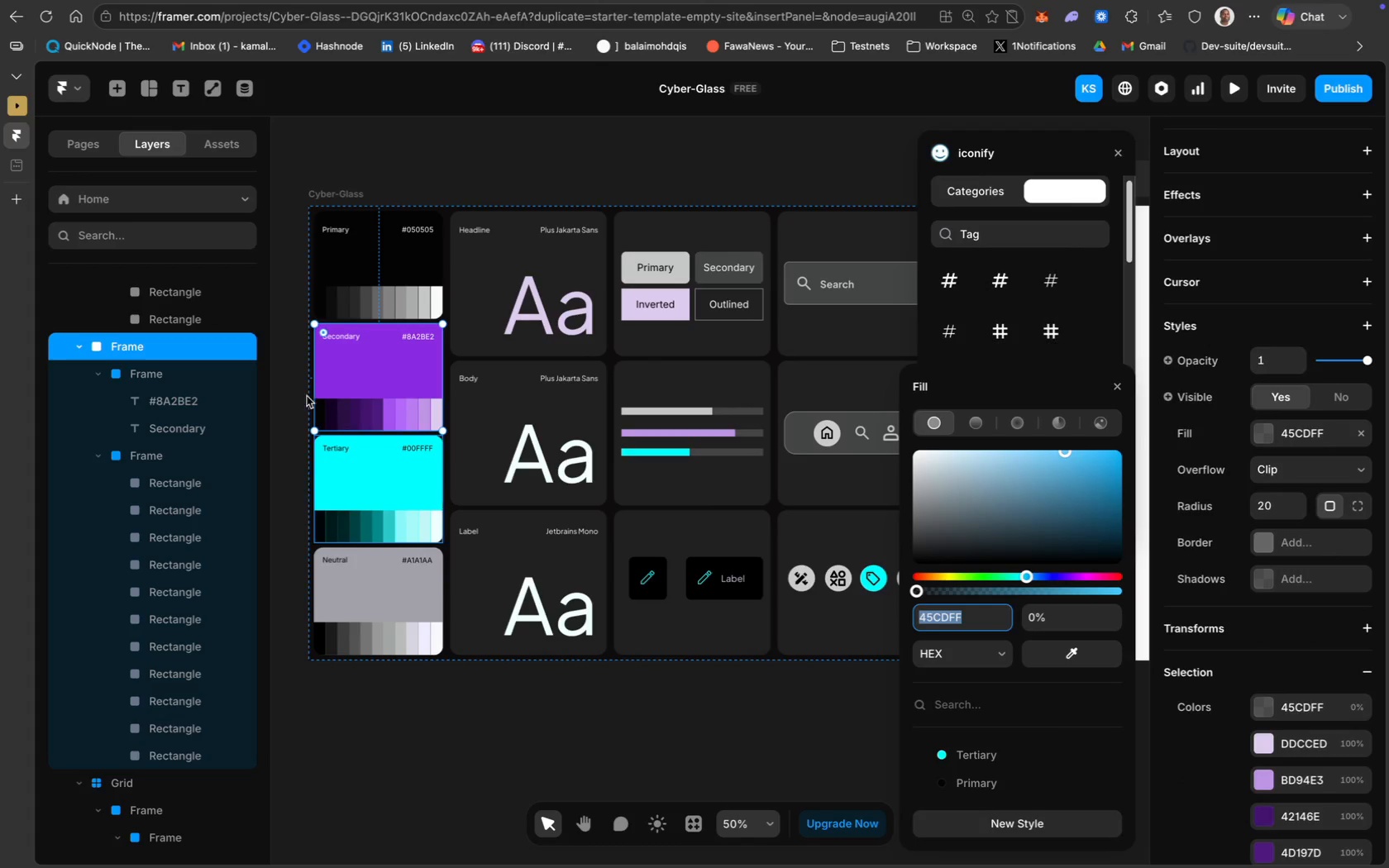 
scroll: coordinate [1234, 694], scroll_direction: up, amount: 8.0
 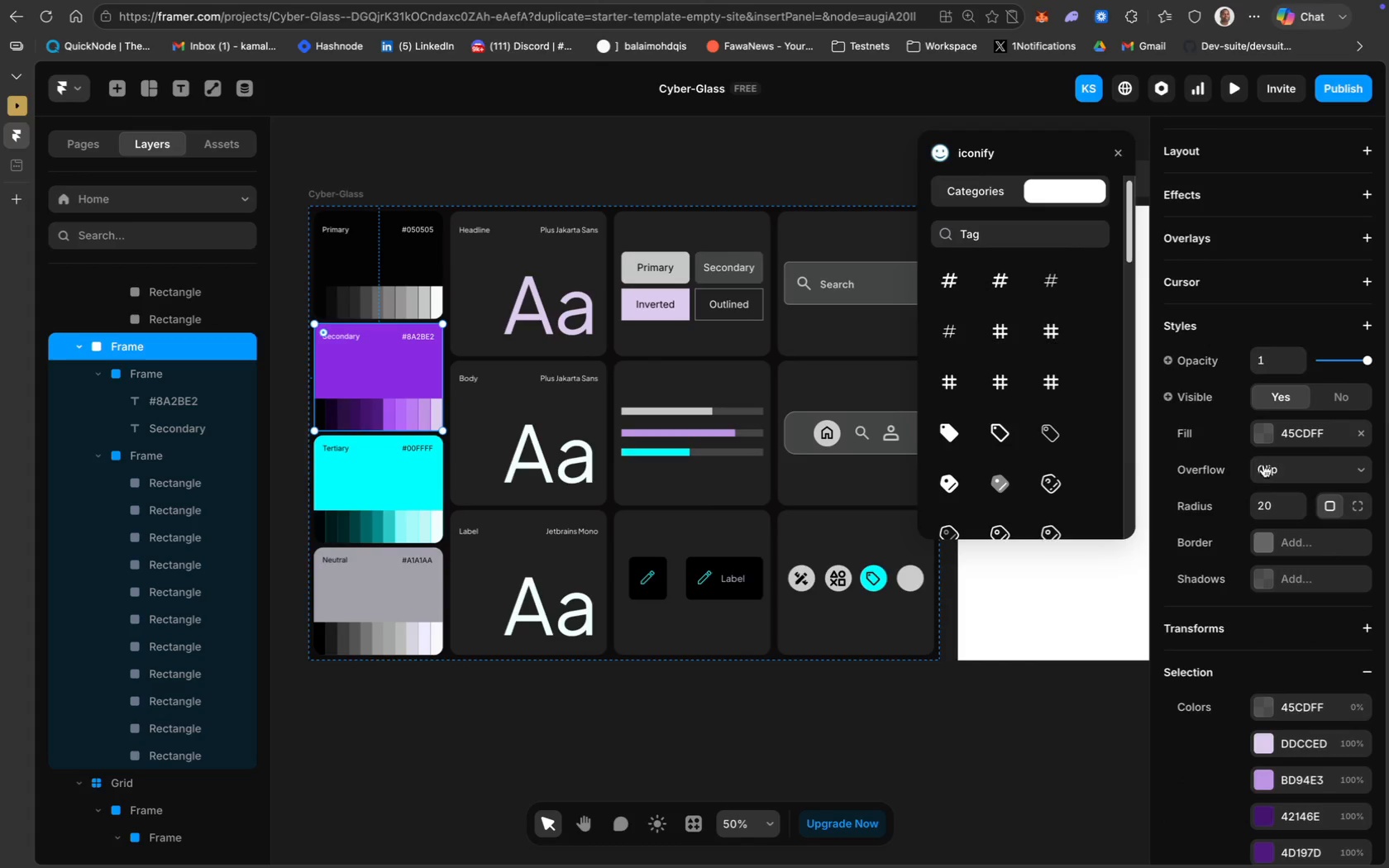 
left_click([150, 371])
 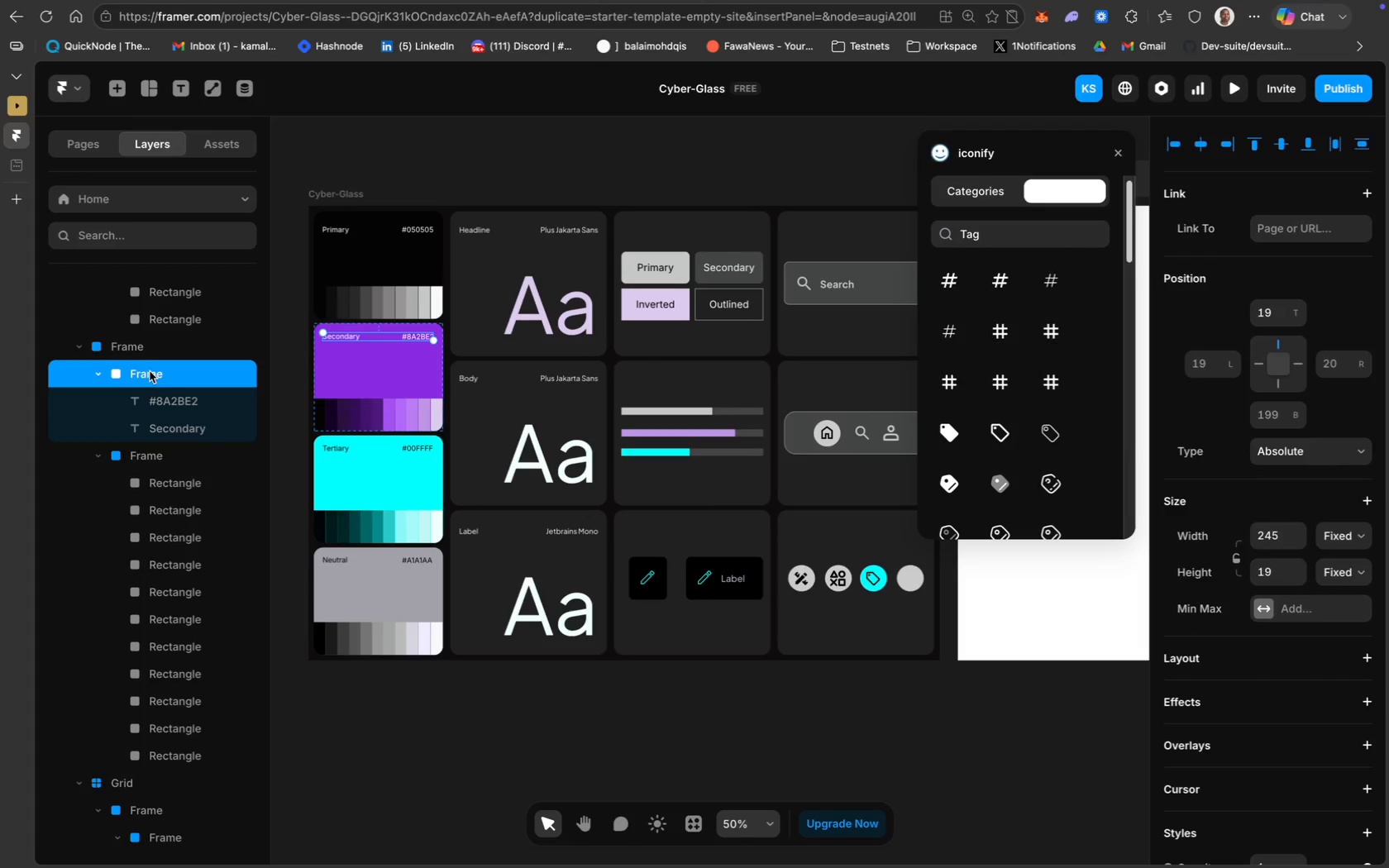 
left_click([131, 352])
 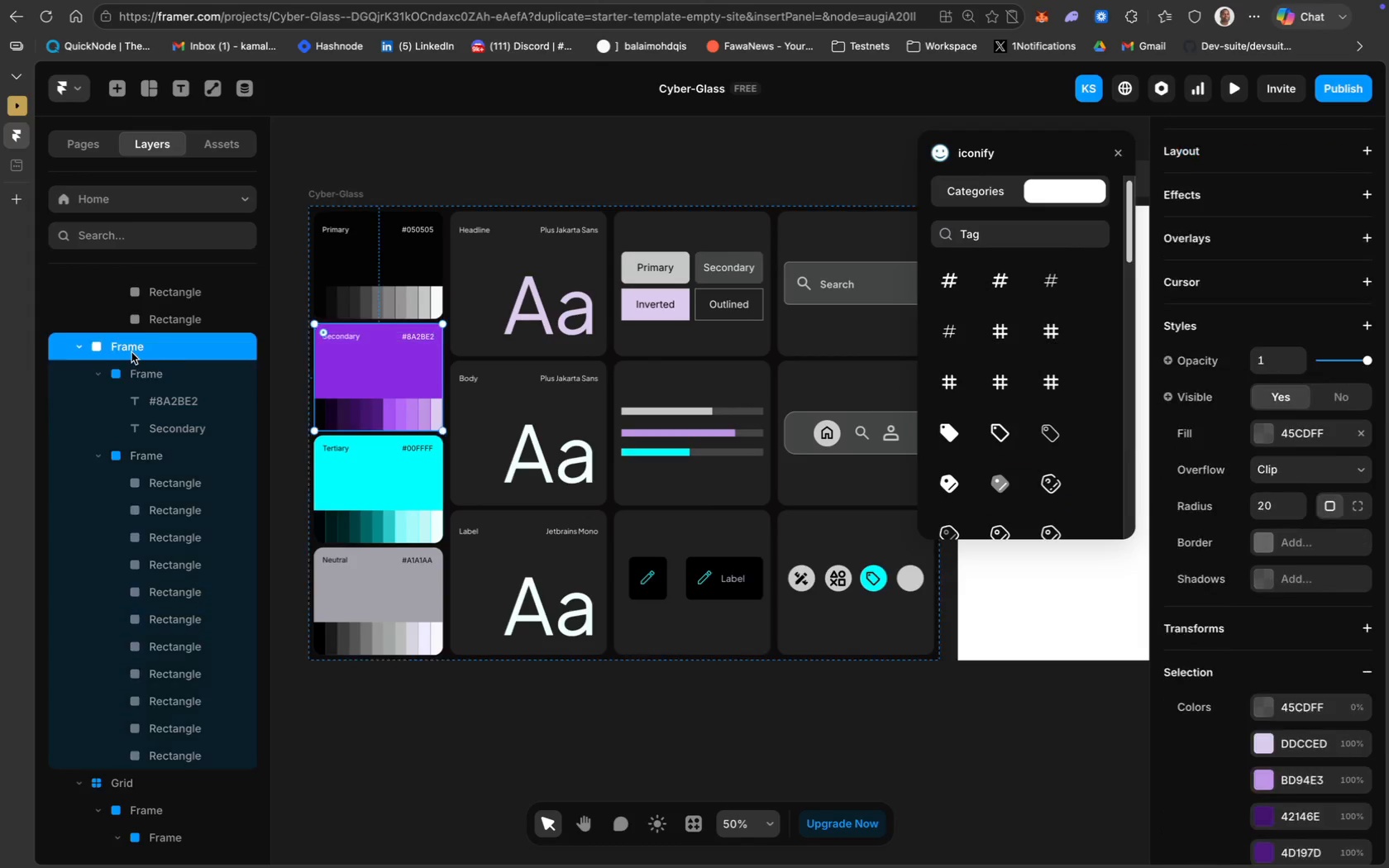 
scroll: coordinate [131, 352], scroll_direction: up, amount: 13.0
 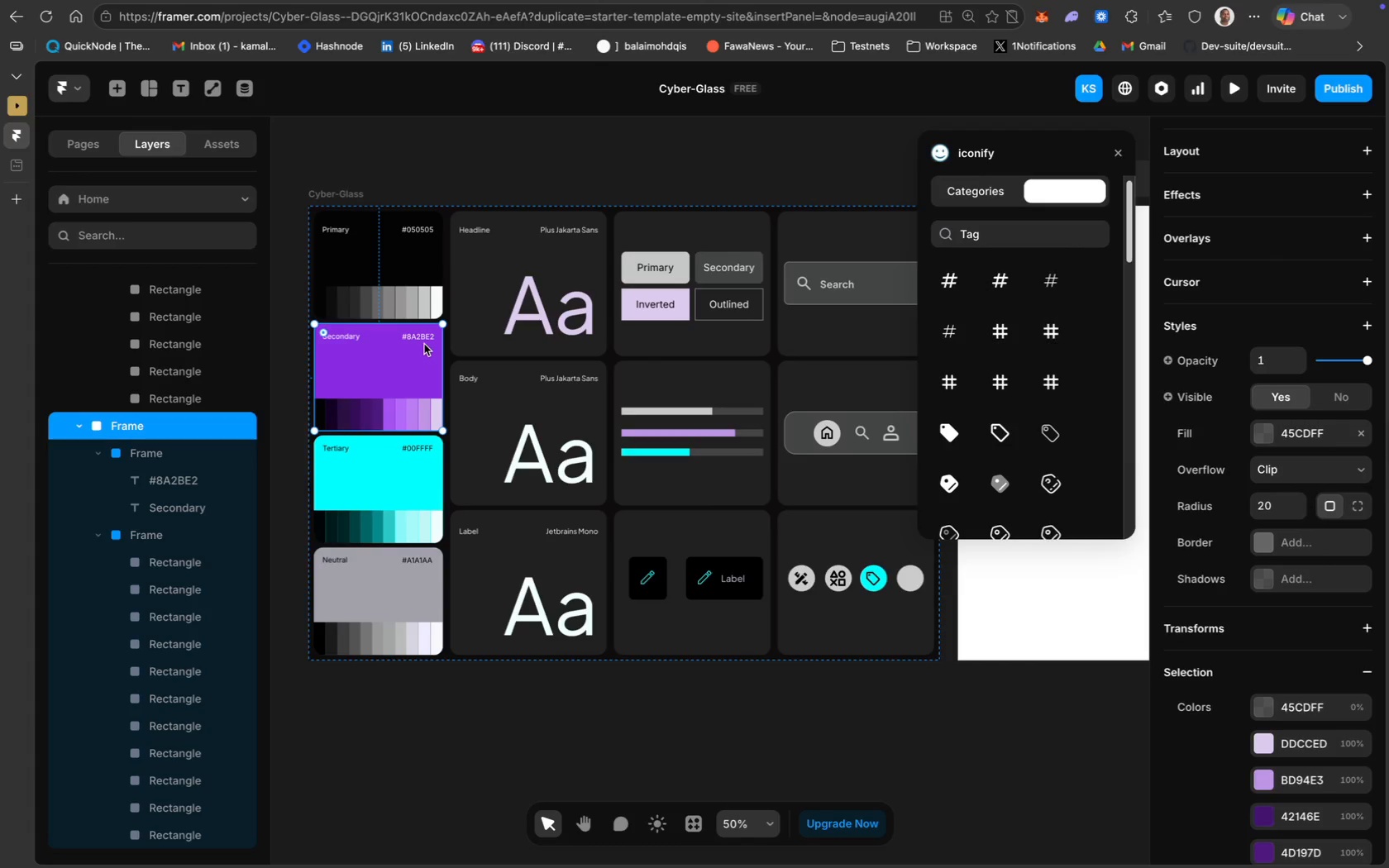 
wait(8.3)
 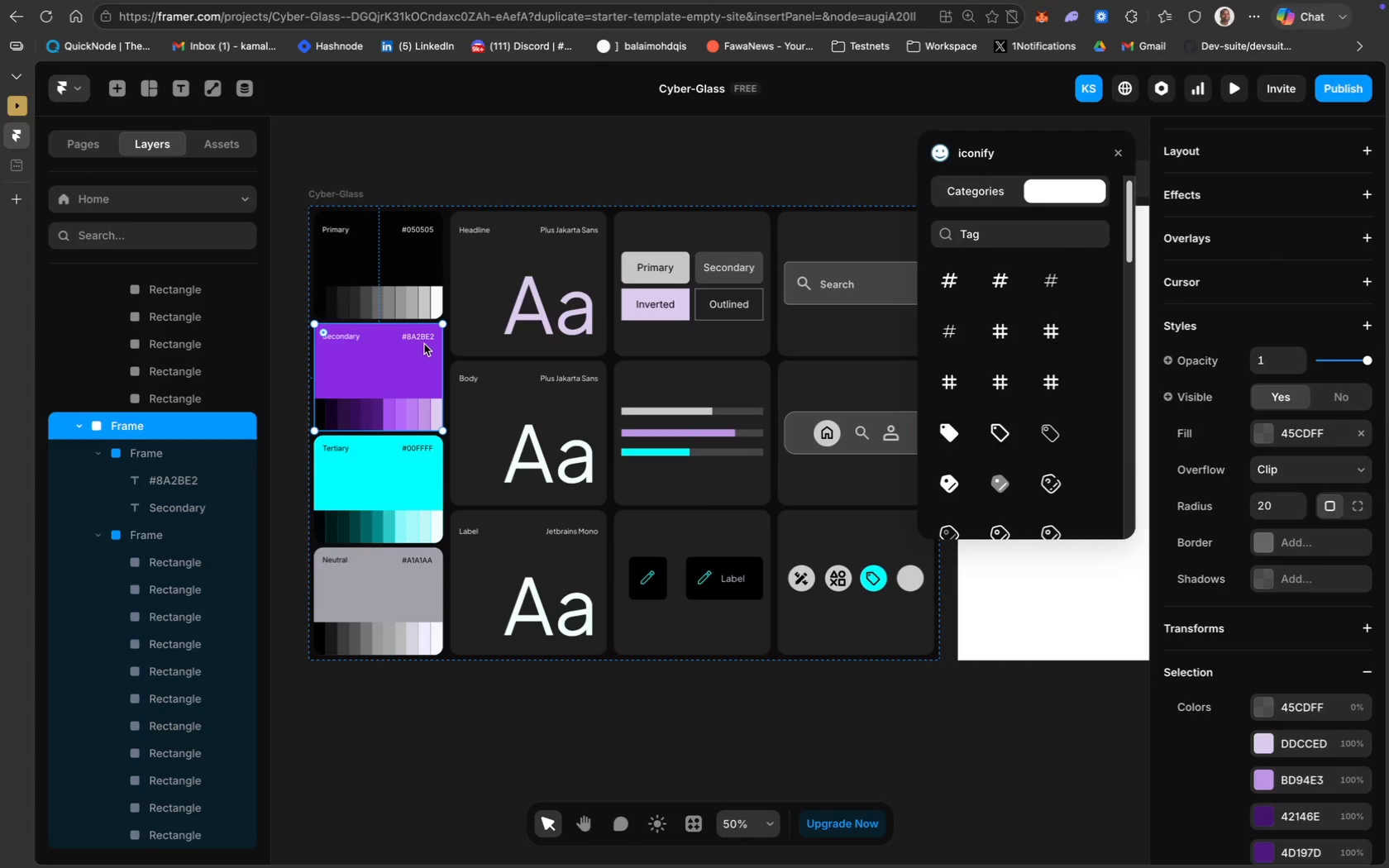 
double_click([414, 336])
 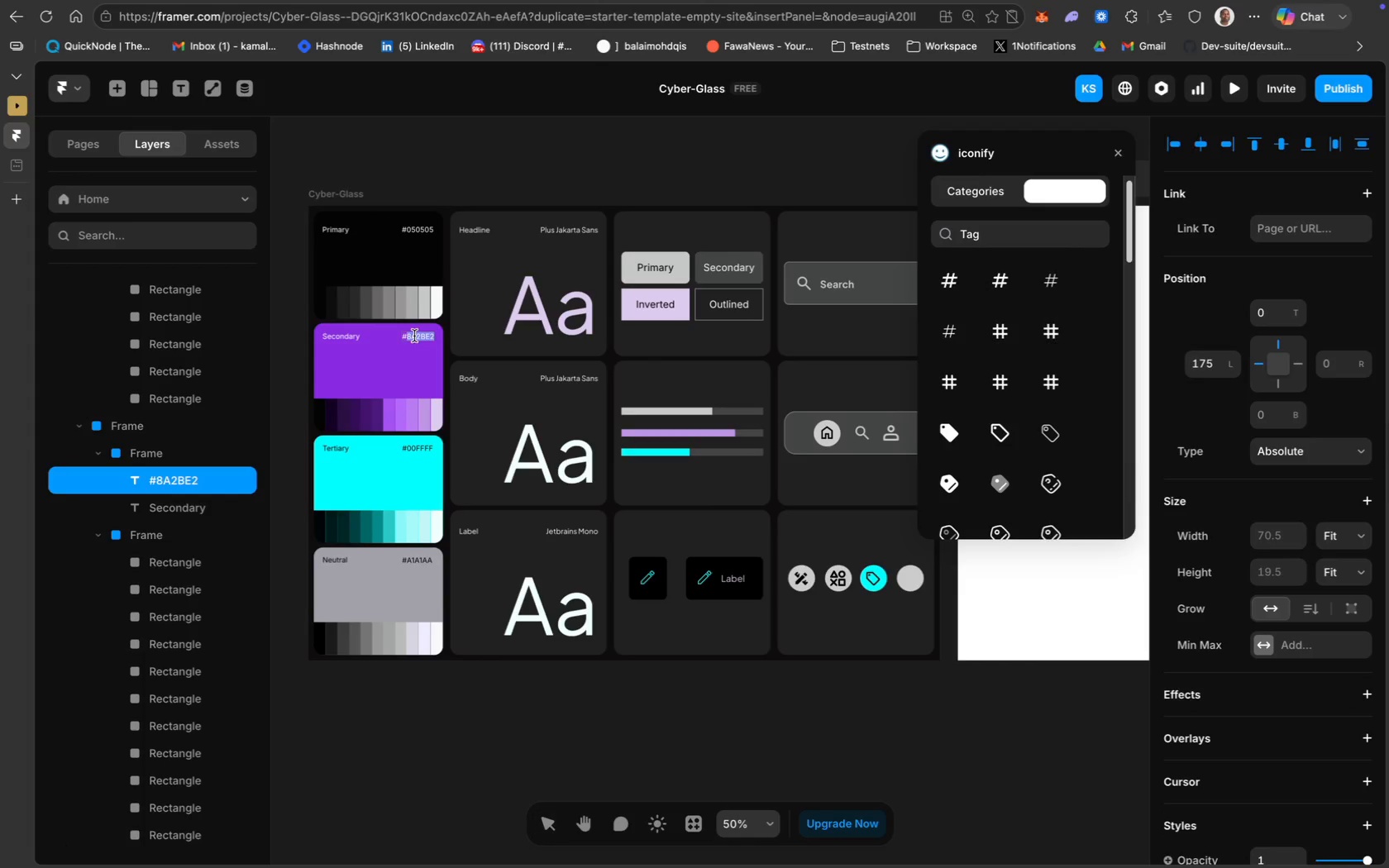 
key(Meta+C)
 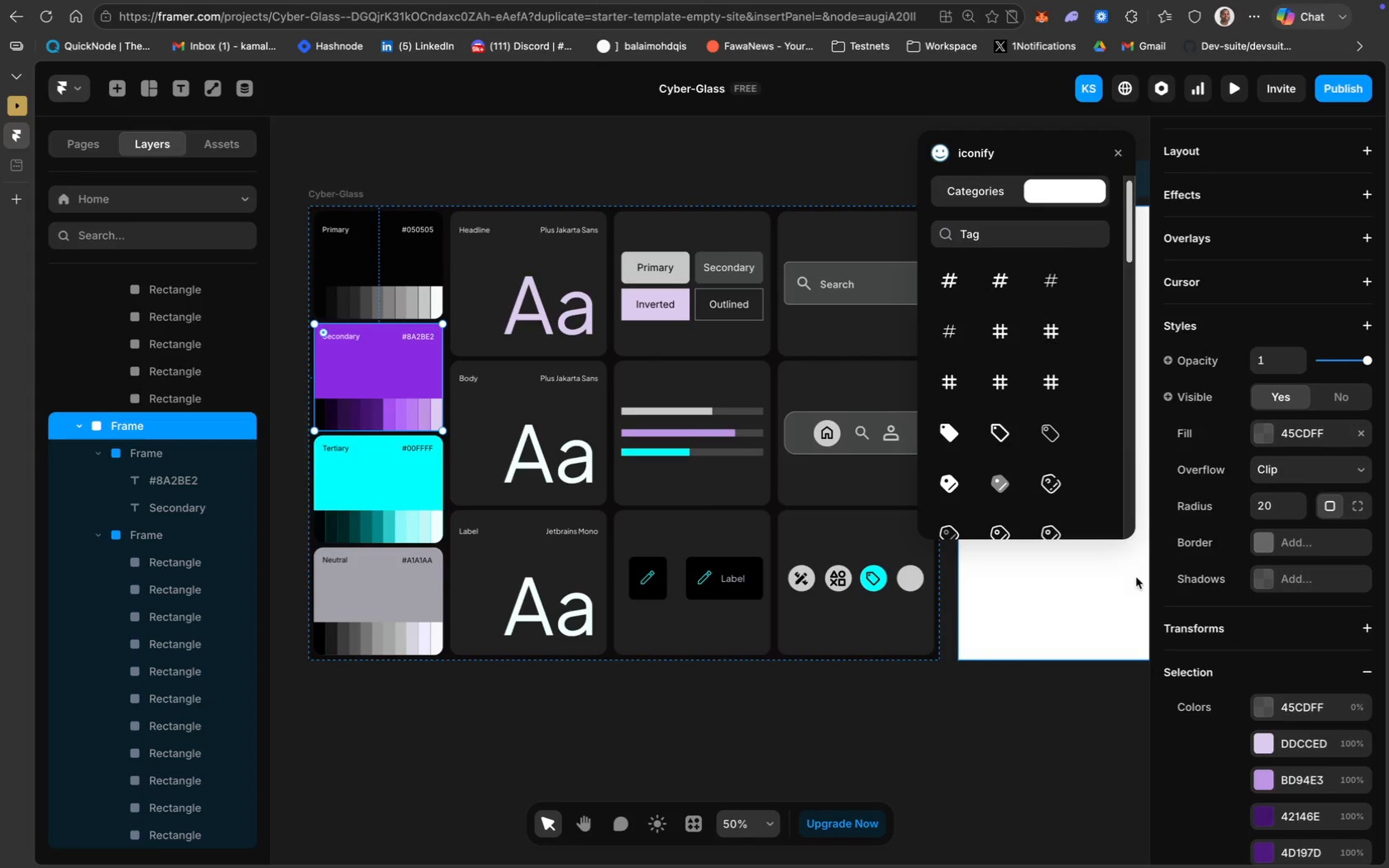 
scroll: coordinate [181, 585], scroll_direction: down, amount: 21.0
 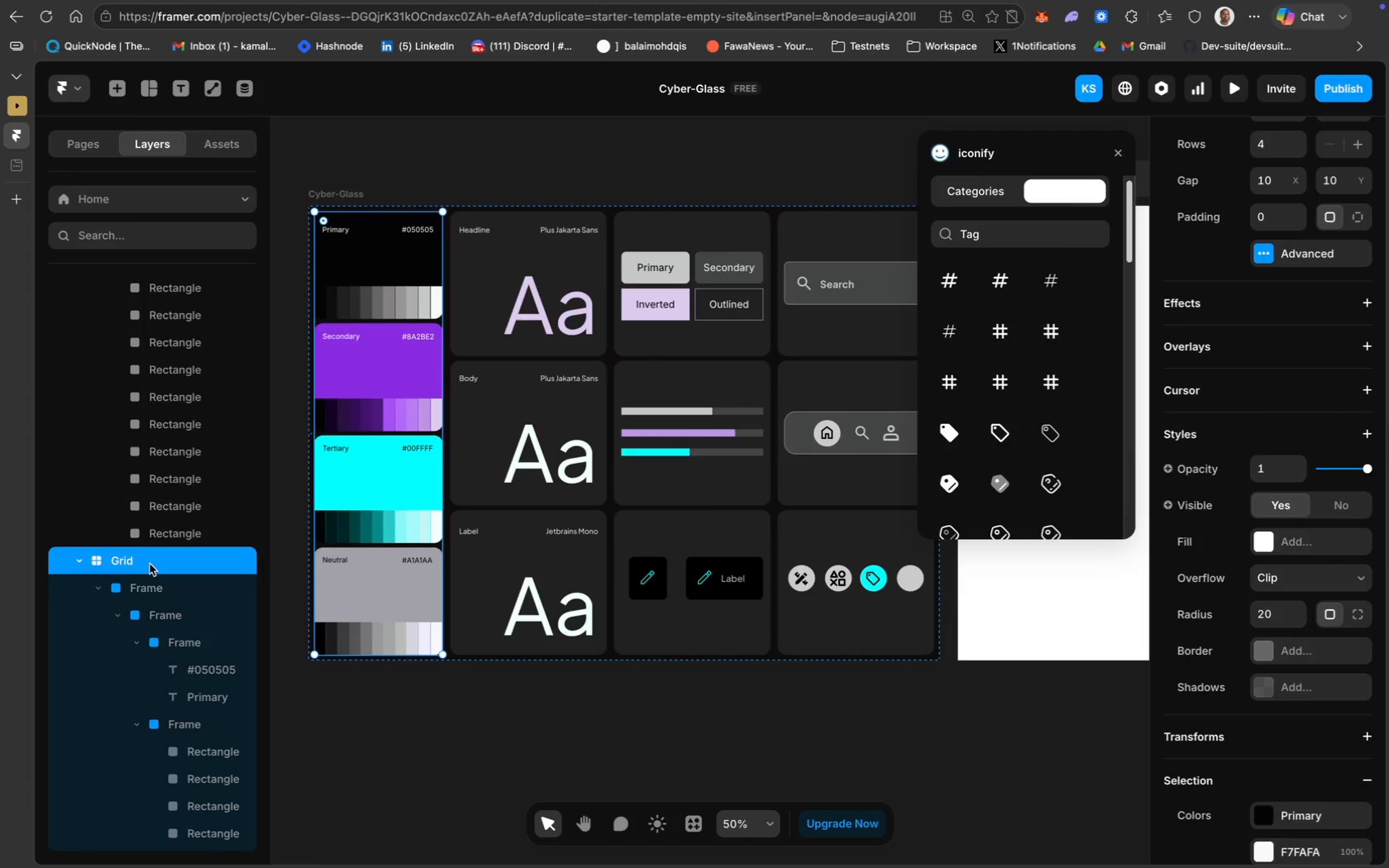 
left_click([165, 593])
 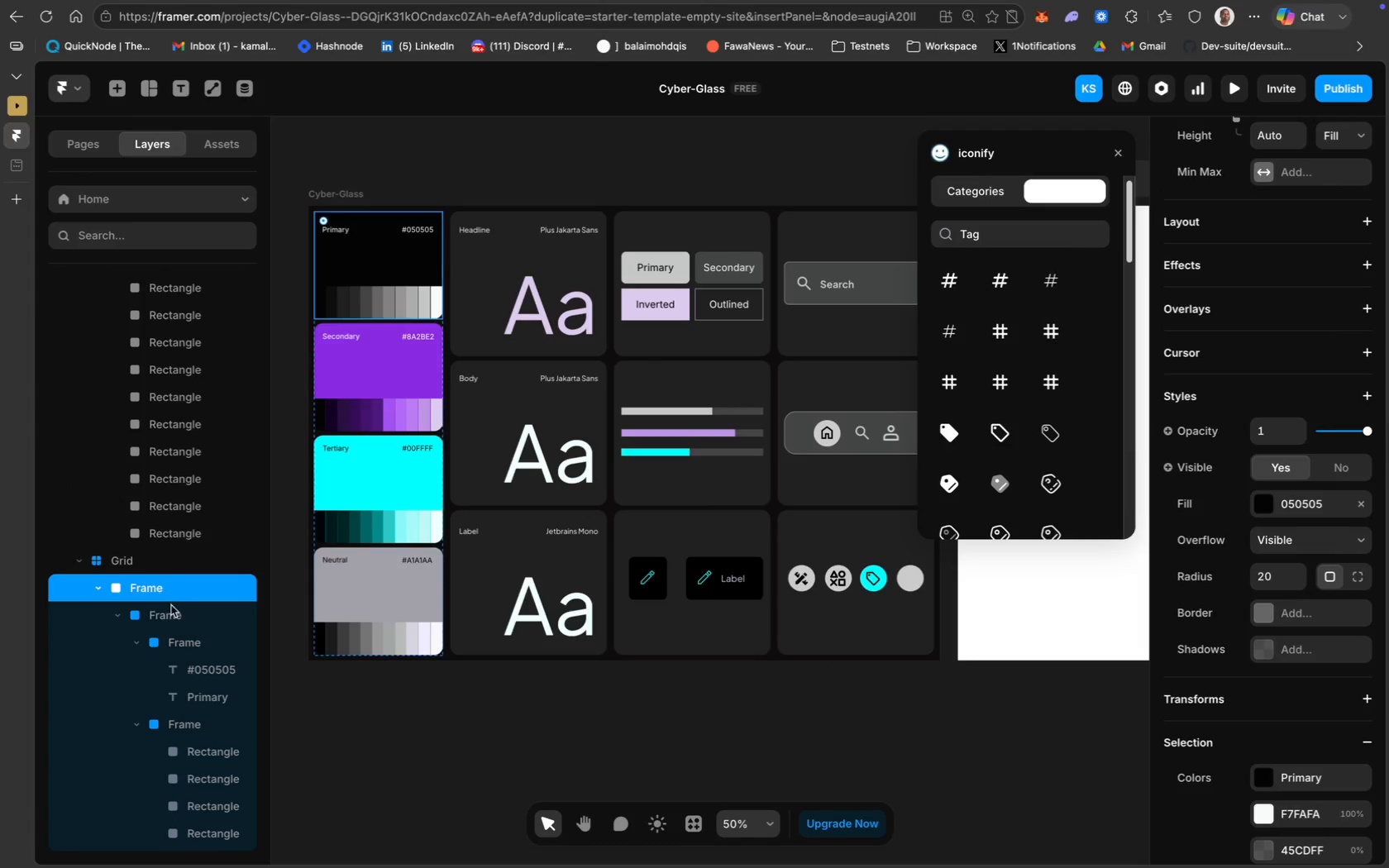 
left_click([174, 613])
 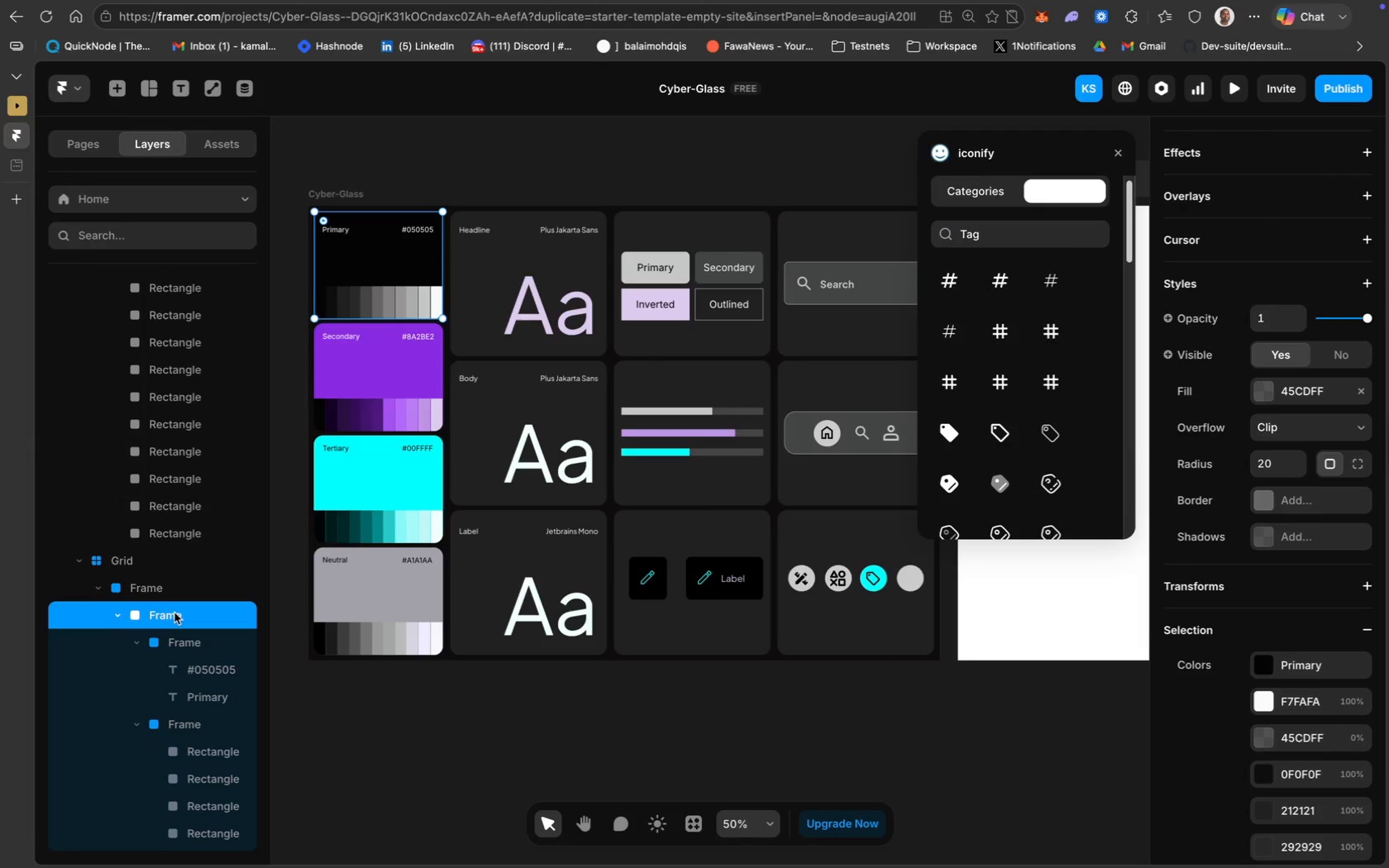 
scroll: coordinate [174, 613], scroll_direction: down, amount: 36.0
 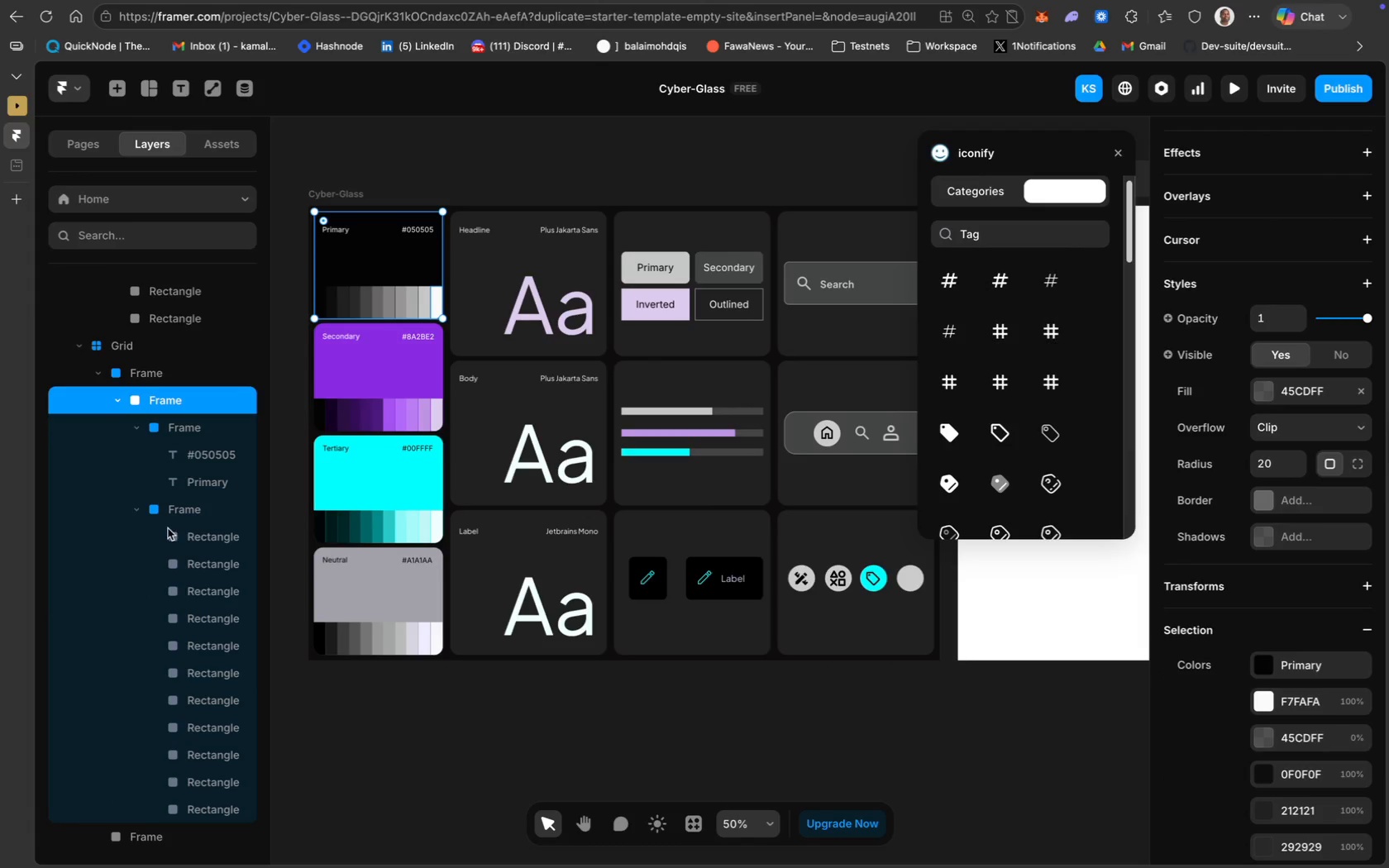 
scroll: coordinate [168, 528], scroll_direction: up, amount: 50.0
 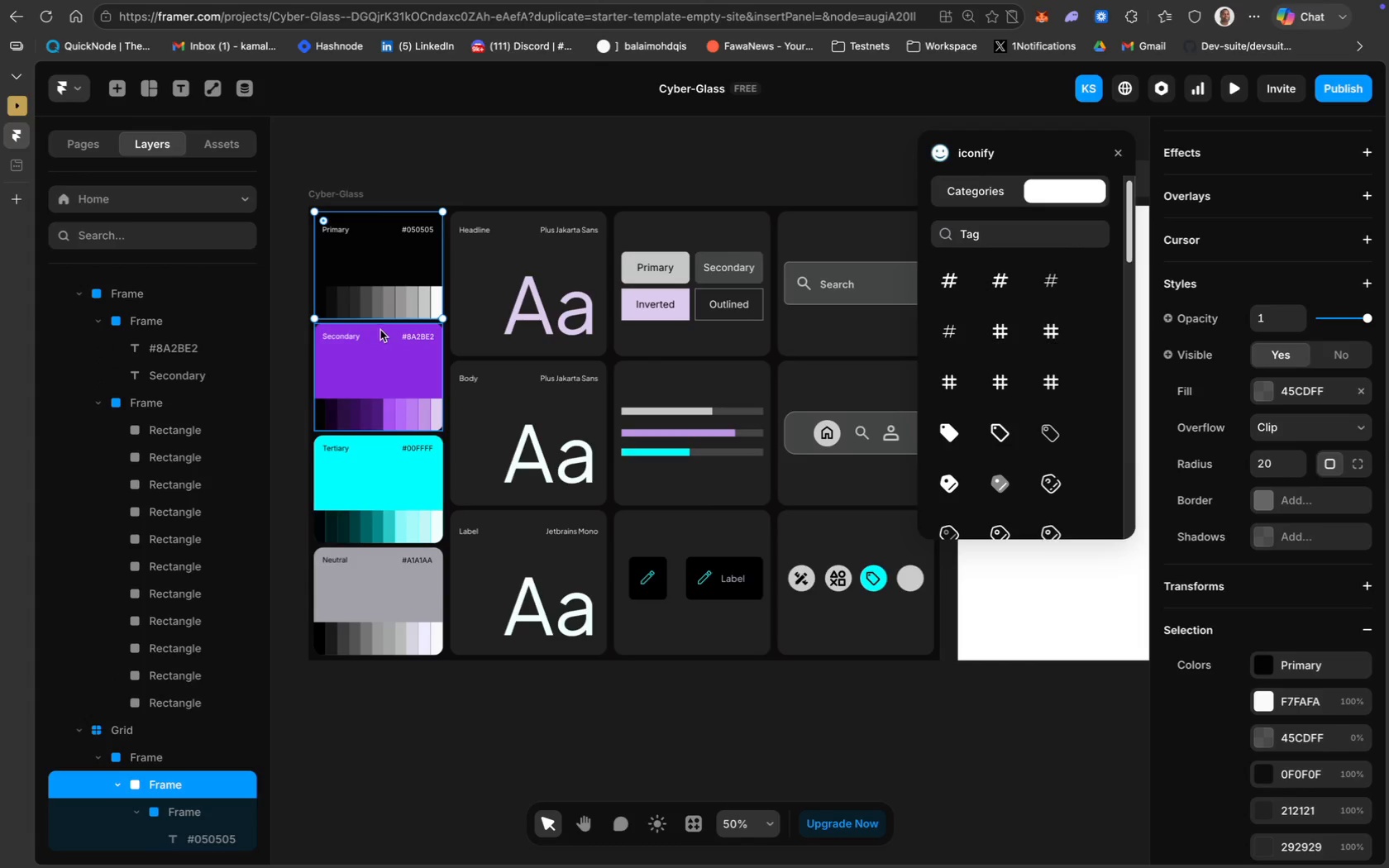 
left_click([383, 327])
 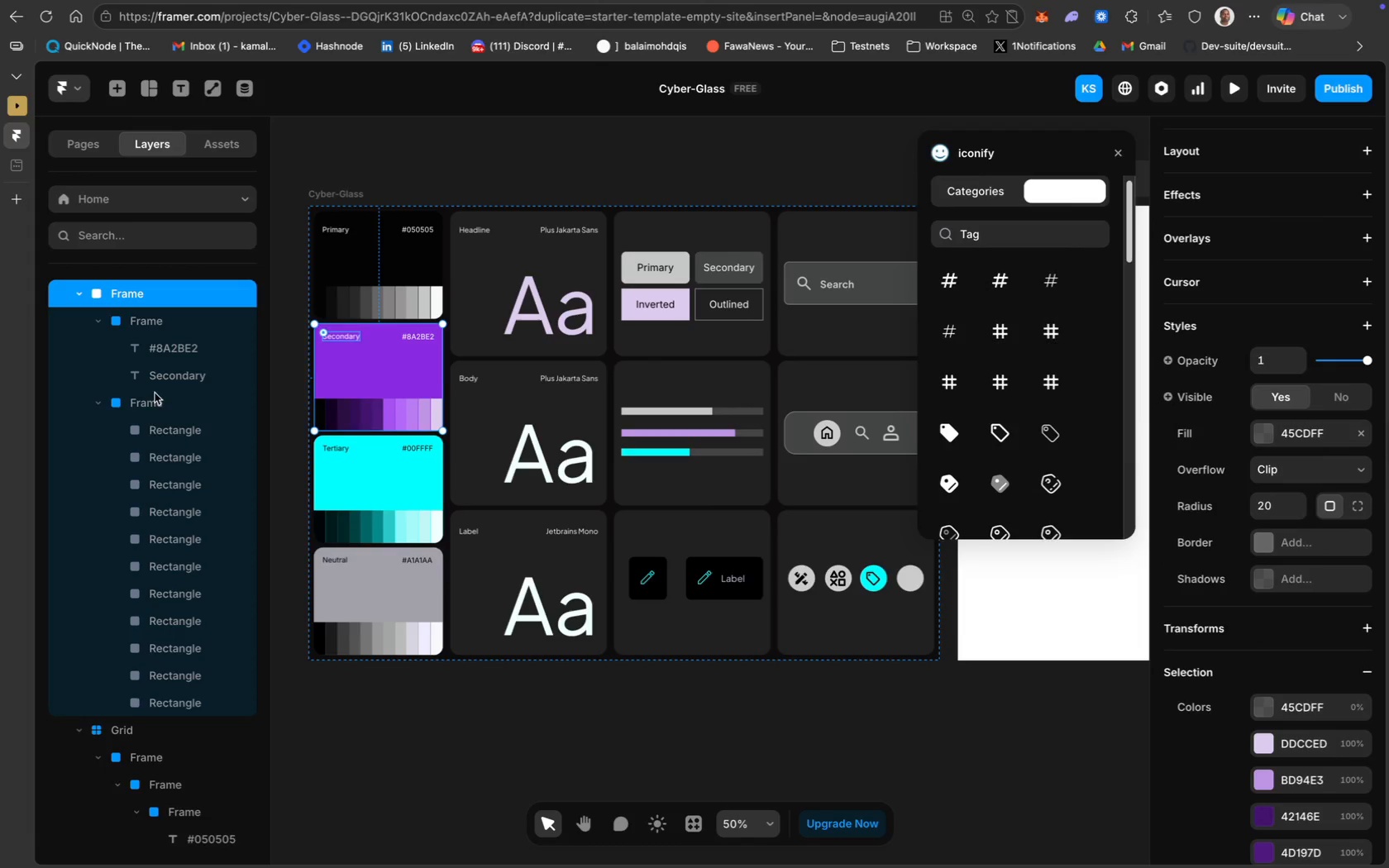 
scroll: coordinate [141, 757], scroll_direction: down, amount: 51.0
 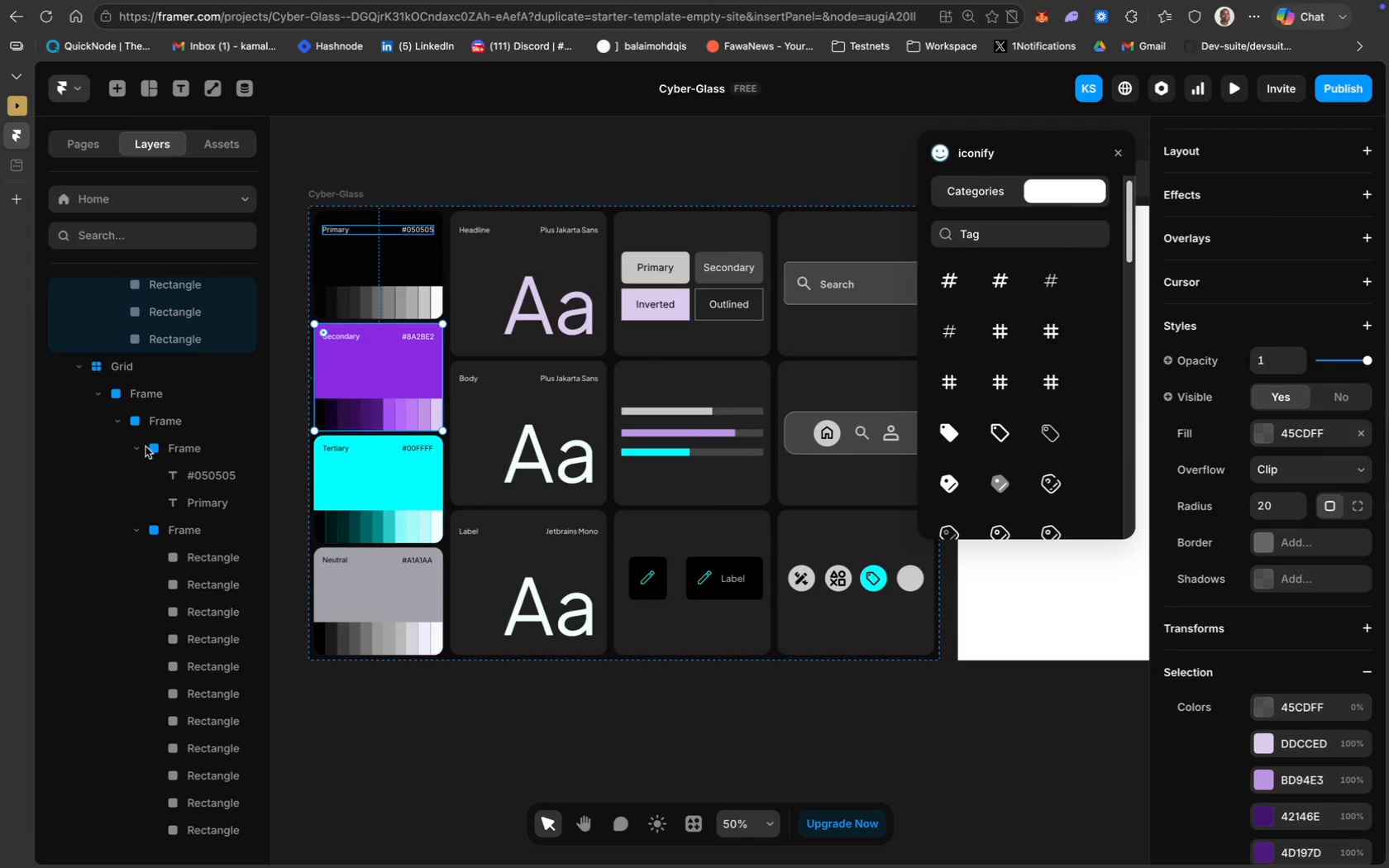 
mouse_move([112, 414])
 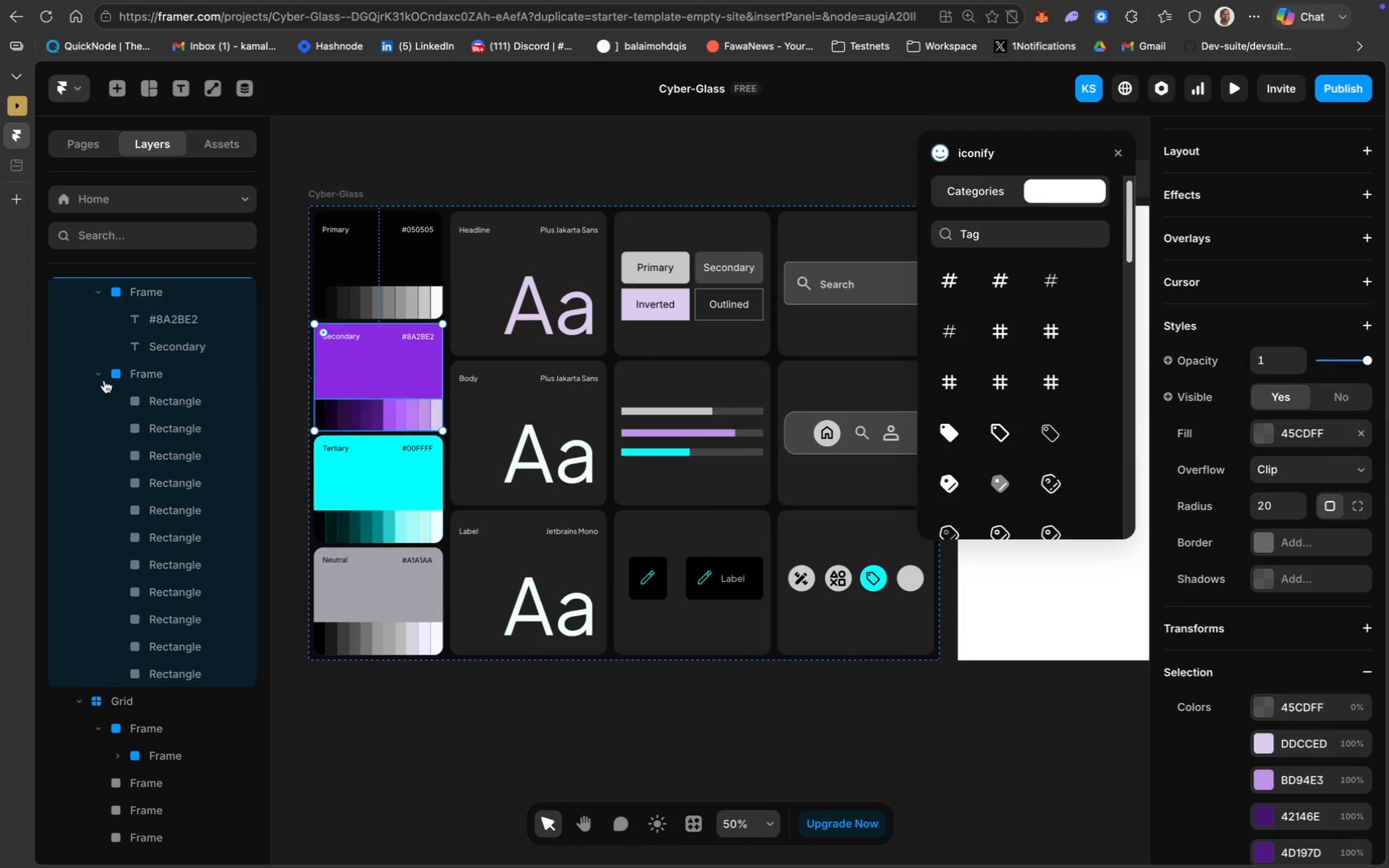 
scroll: coordinate [104, 408], scroll_direction: up, amount: 29.0
 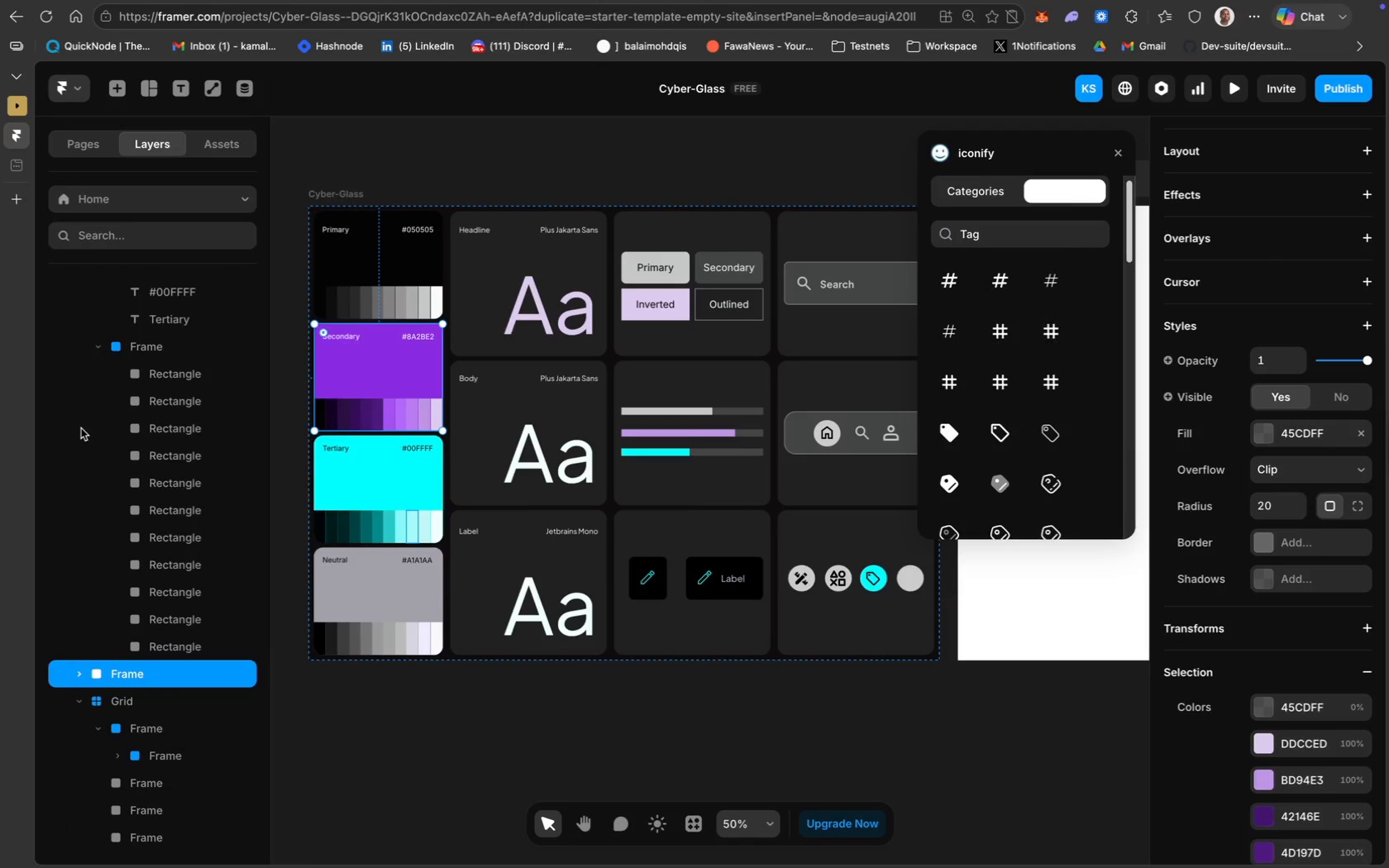 
scroll: coordinate [145, 611], scroll_direction: down, amount: 12.0
 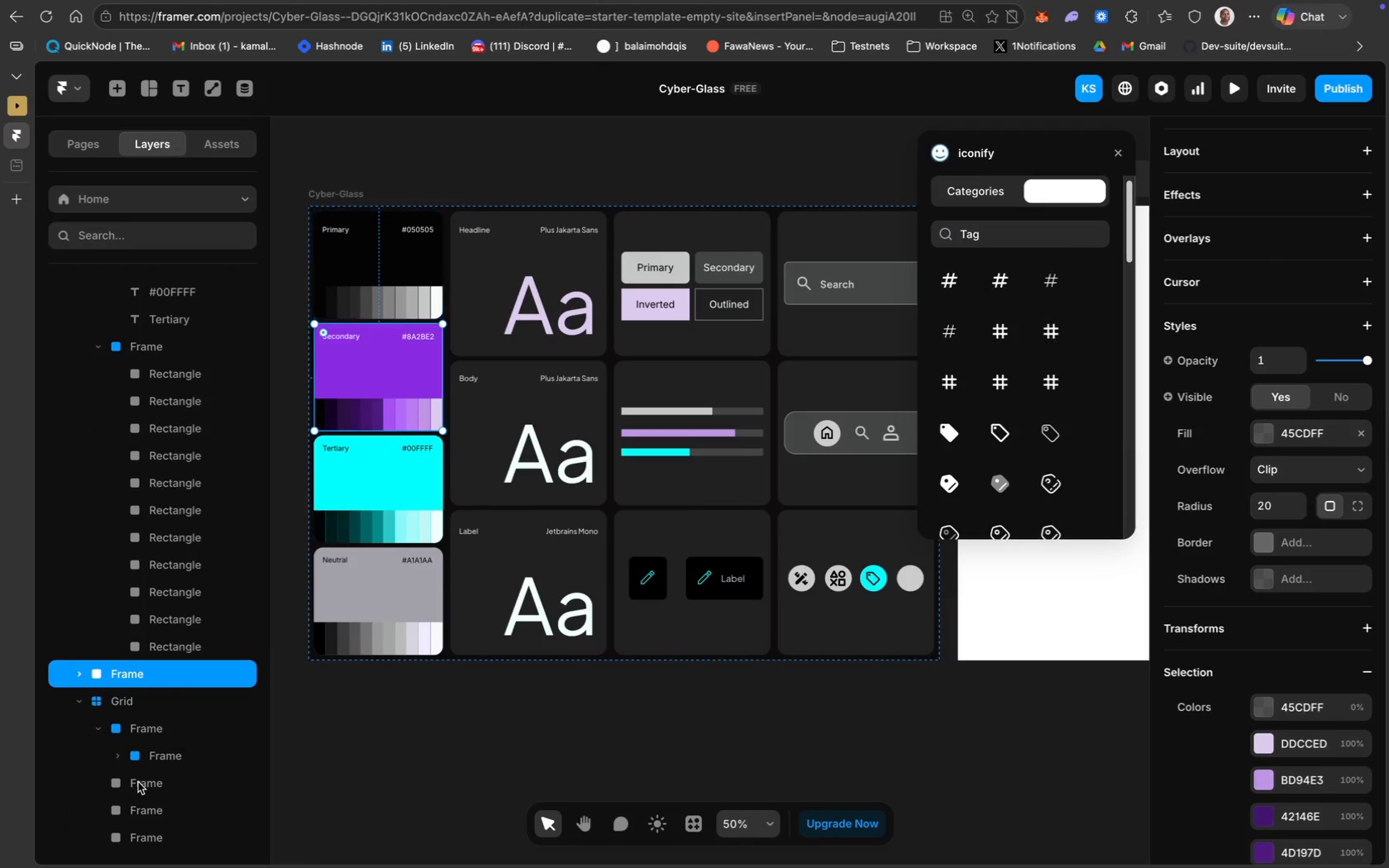 
left_click([139, 783])
 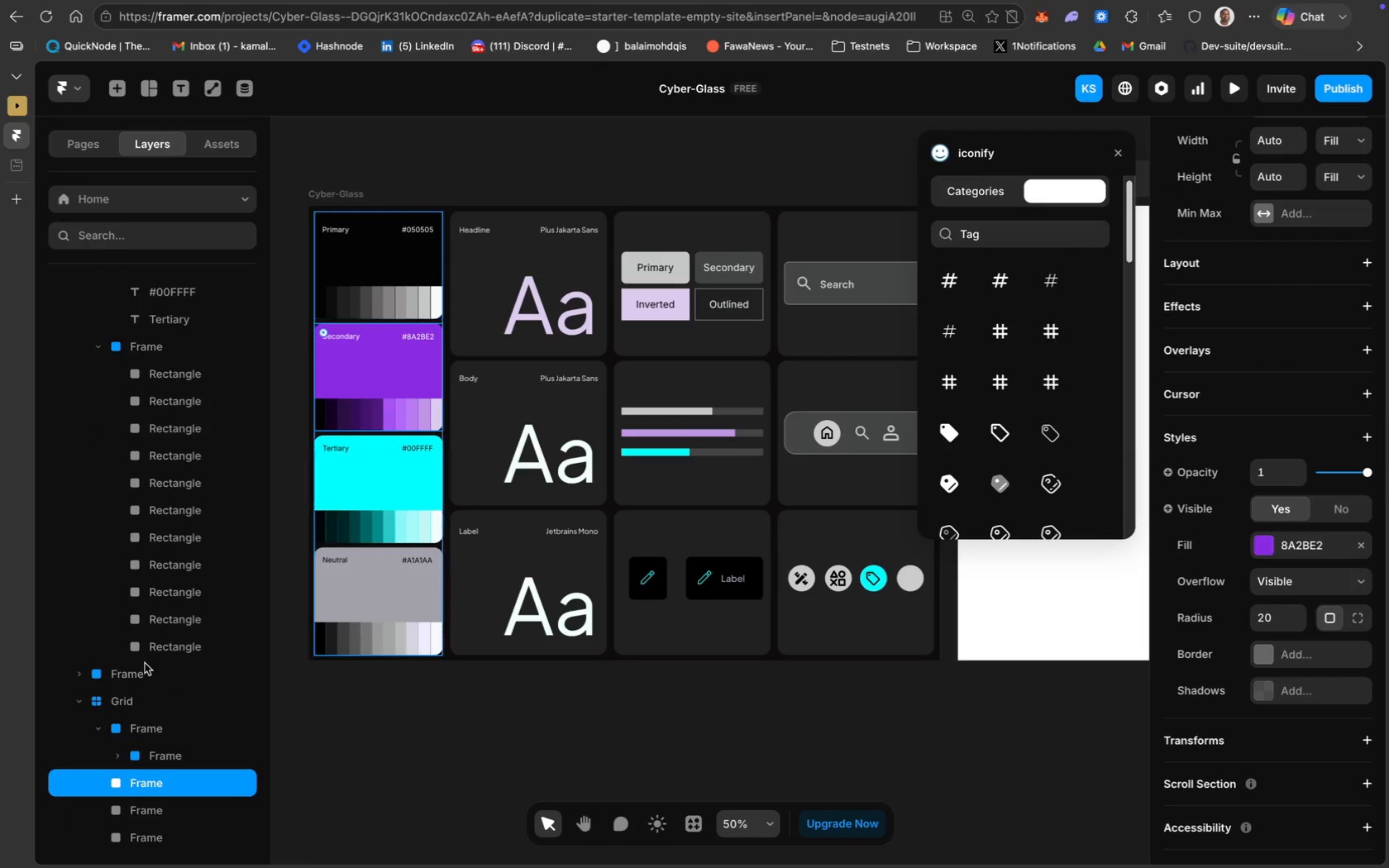 
scroll: coordinate [145, 657], scroll_direction: up, amount: 27.0
 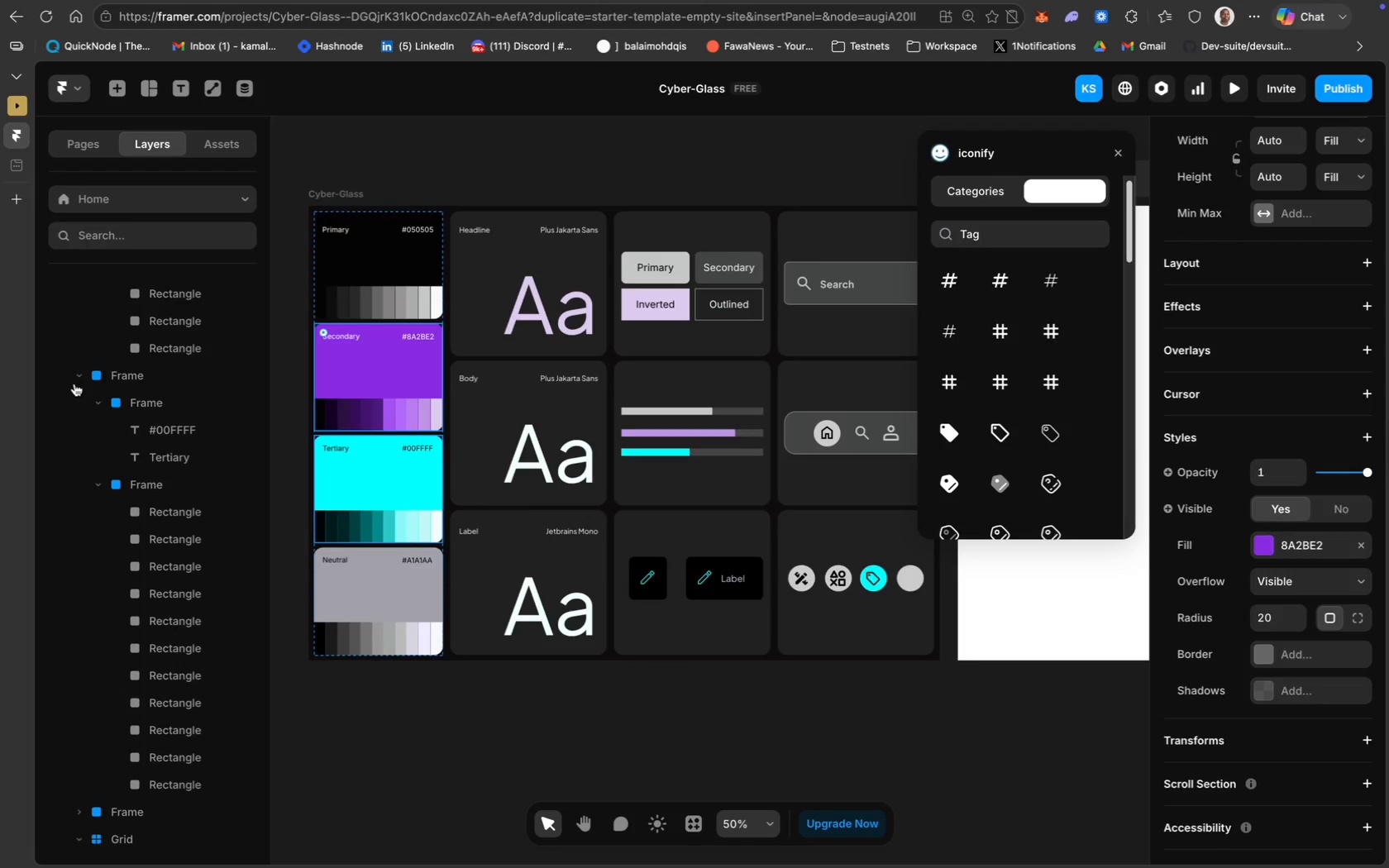 
wait(5.2)
 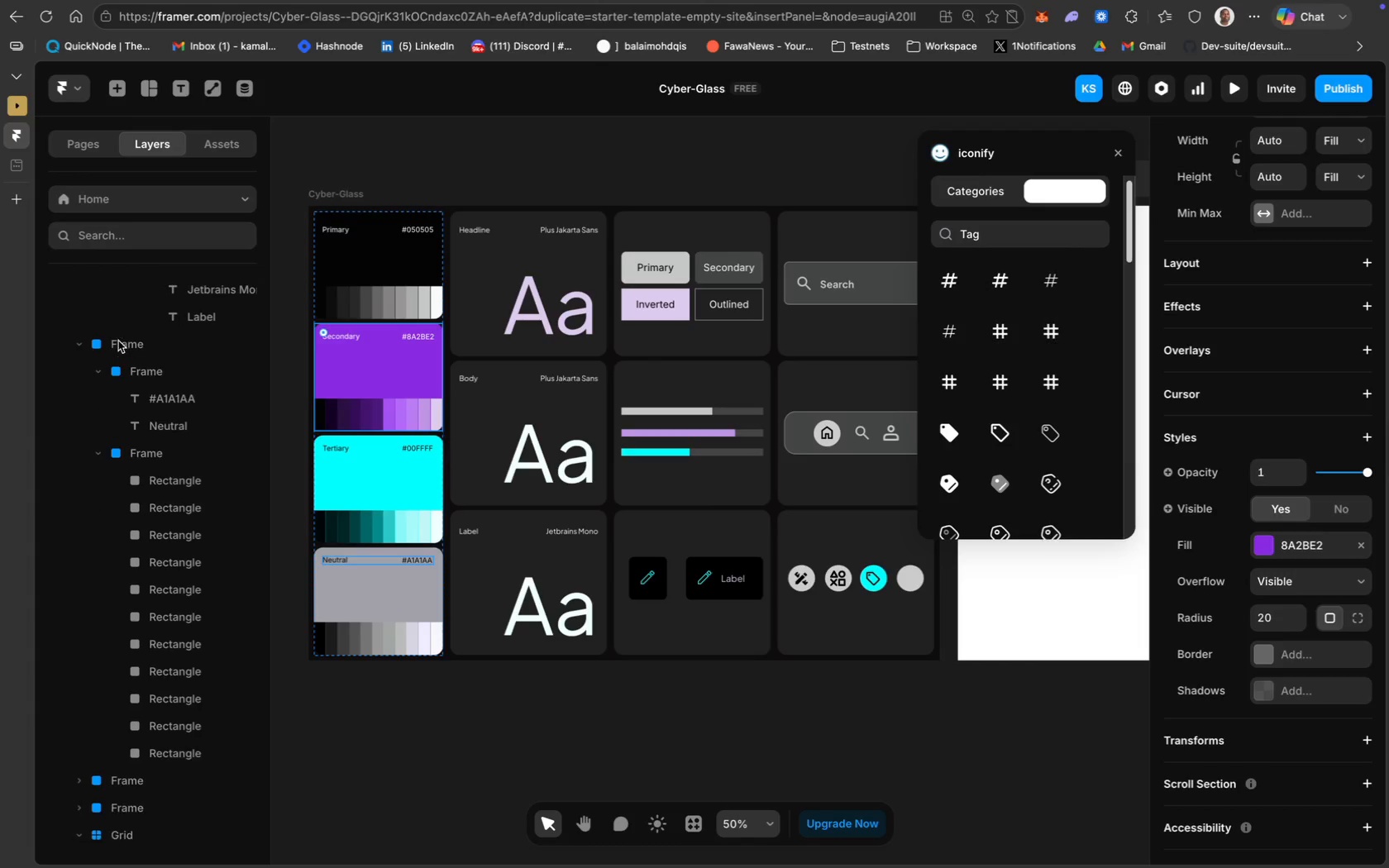 
left_click([80, 343])
 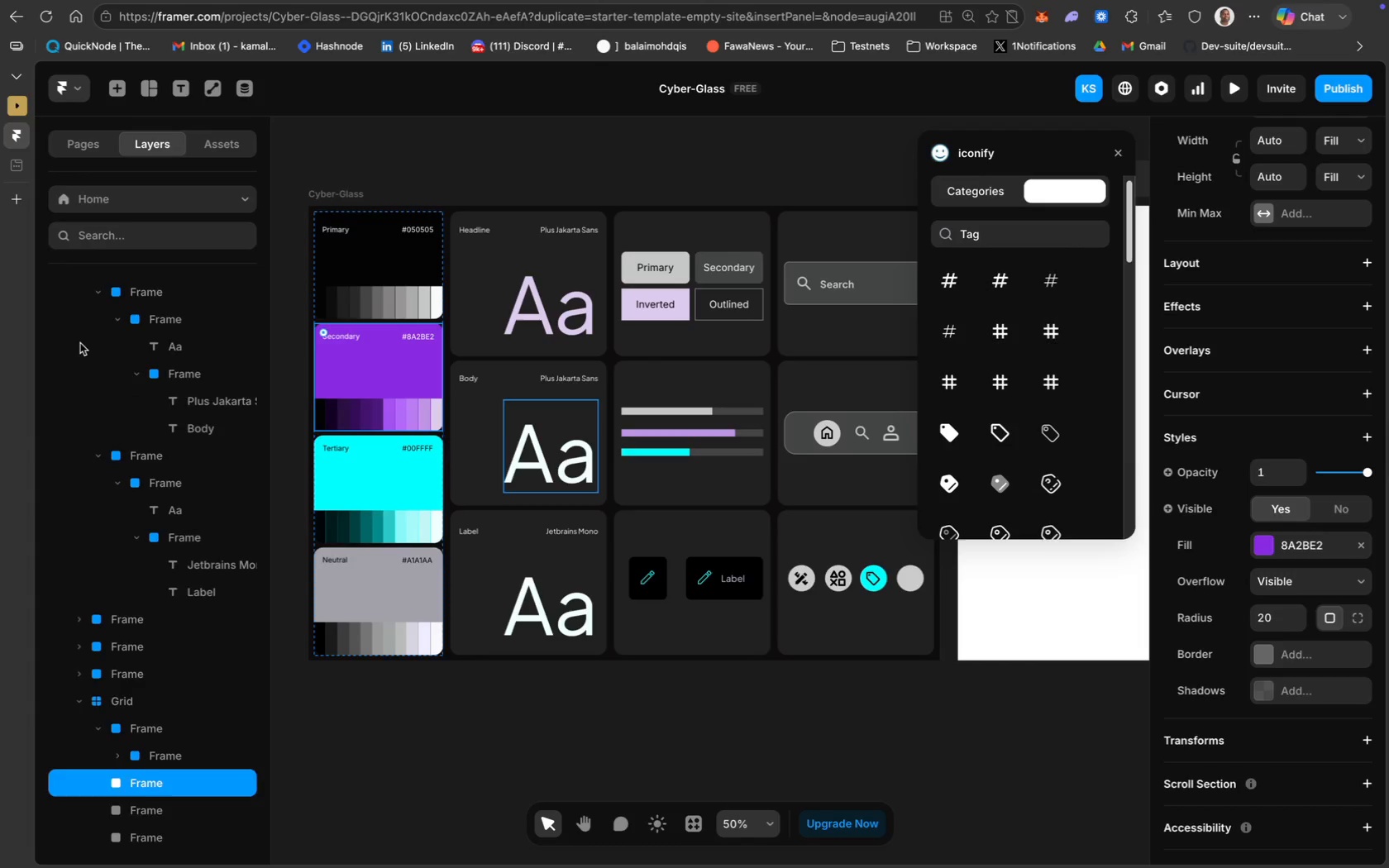 
scroll: coordinate [80, 343], scroll_direction: up, amount: 46.0
 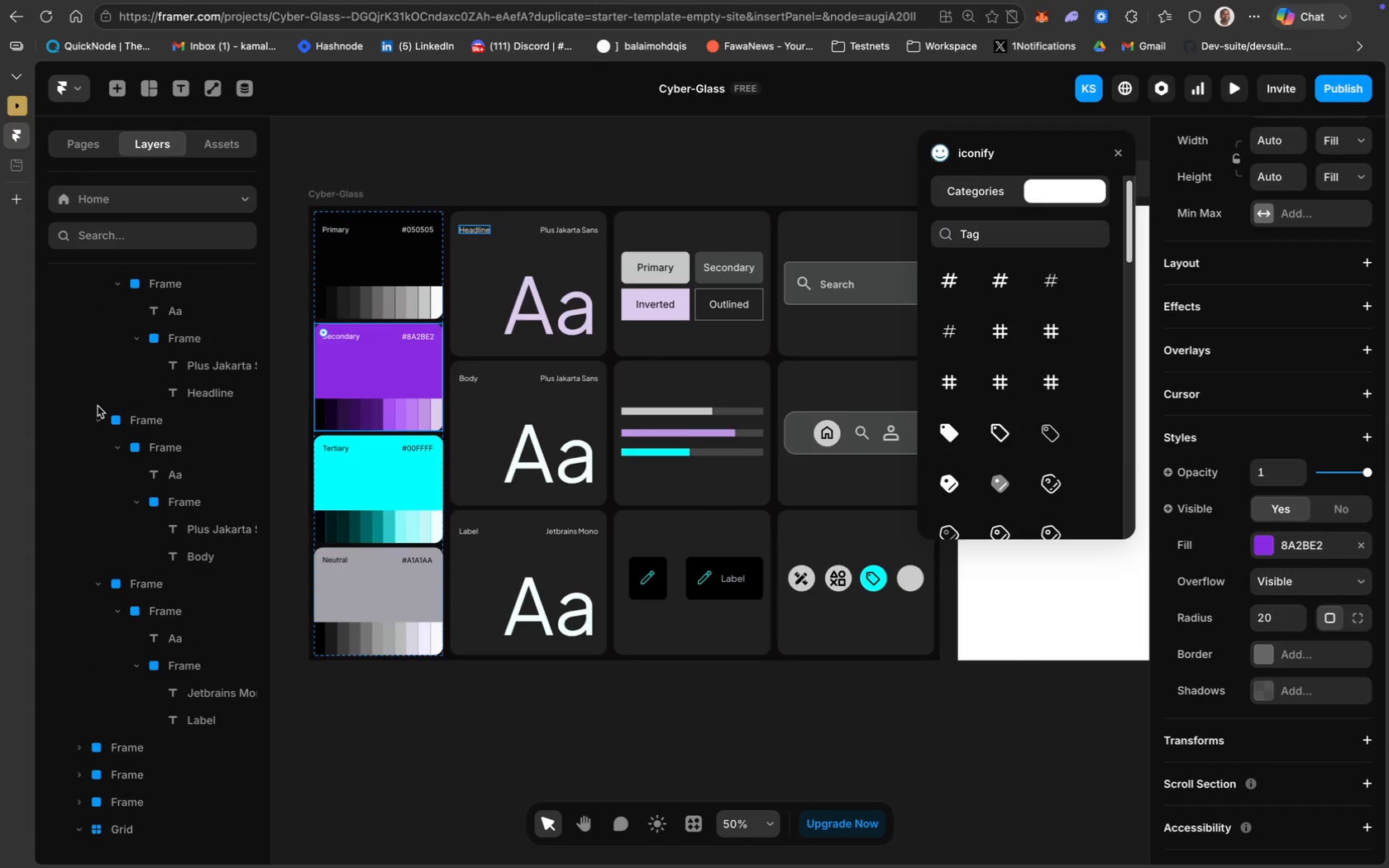 
scroll: coordinate [116, 632], scroll_direction: down, amount: 30.0
 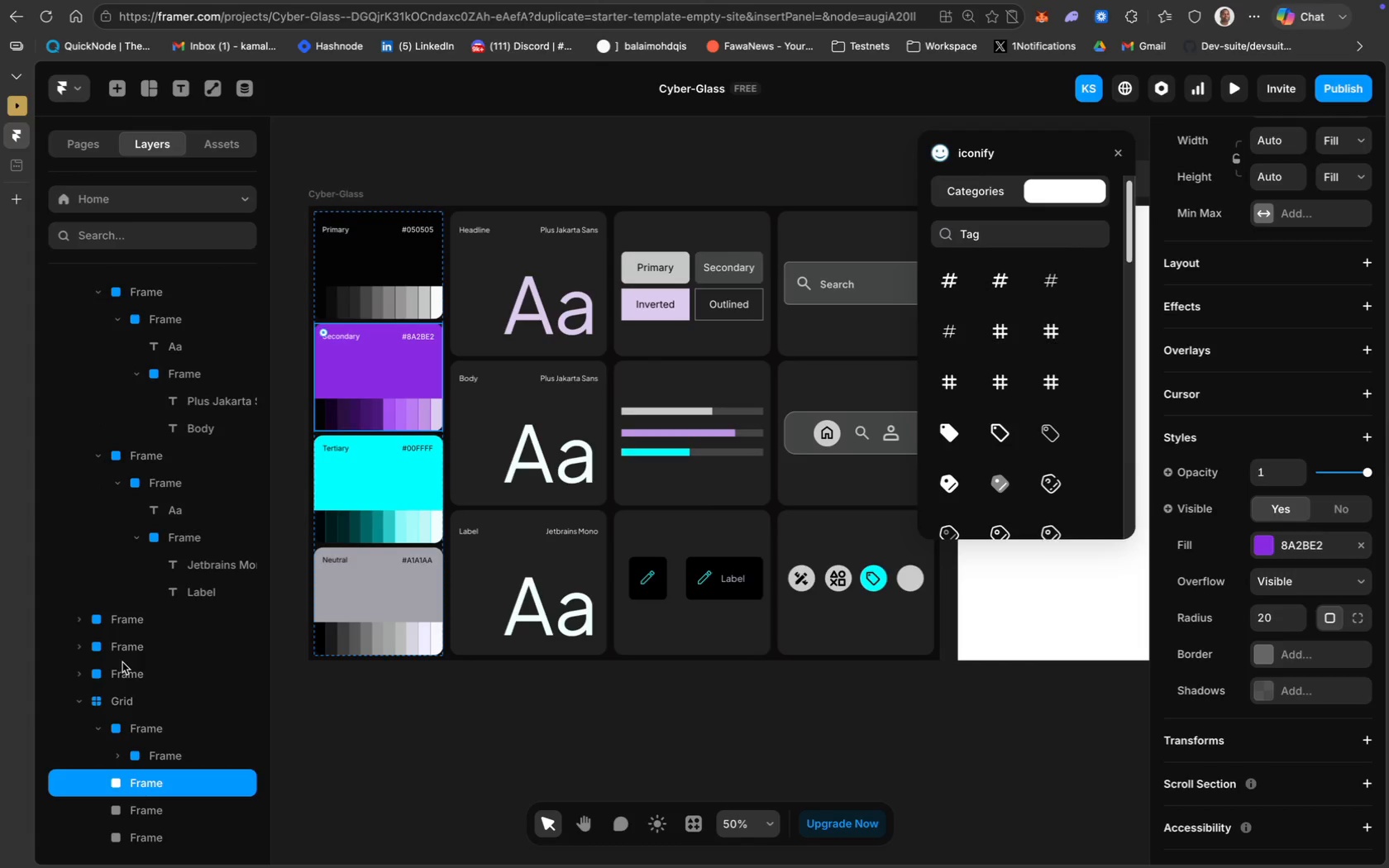 
wait(5.37)
 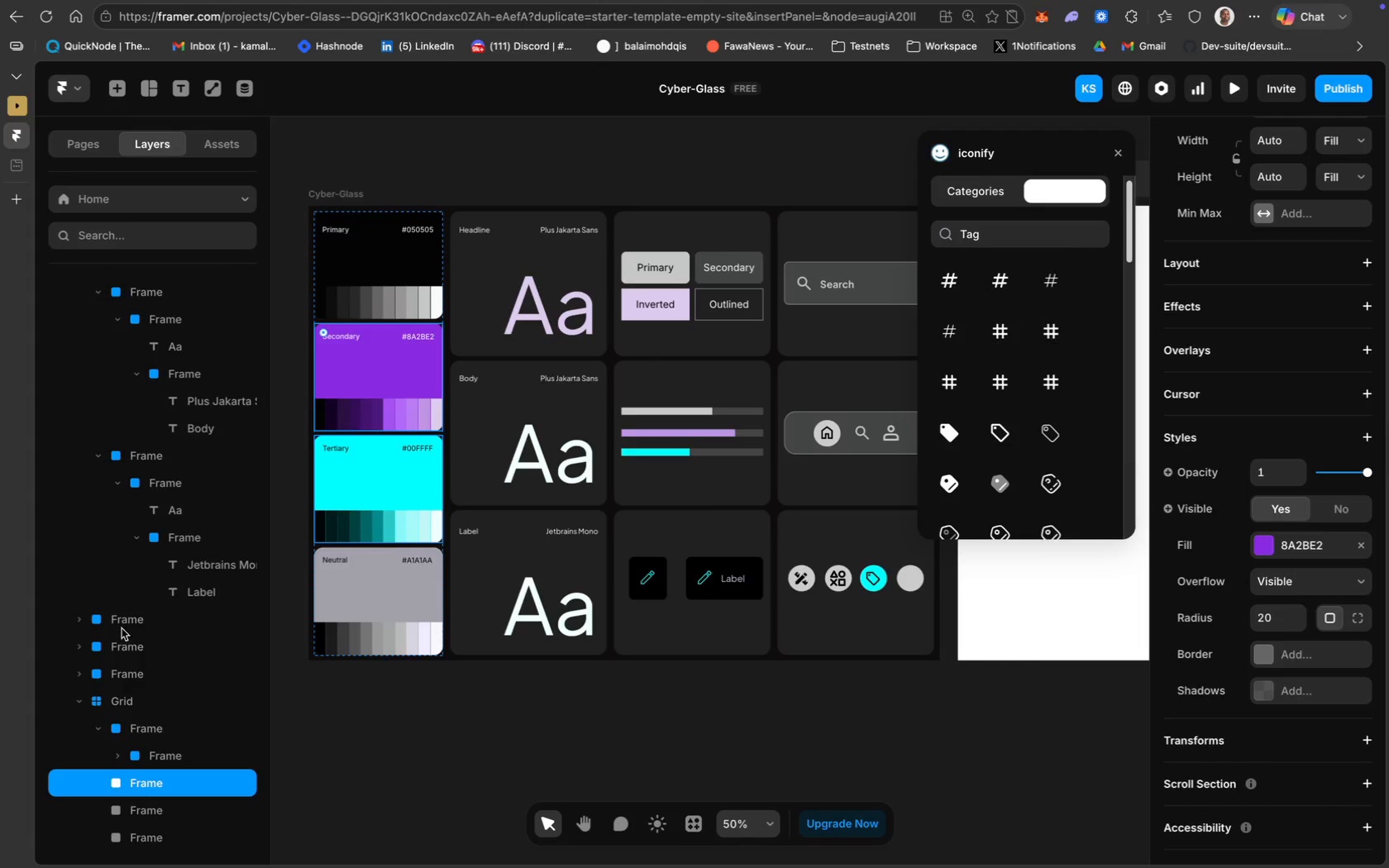 
scroll: coordinate [124, 691], scroll_direction: down, amount: 18.0
 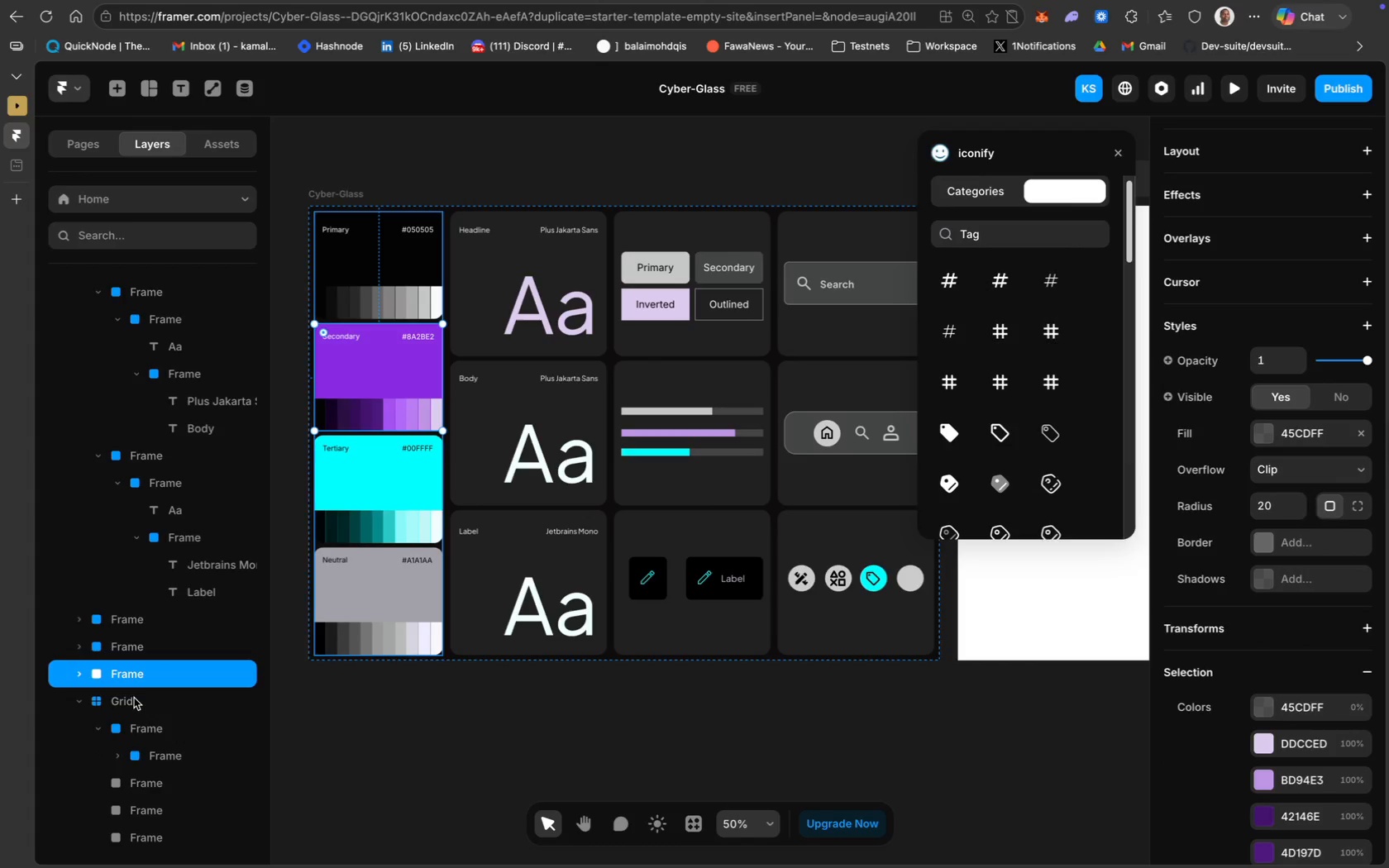 
left_click_drag(start_coordinate=[122, 679], to_coordinate=[140, 788])
 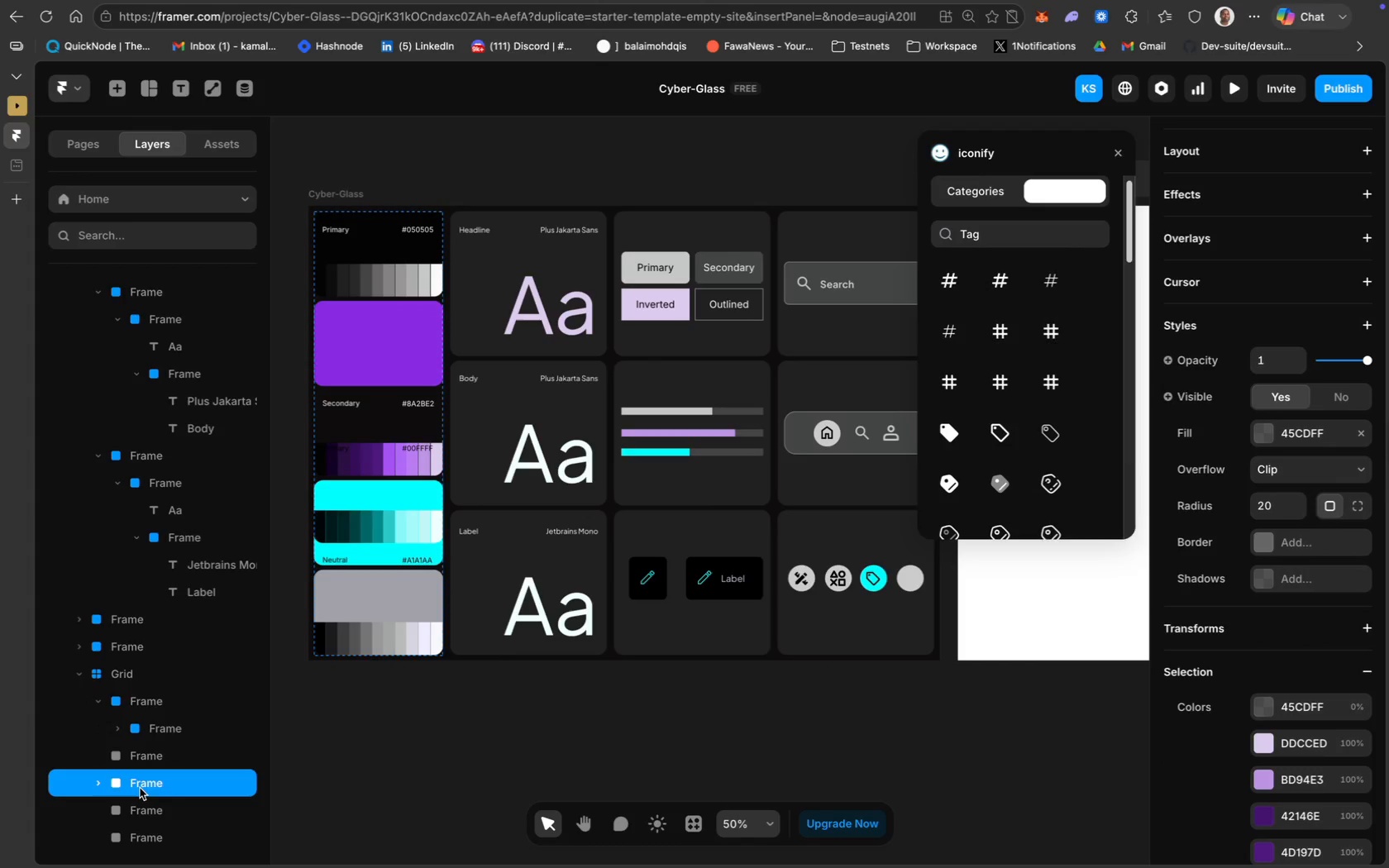 
key(Meta+Z)
 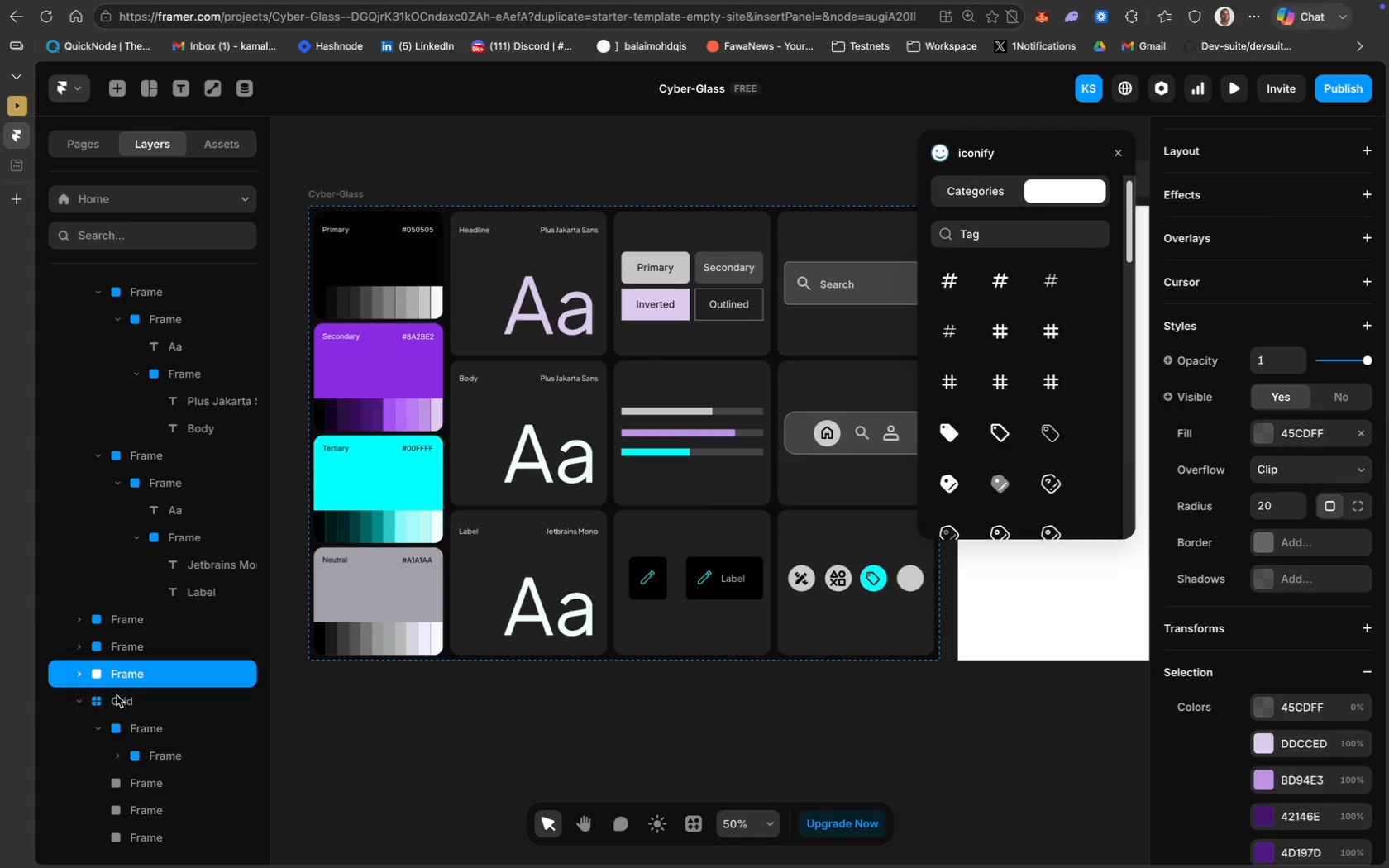 
left_click_drag(start_coordinate=[119, 669], to_coordinate=[167, 785])
 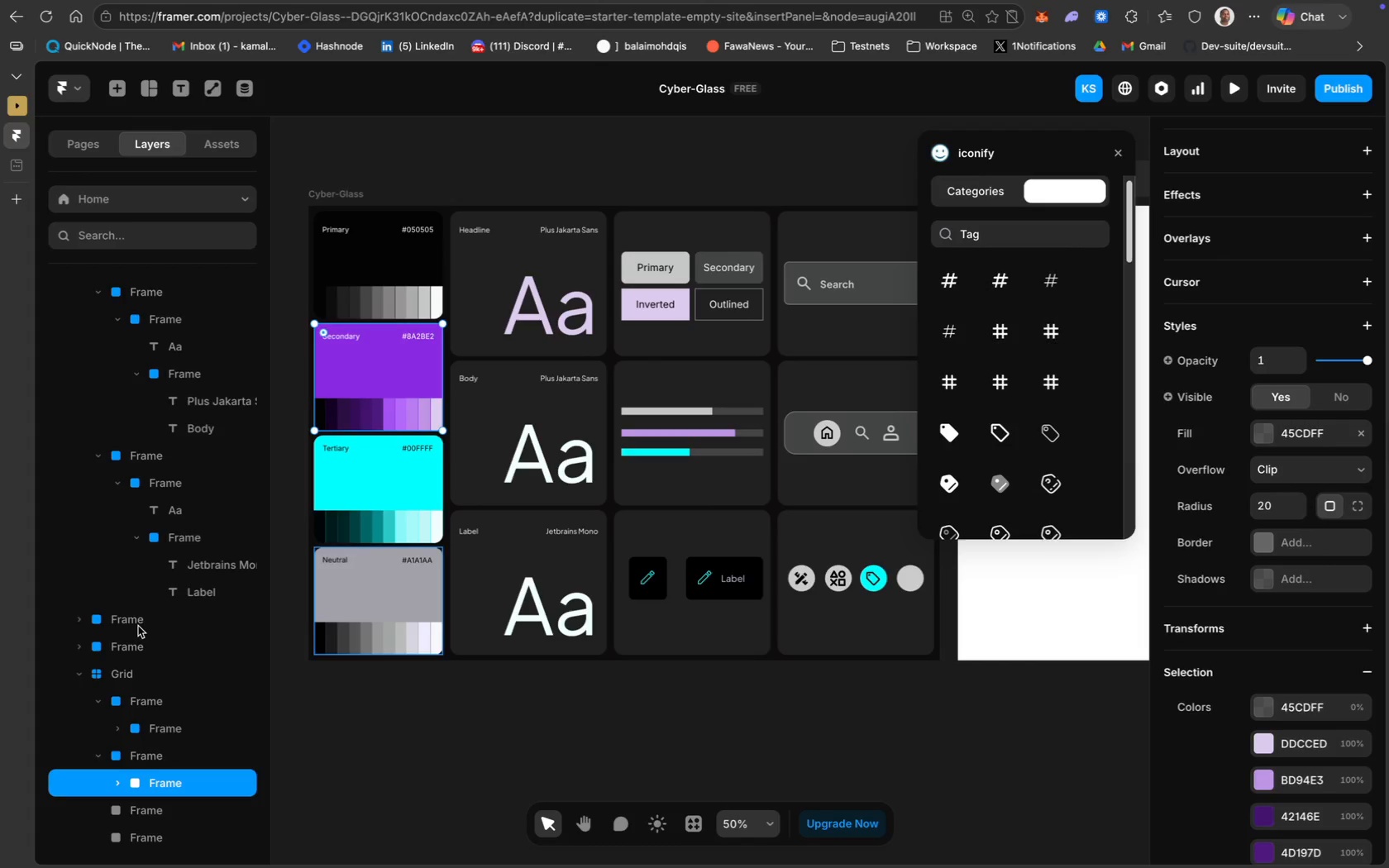 
left_click([139, 621])
 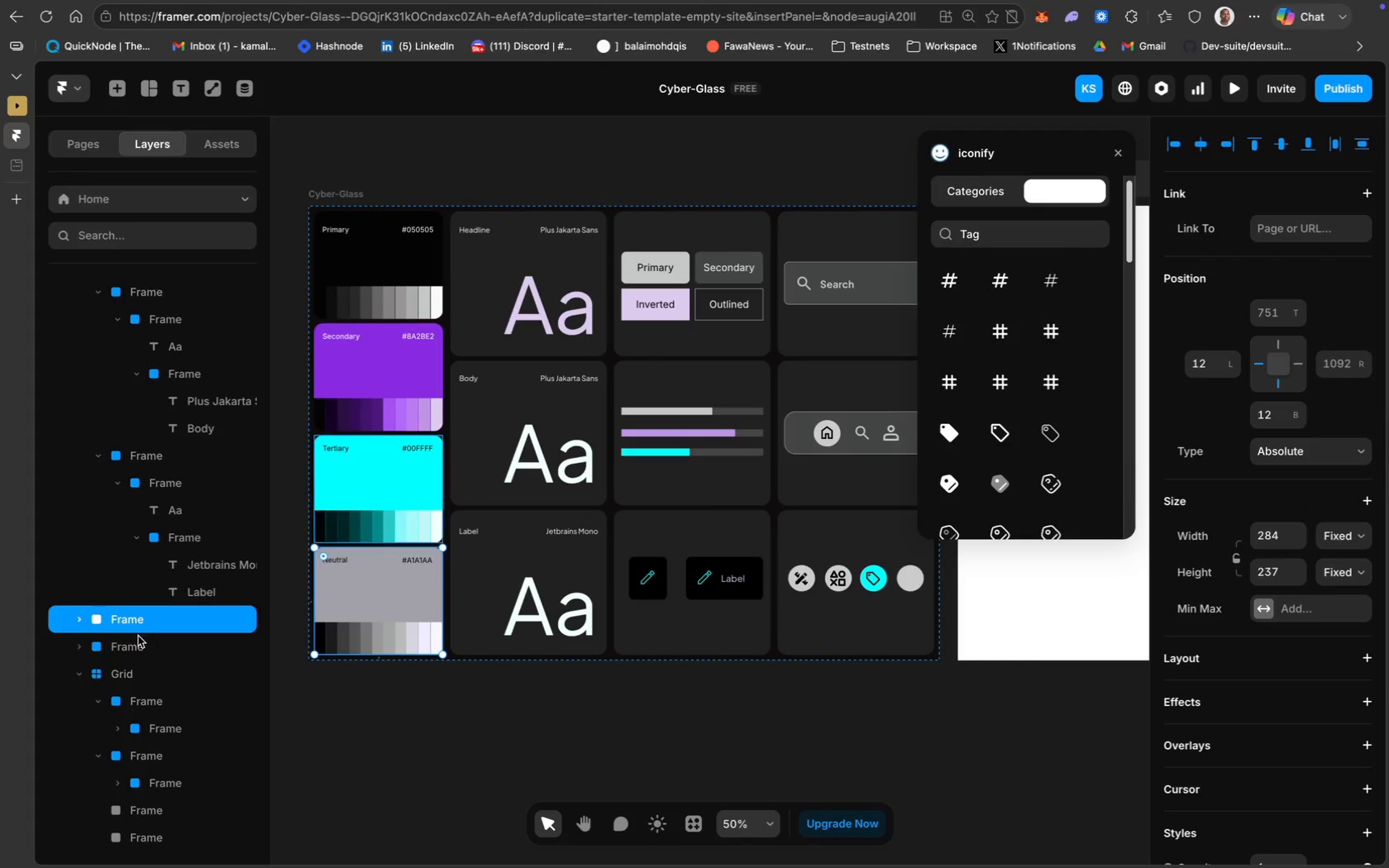 
left_click([138, 641])
 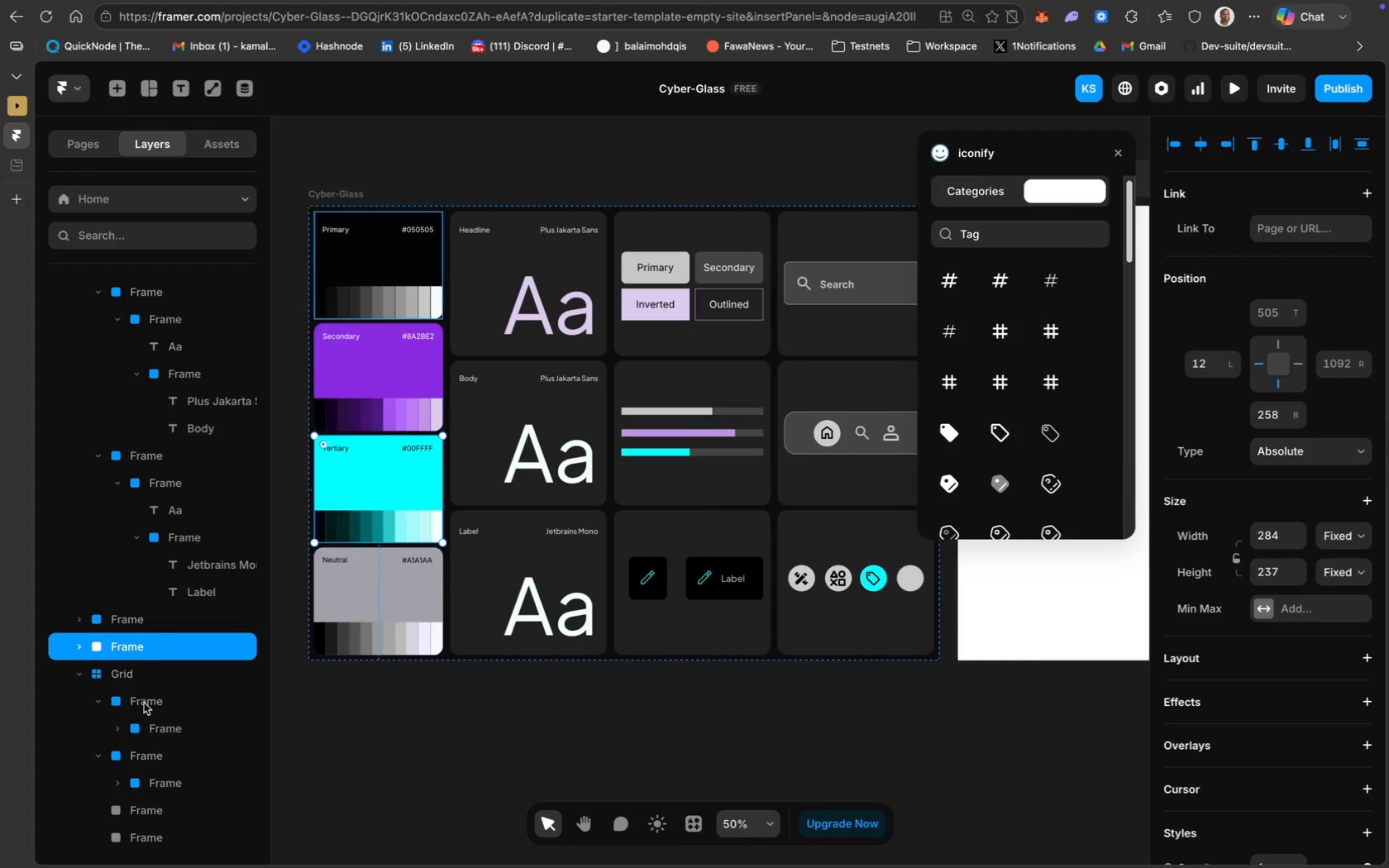 
left_click_drag(start_coordinate=[131, 648], to_coordinate=[167, 809])
 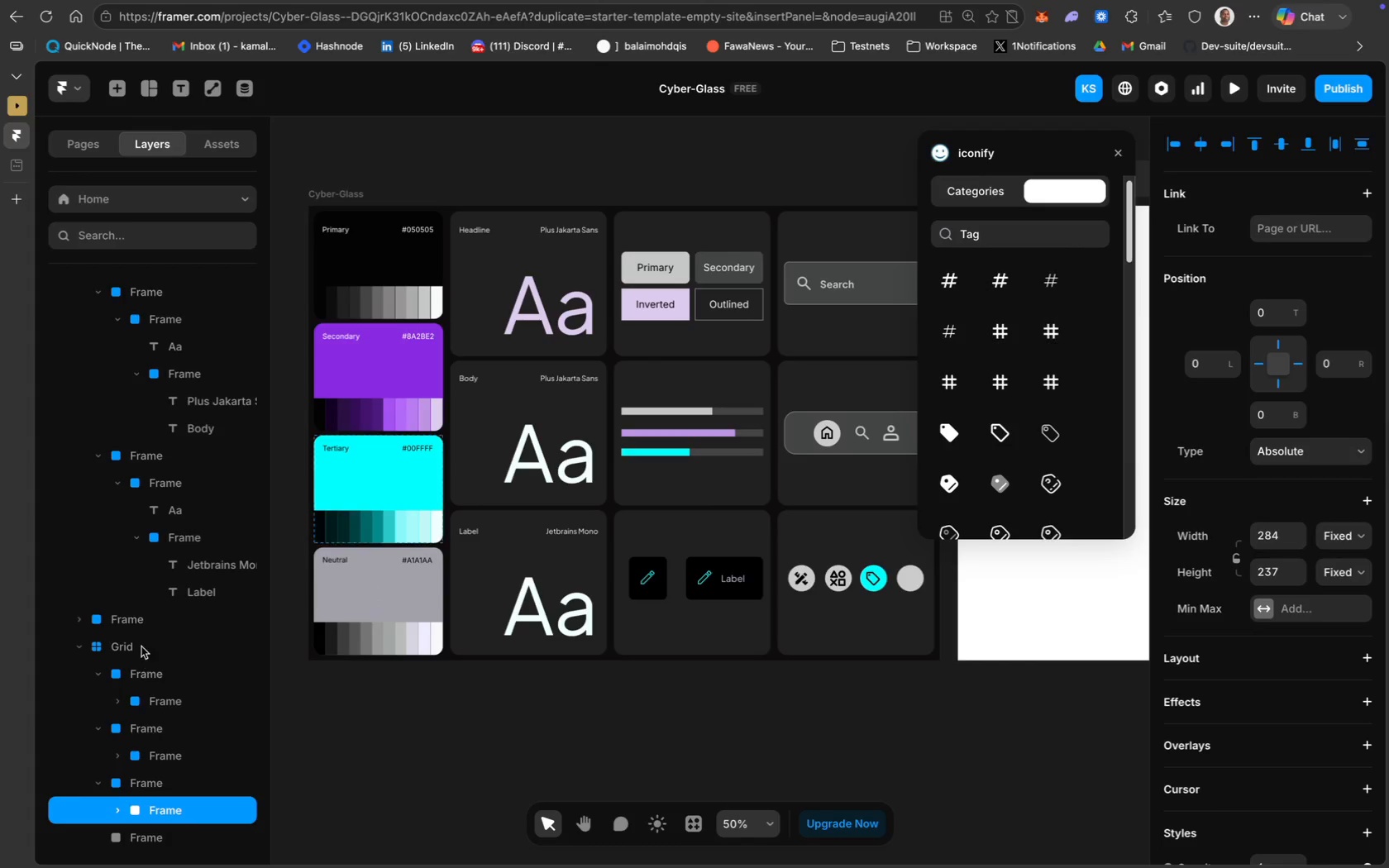 
left_click([135, 619])
 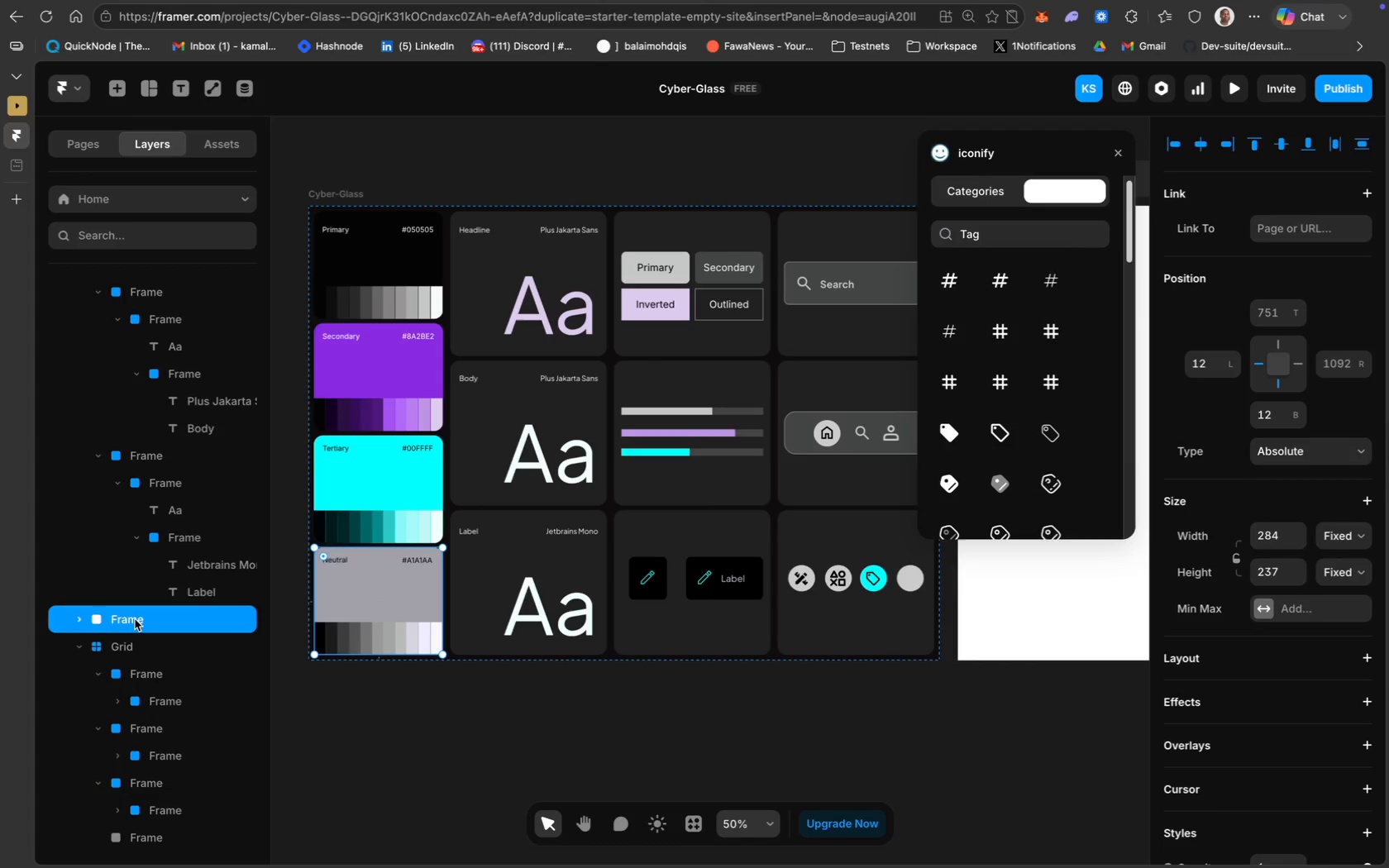 
left_click_drag(start_coordinate=[135, 619], to_coordinate=[178, 835])
 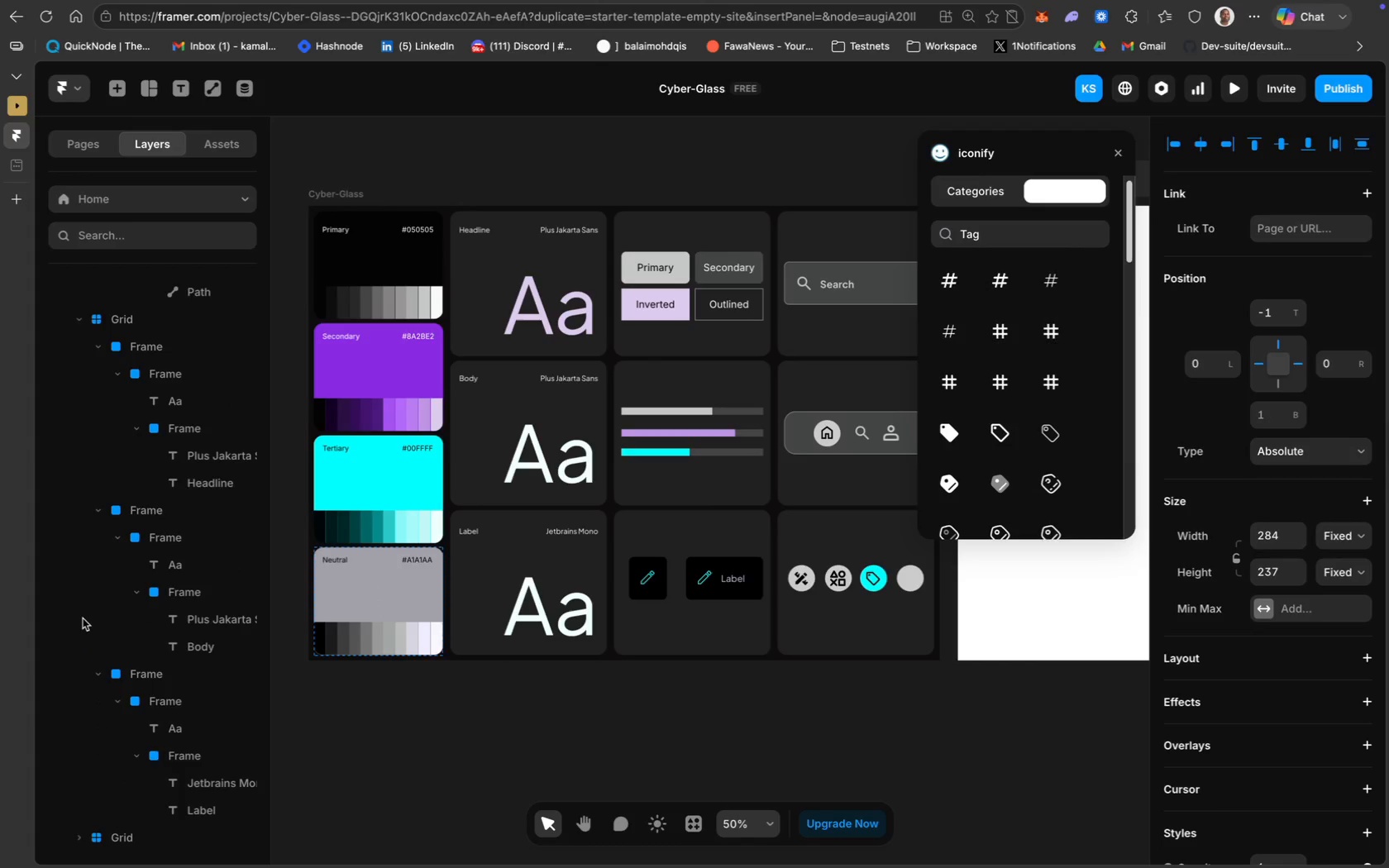 
scroll: coordinate [126, 689], scroll_direction: down, amount: 143.0
 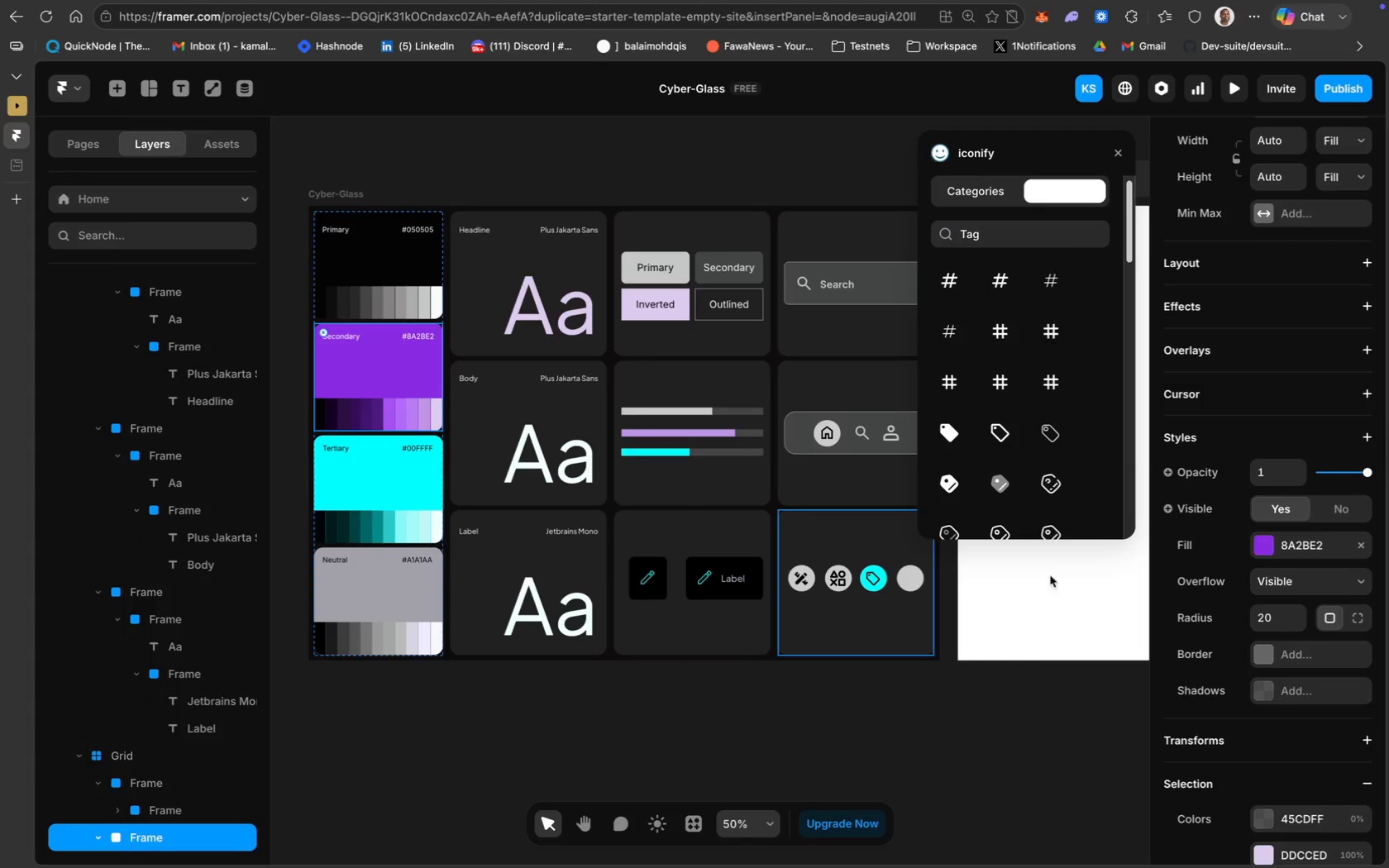 
left_click([1294, 551])
 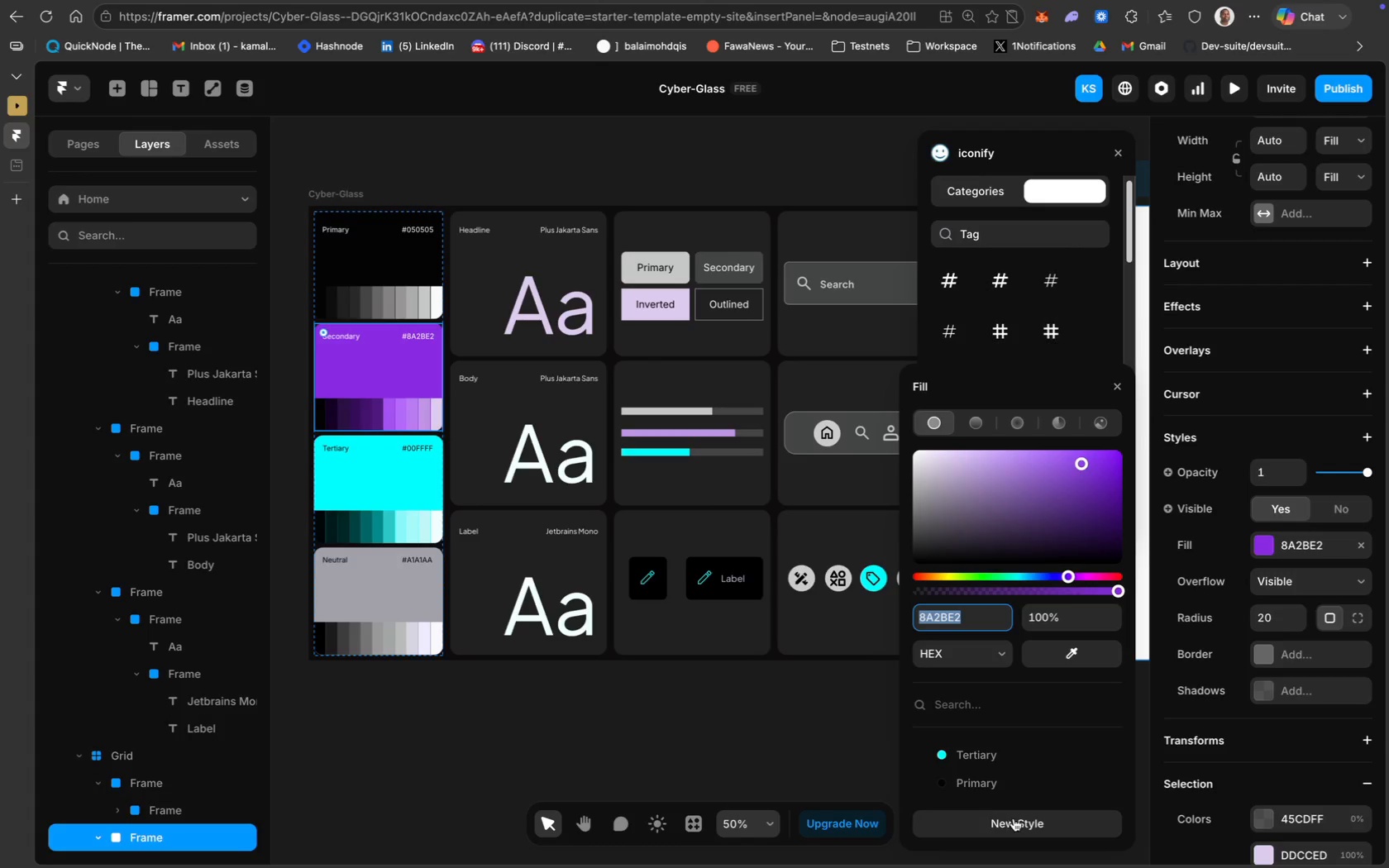 
left_click([1022, 817])
 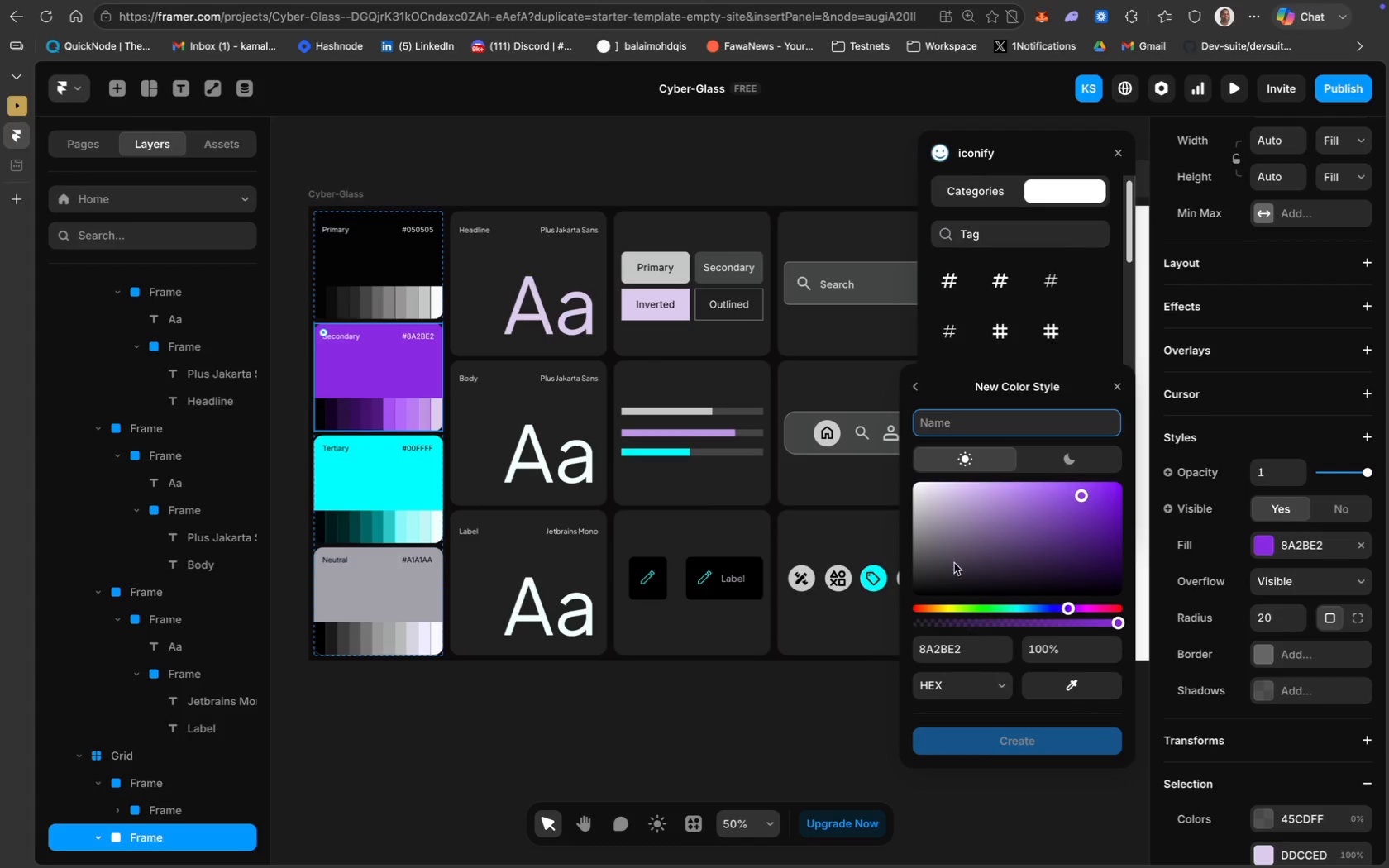 
type(Secondary)
 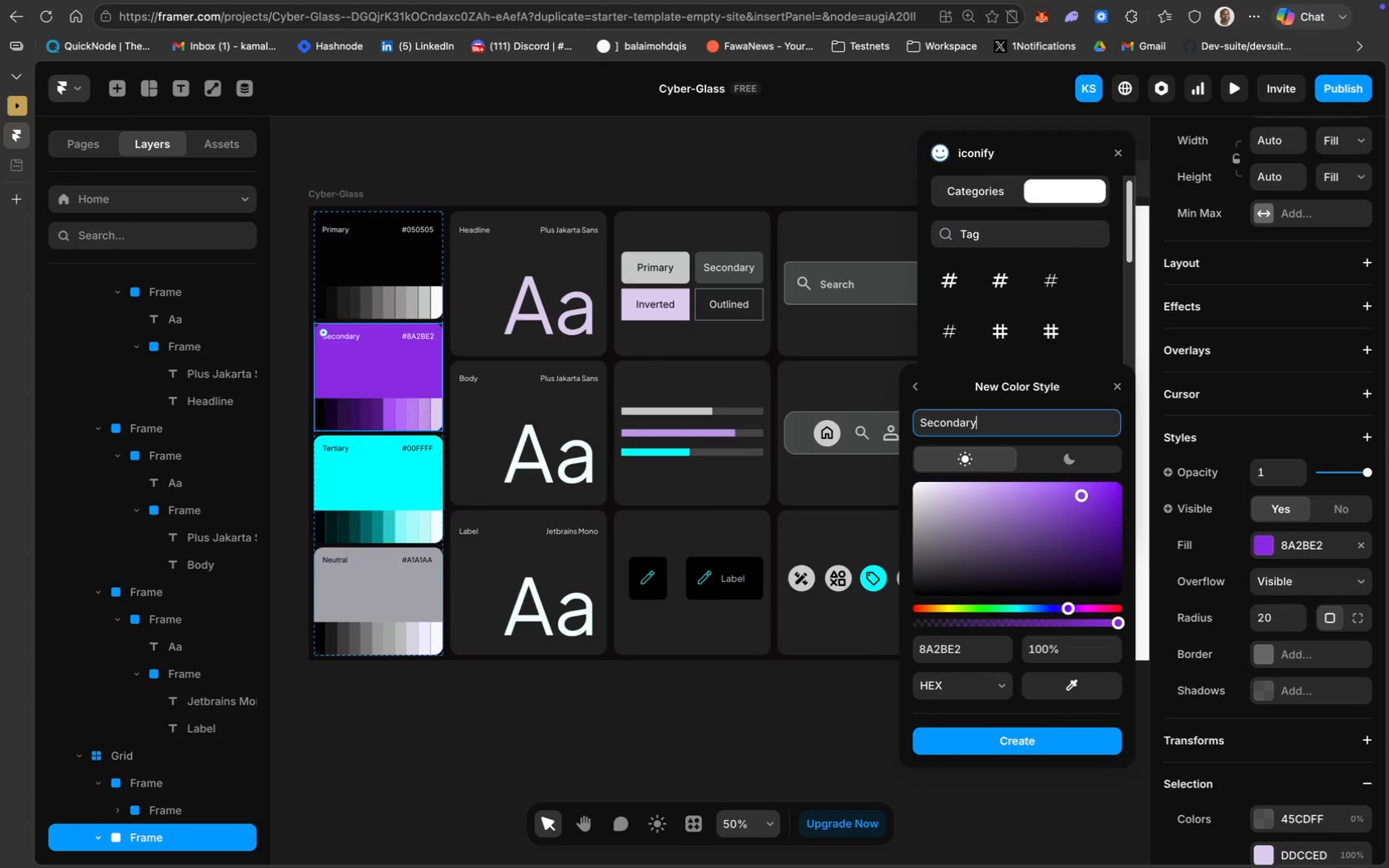 
key(Enter)
 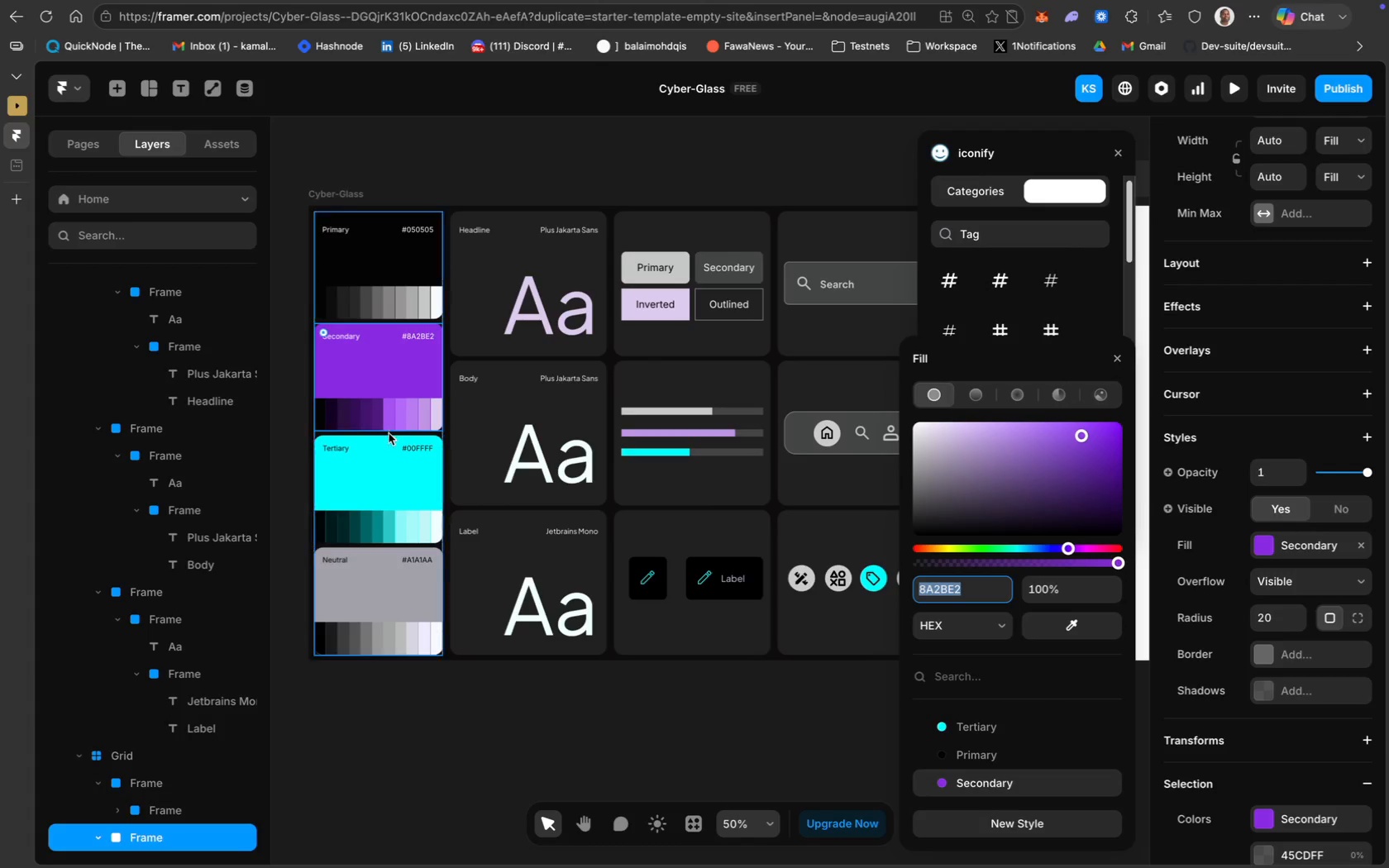 
left_click([362, 462])
 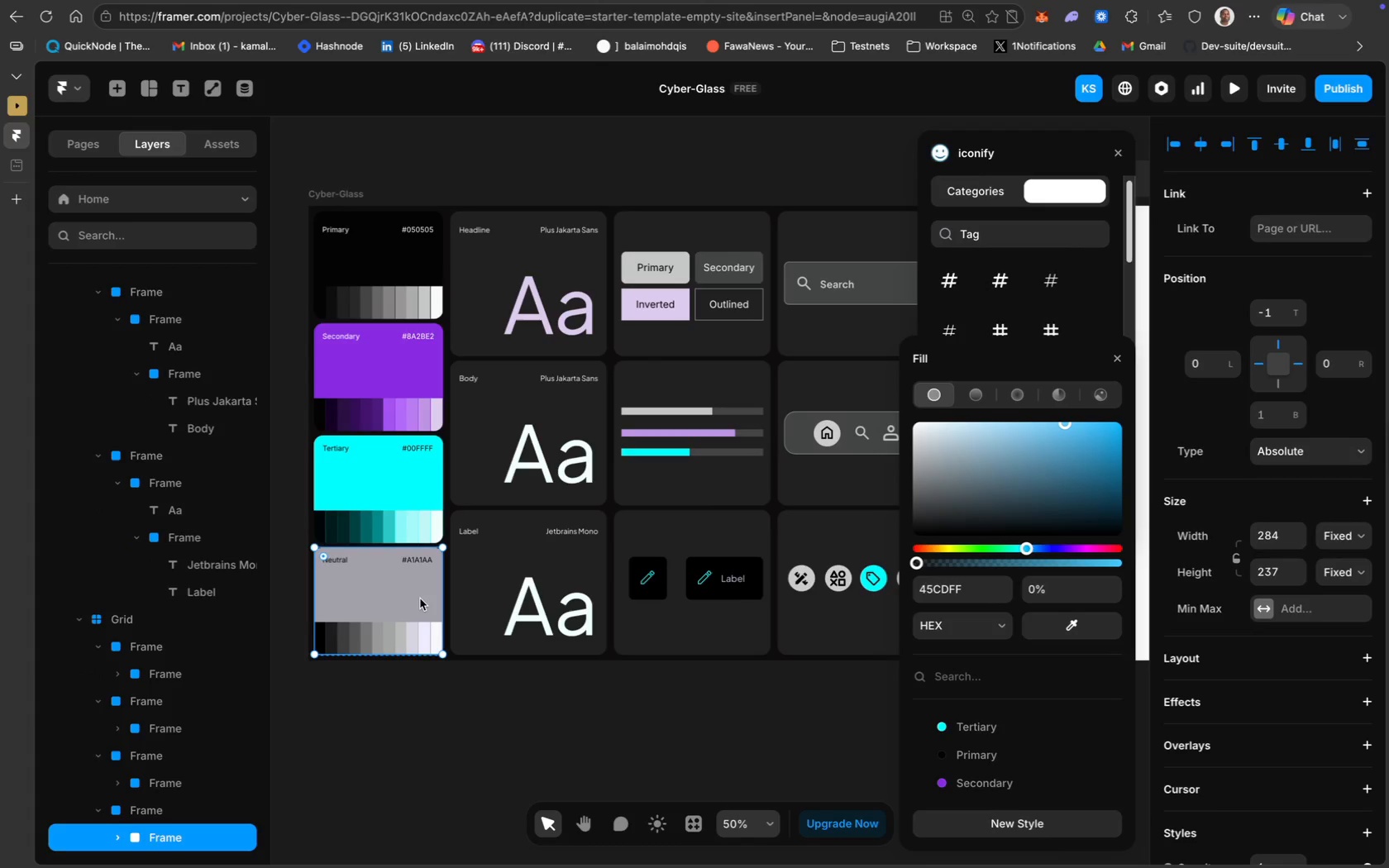 
wait(5.18)
 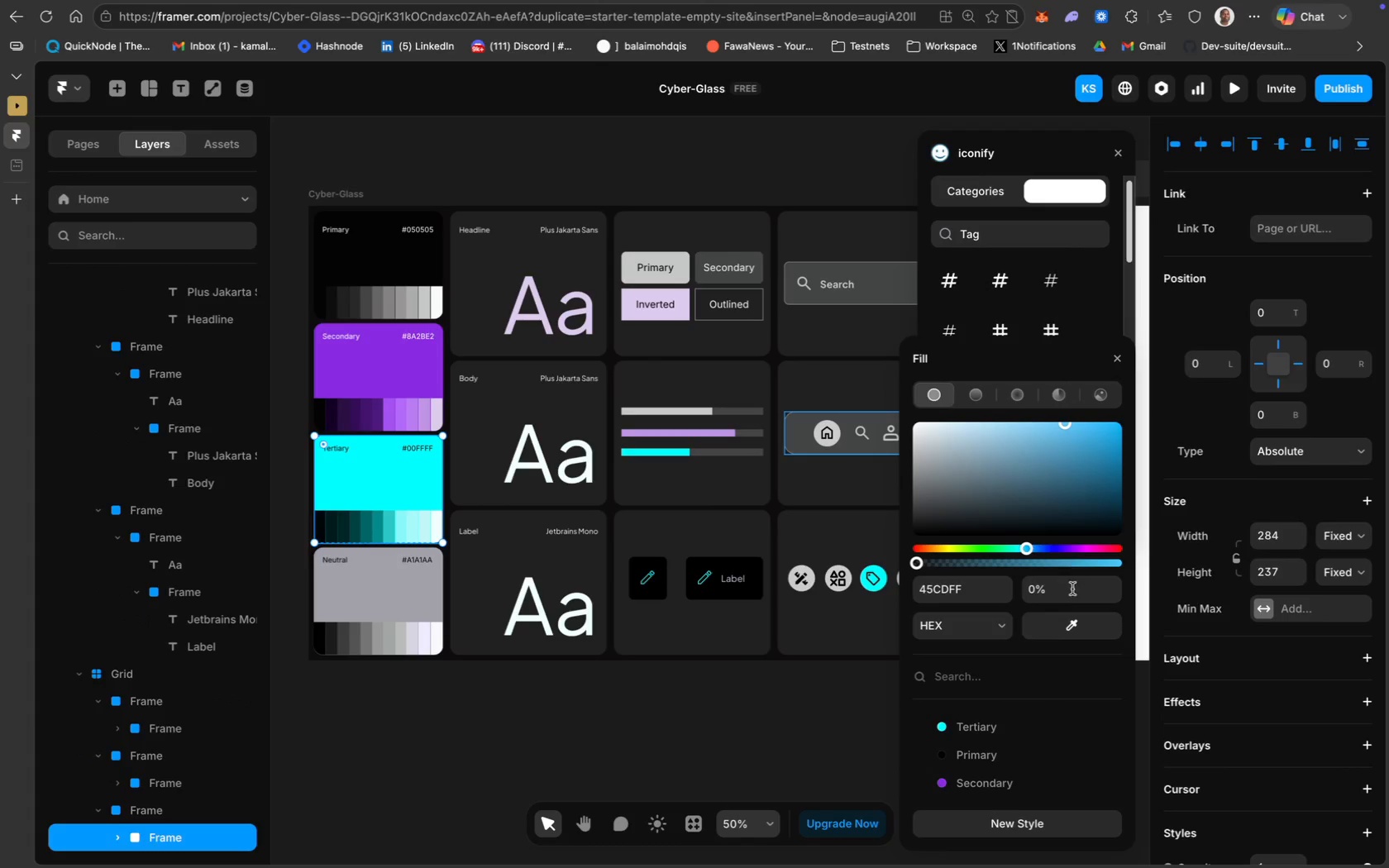 
scroll: coordinate [1053, 689], scroll_direction: down, amount: 12.0
 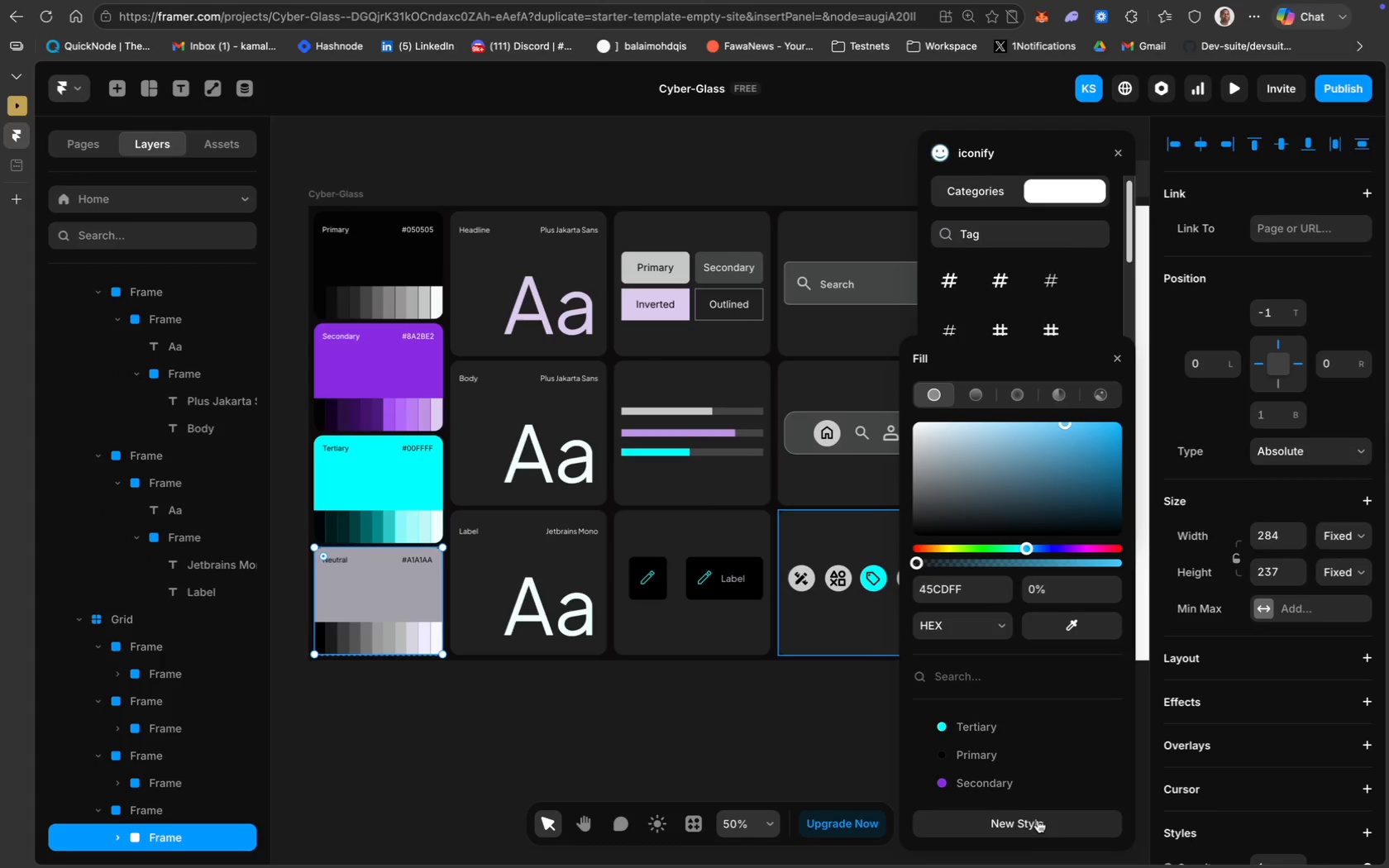 
key(CapsLock)
 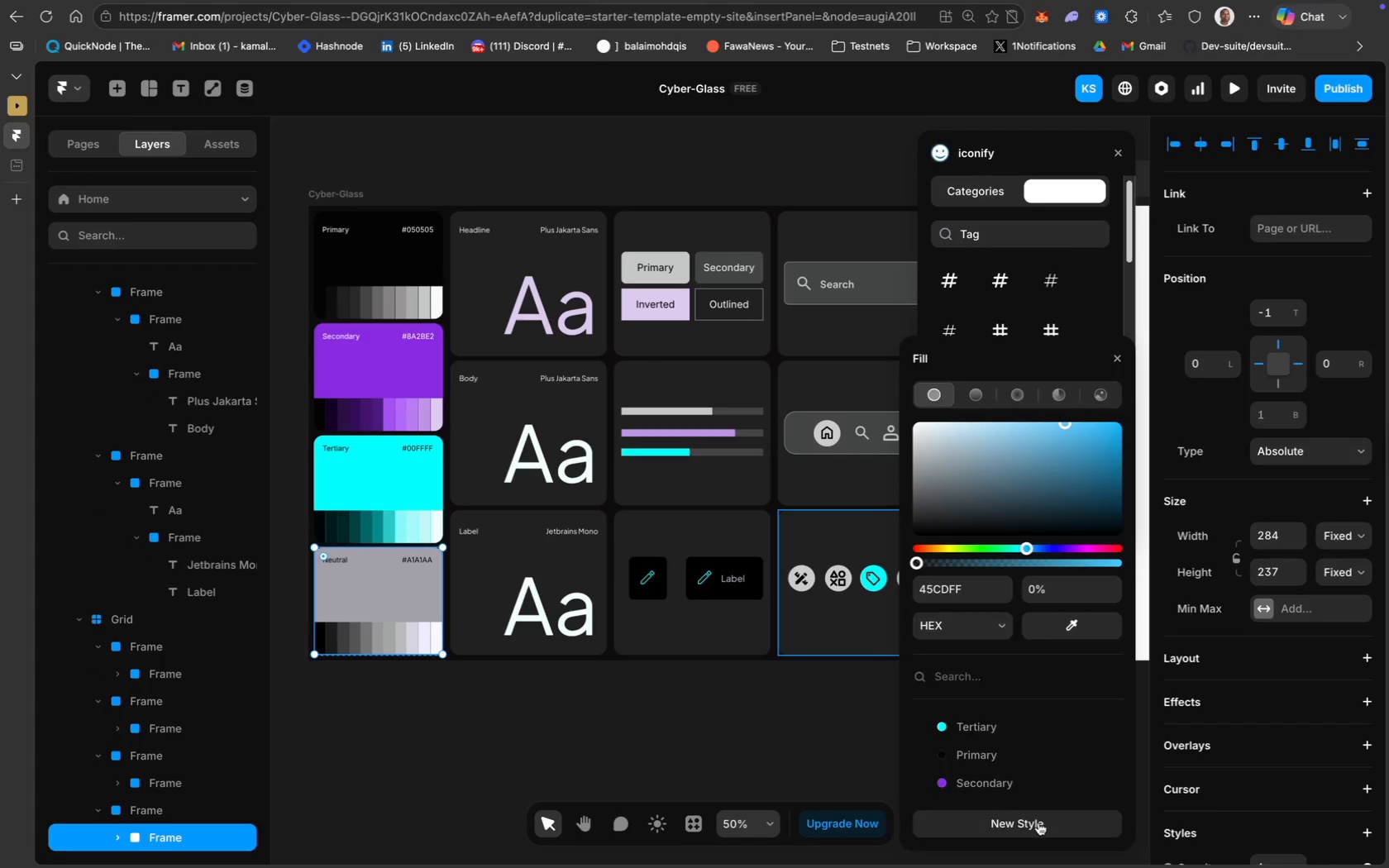 
left_click([1038, 823])
 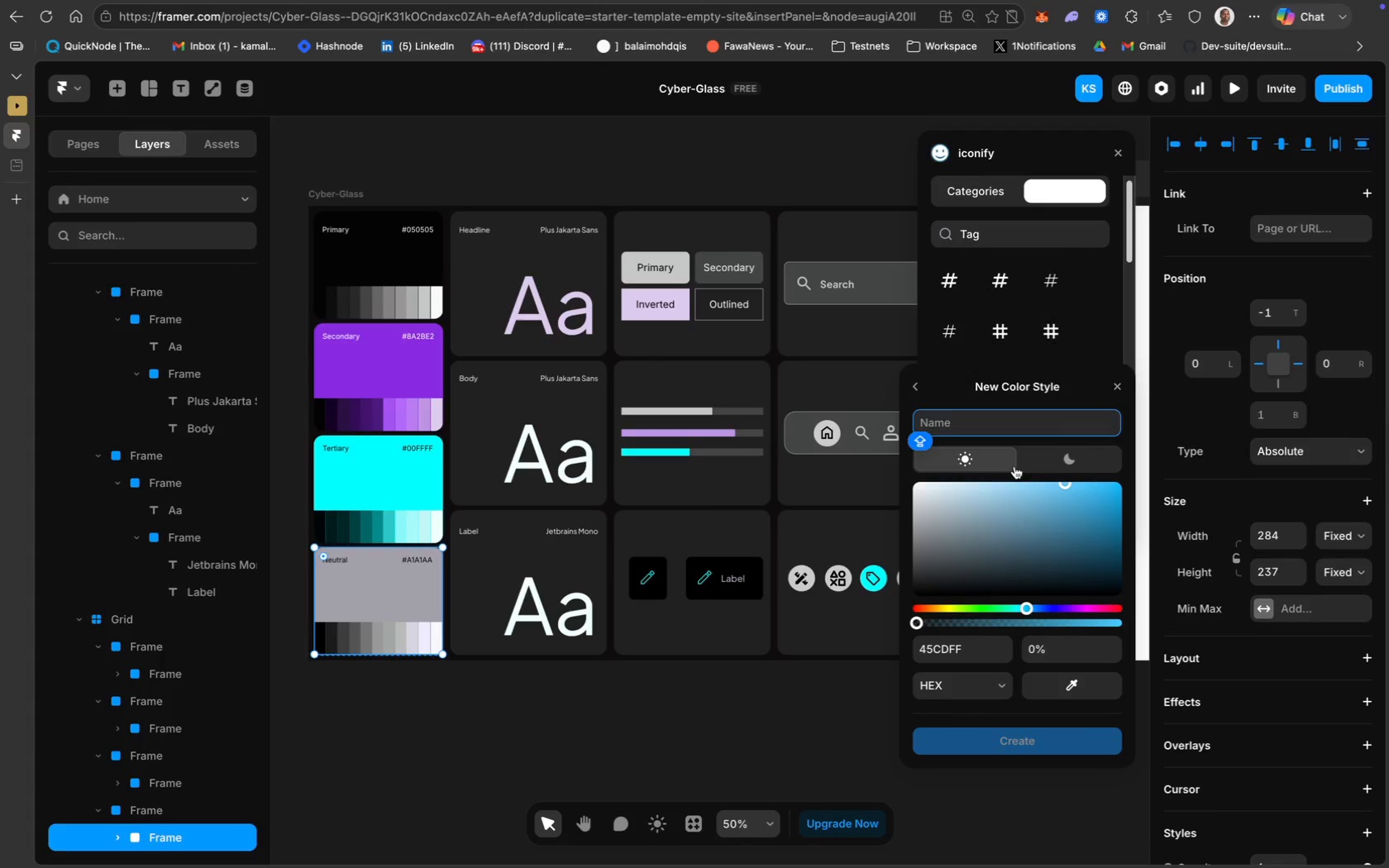 
type(Nuetral)
 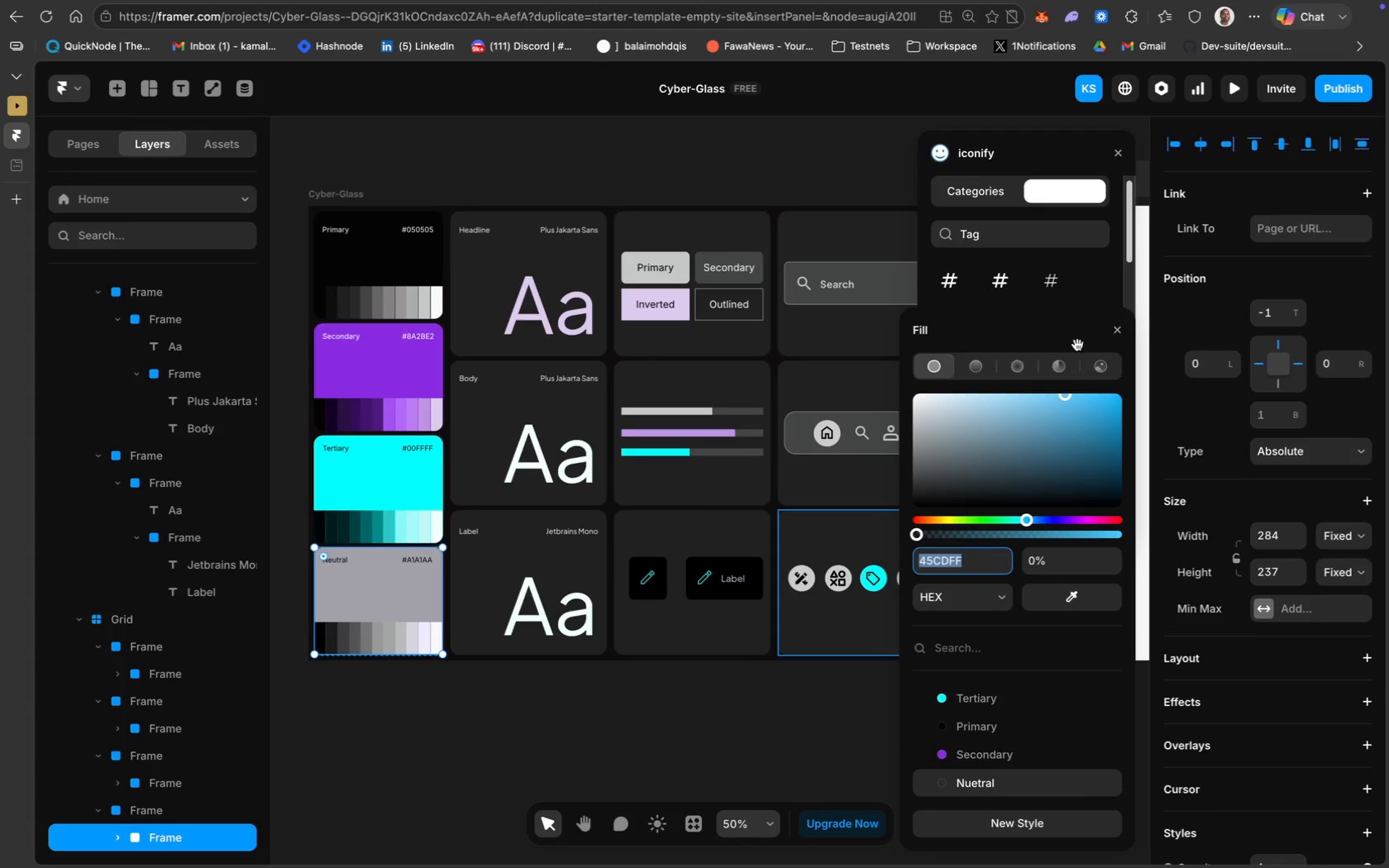 
left_click([1119, 329])
 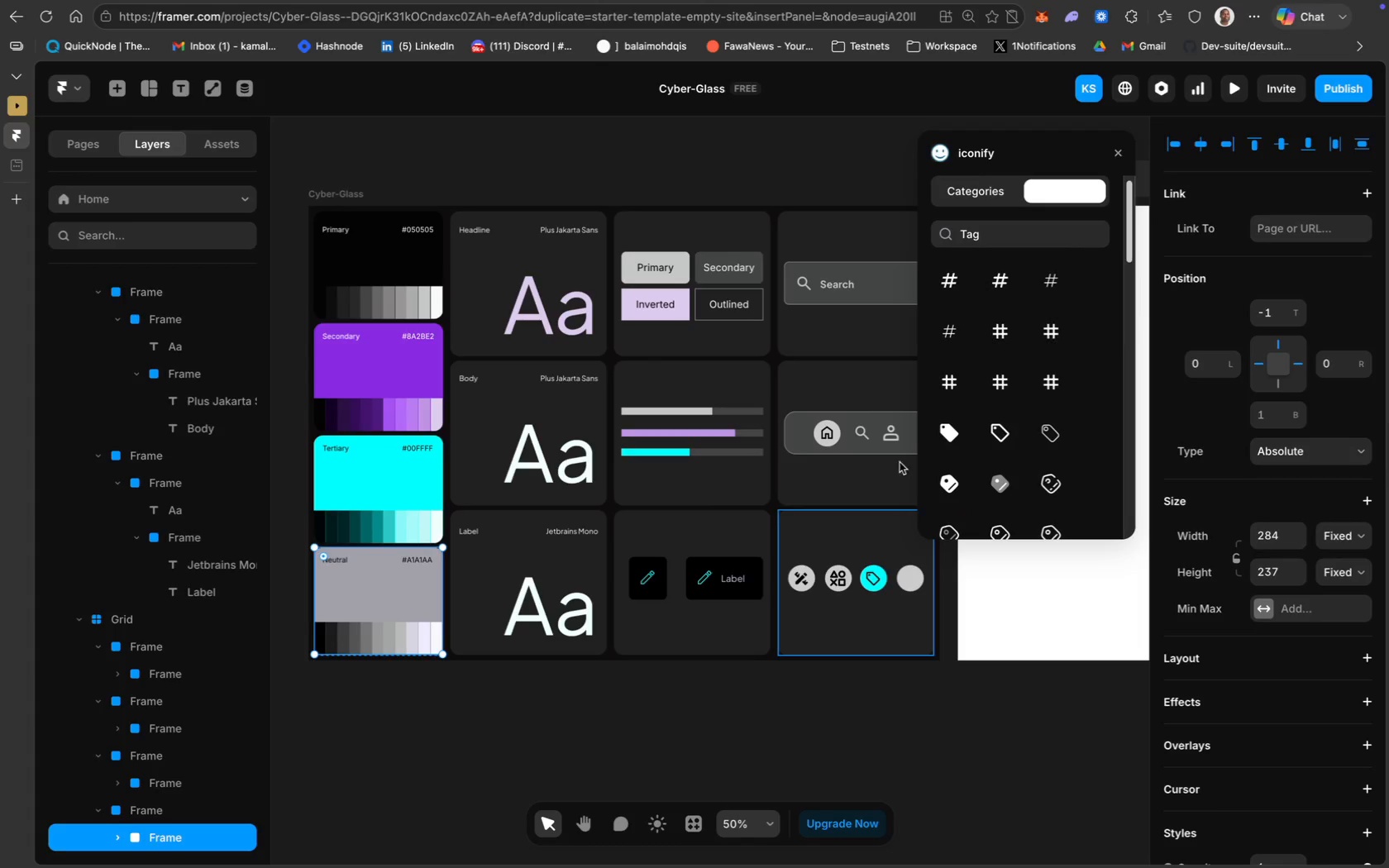 
scroll: coordinate [645, 563], scroll_direction: down, amount: 18.0
 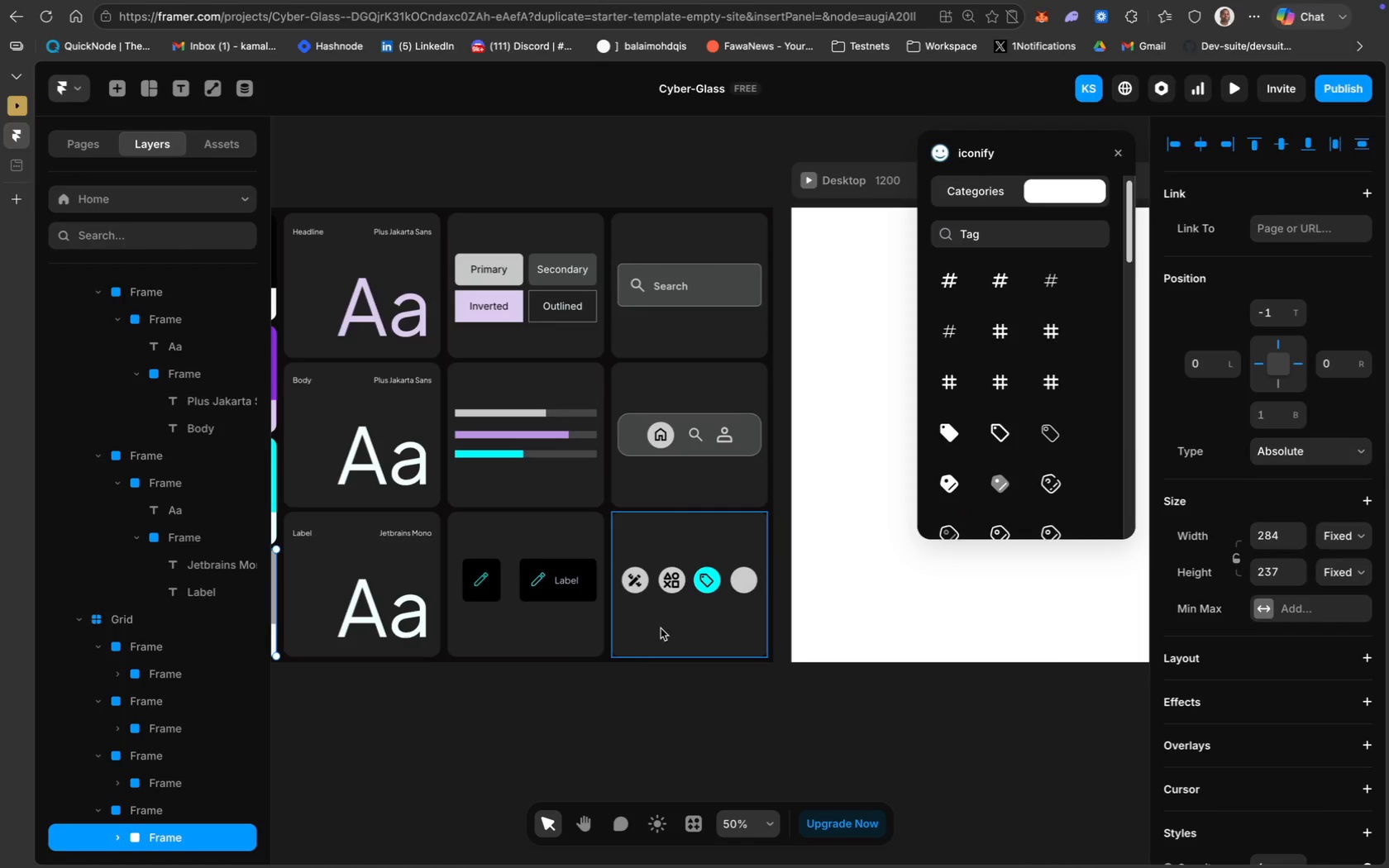 
wait(7.86)
 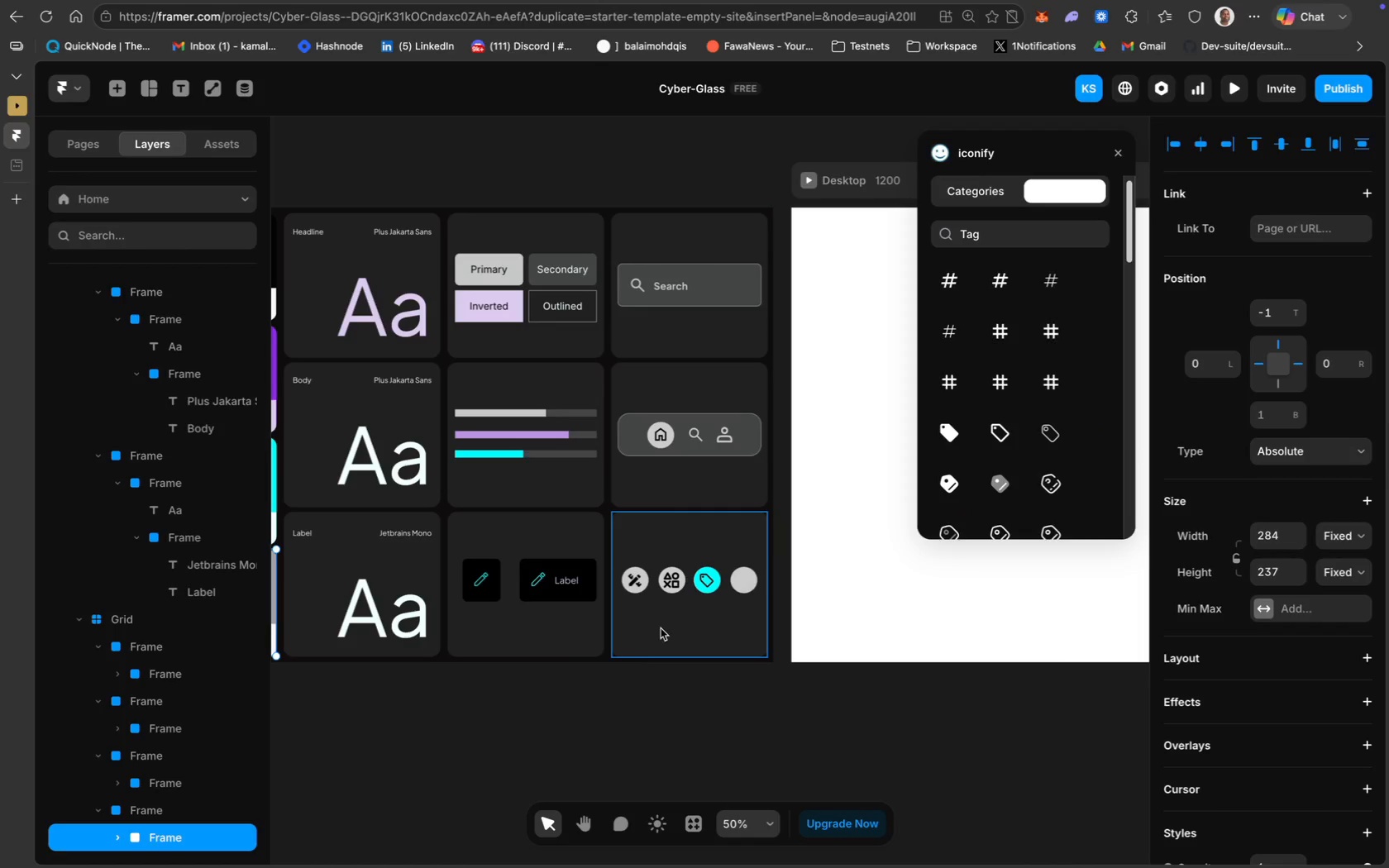 
left_click([682, 585])
 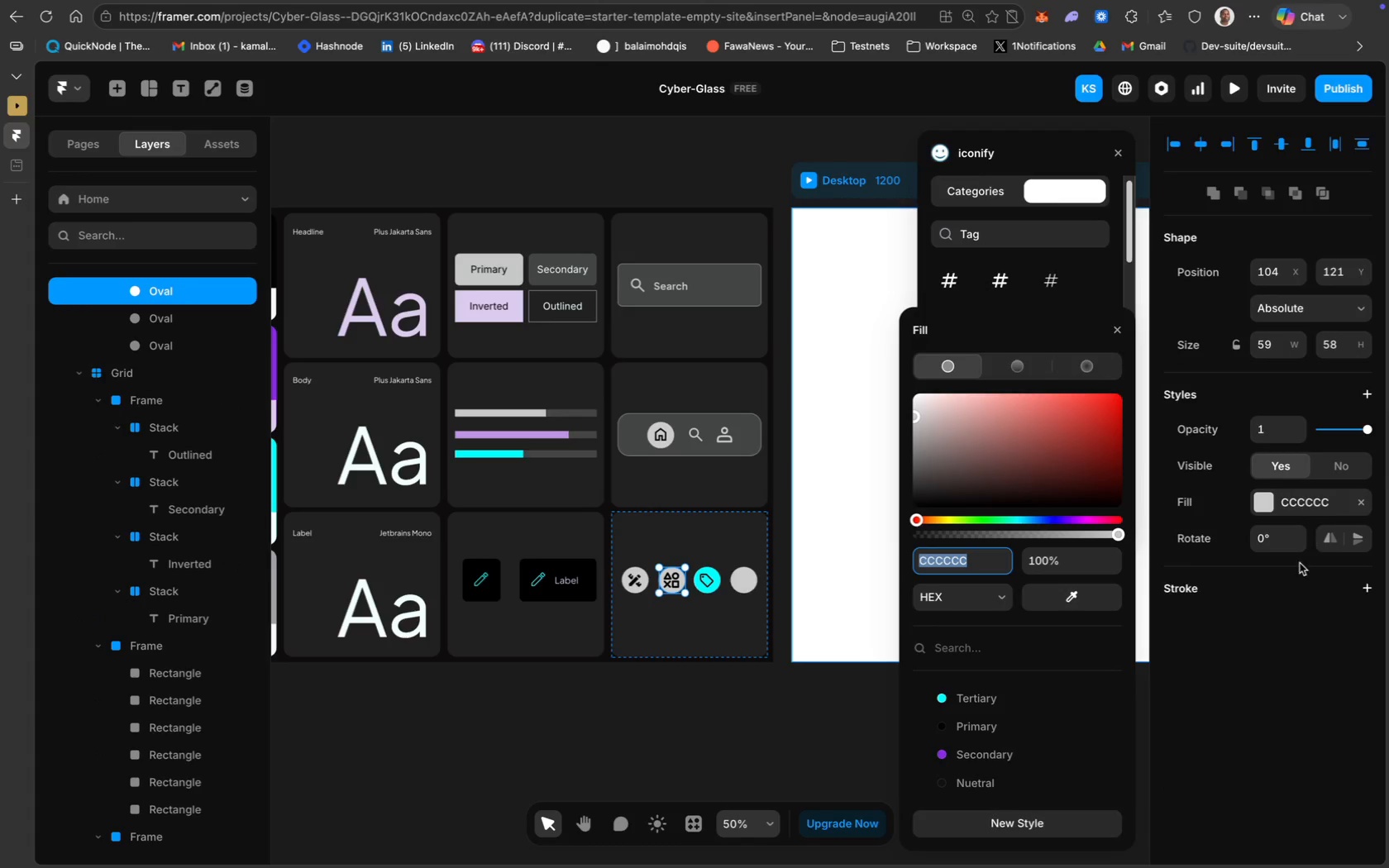 
left_click([1062, 599])
 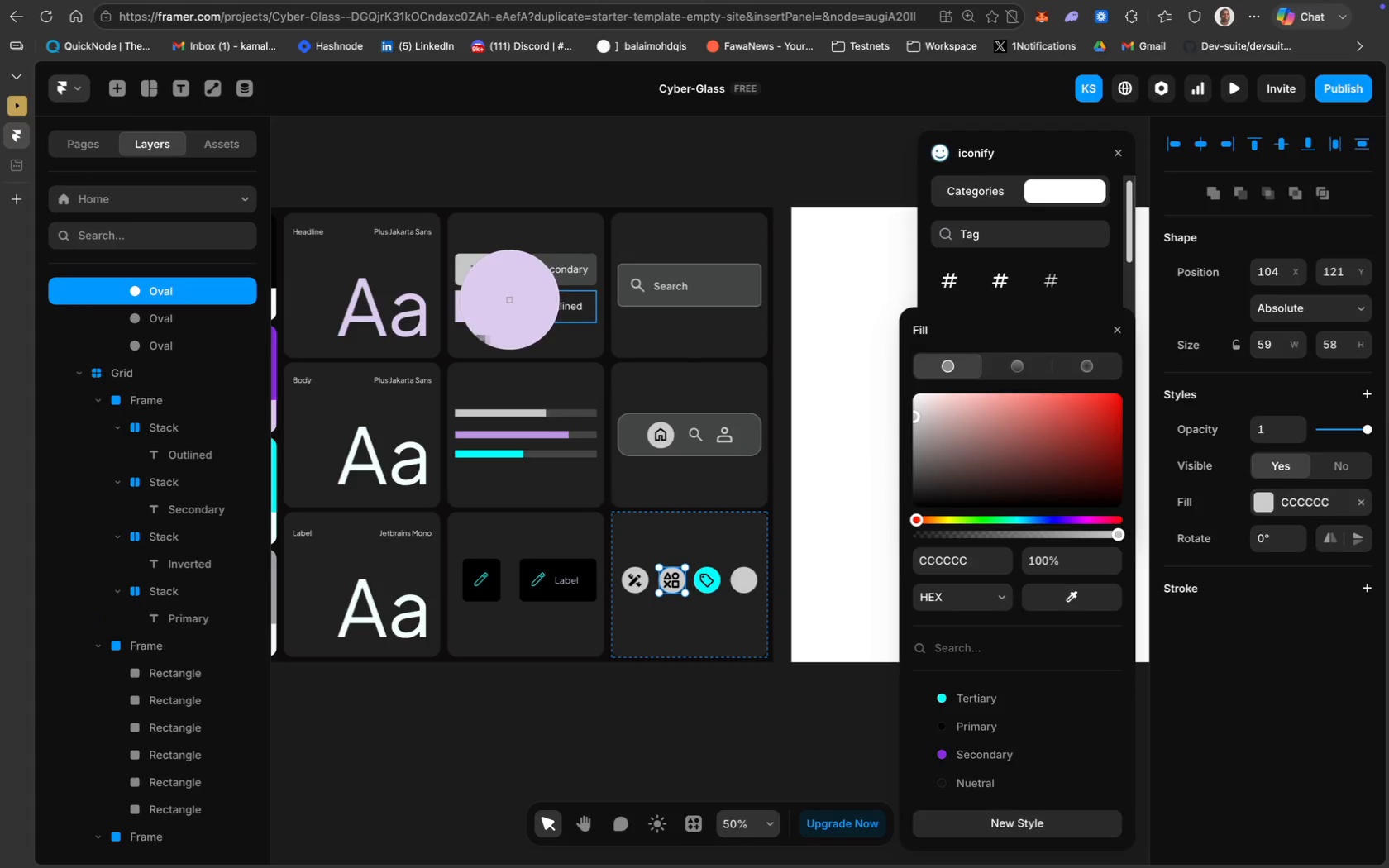 
left_click([517, 299])
 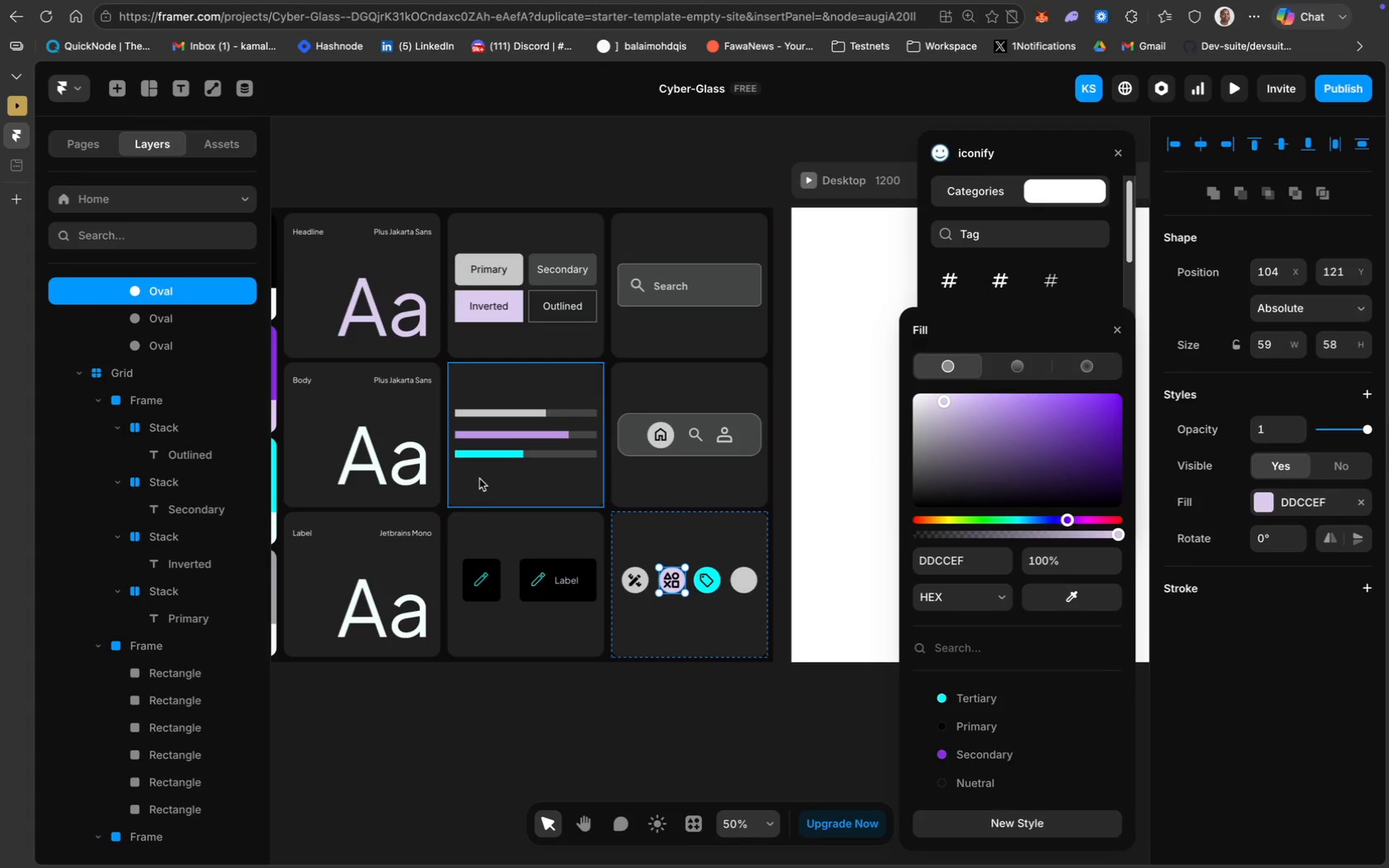 
scroll: coordinate [523, 516], scroll_direction: up, amount: 6.0
 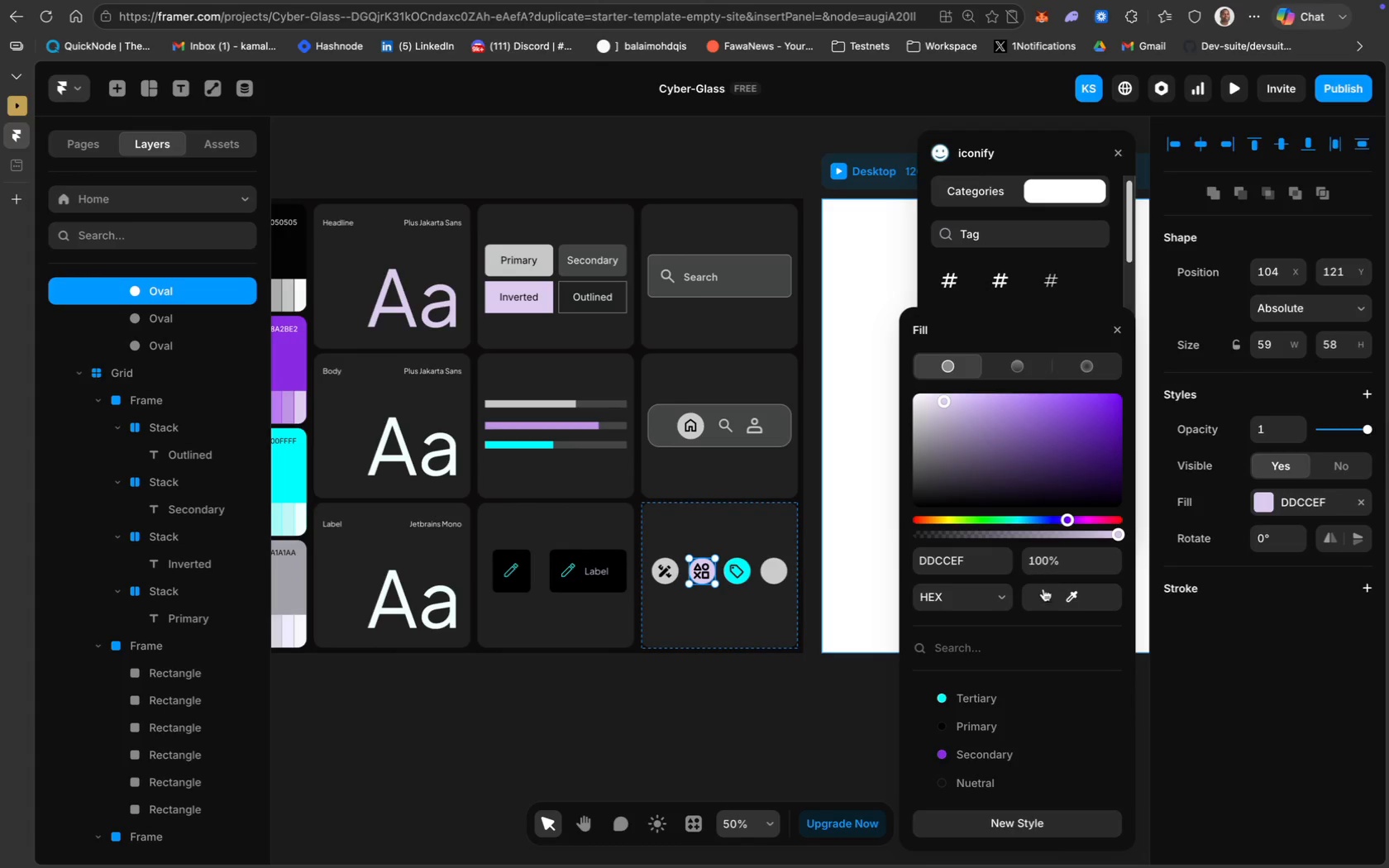 
left_click([1067, 598])
 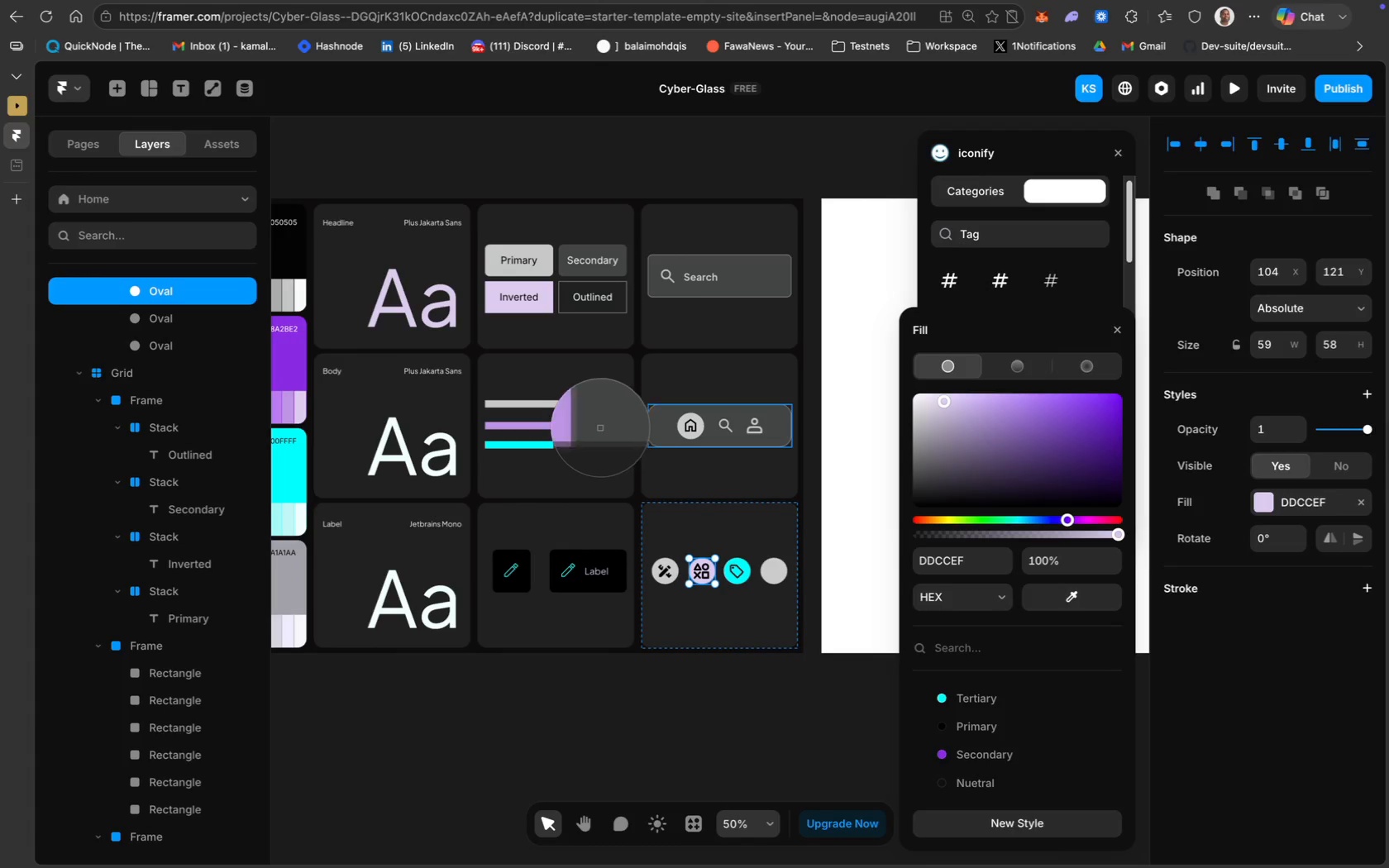 
mouse_move([613, 442])
 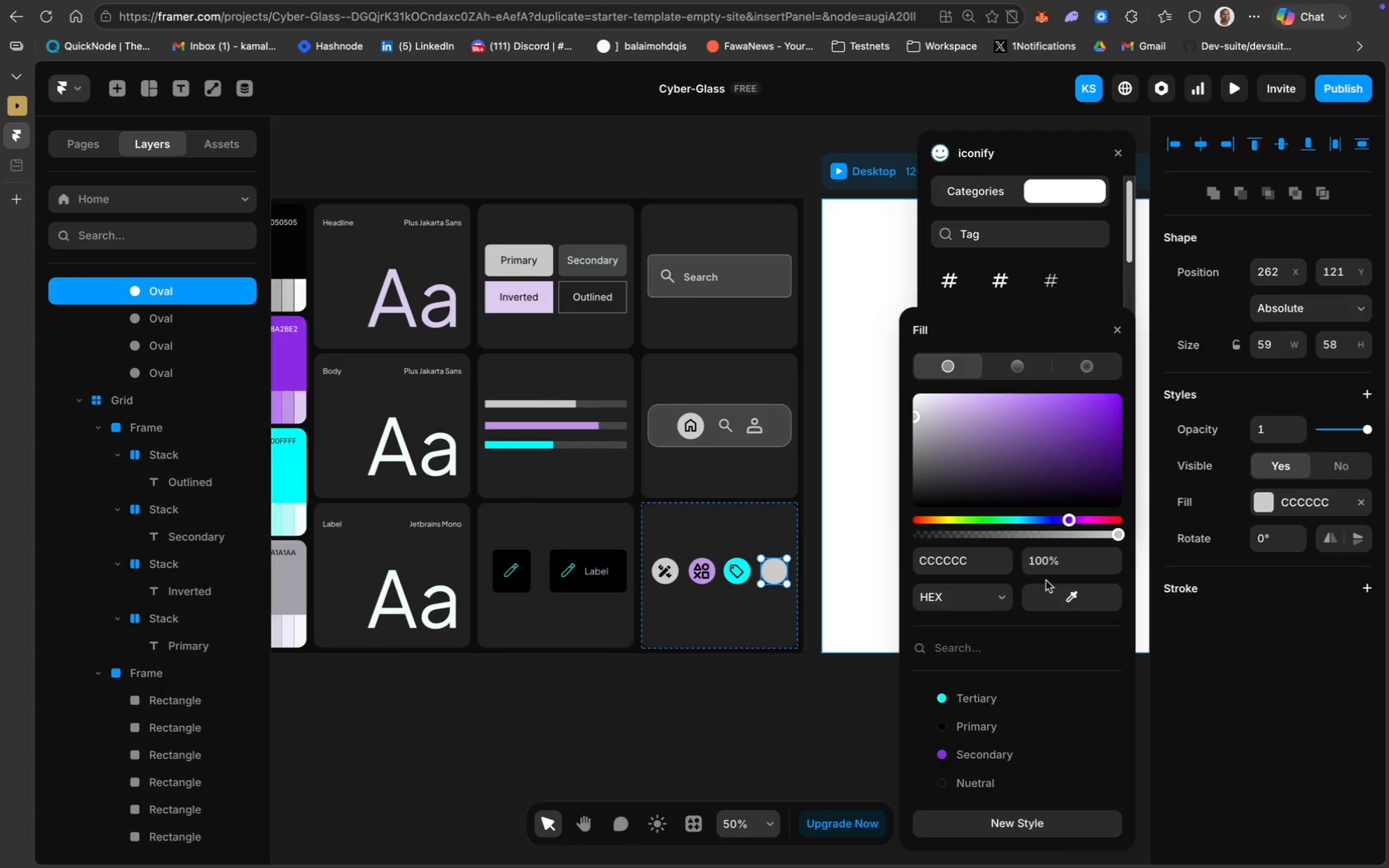 
left_click([939, 520])
 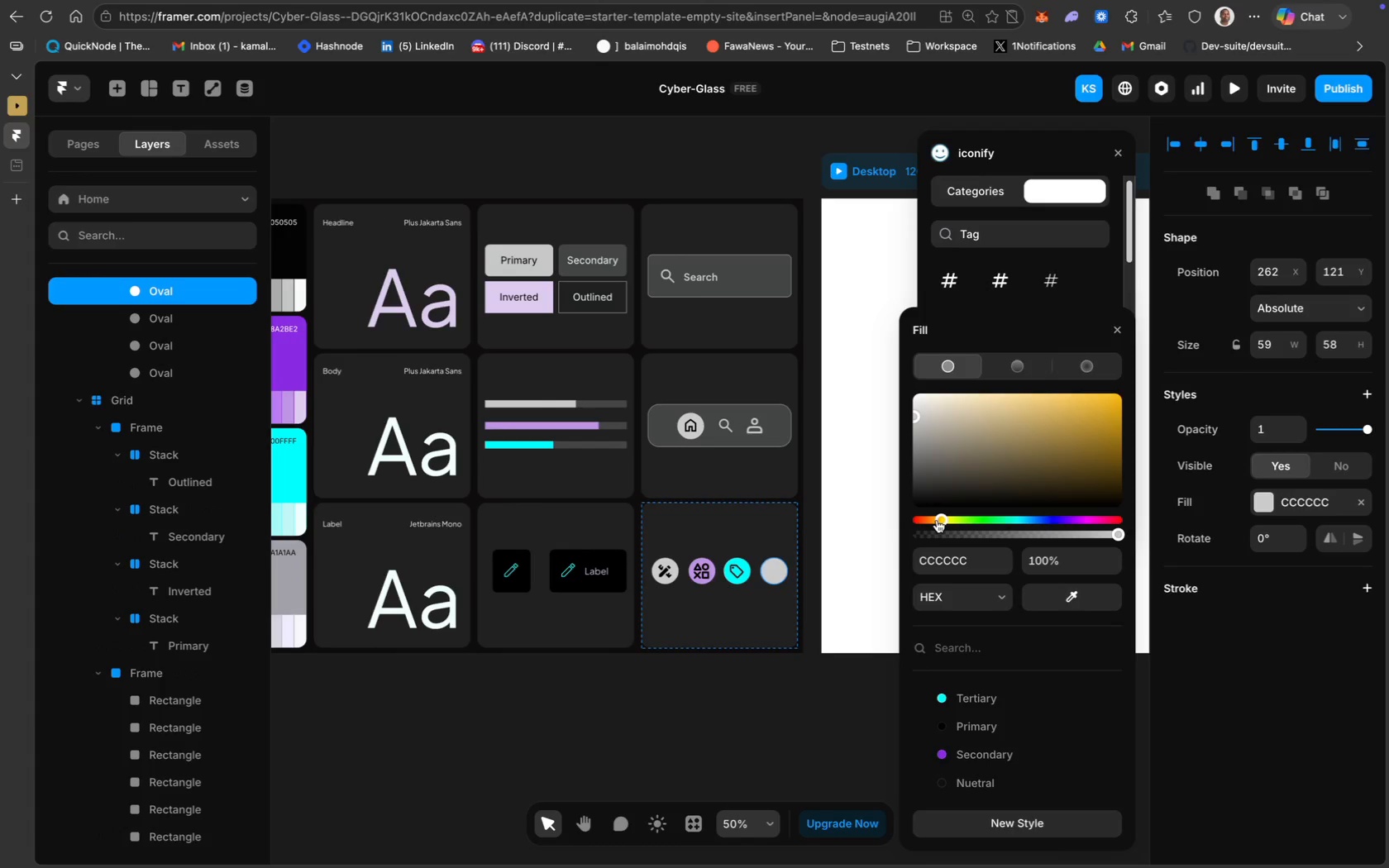 
left_click([936, 520])
 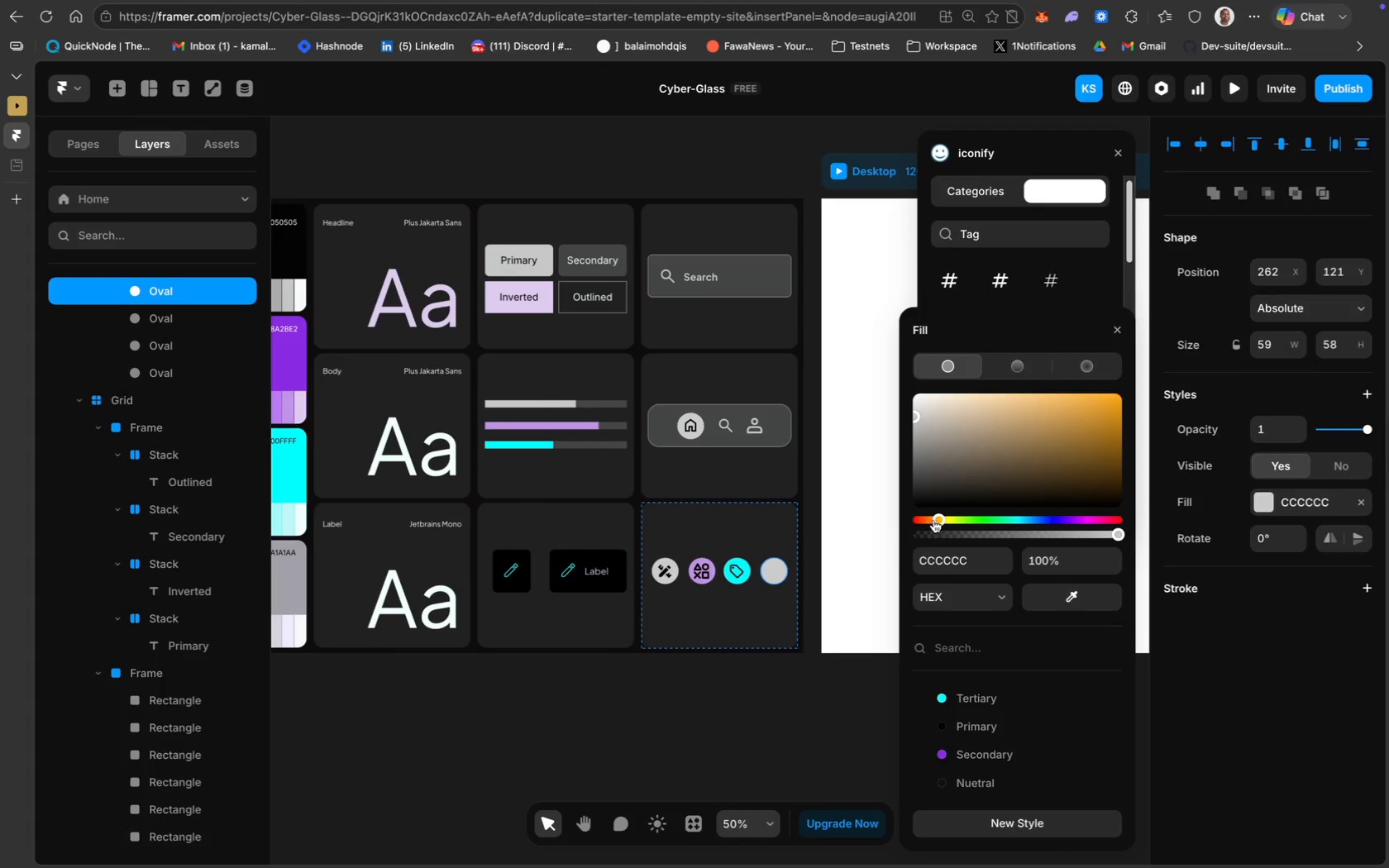 
left_click([928, 520])
 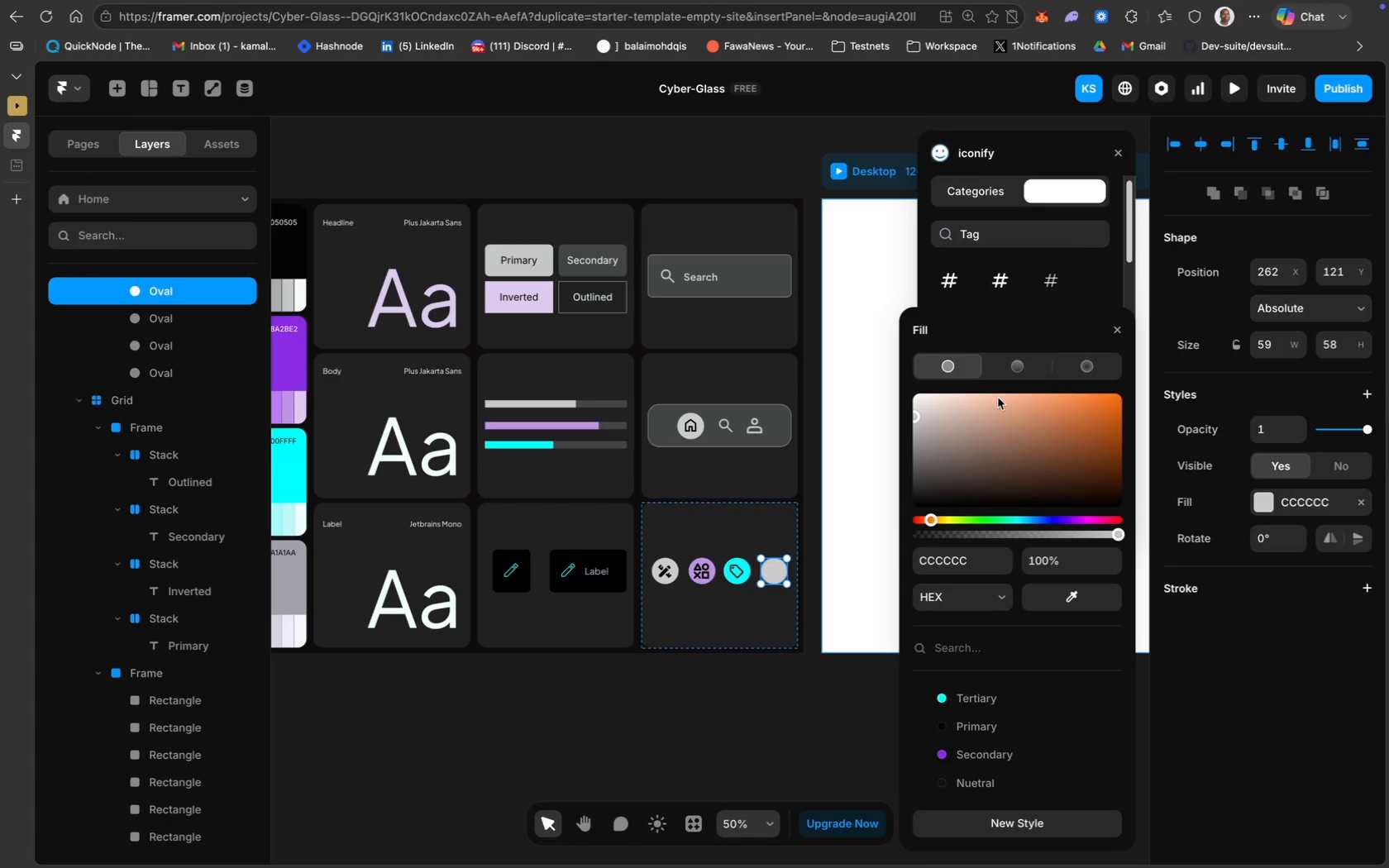 
left_click([1014, 404])
 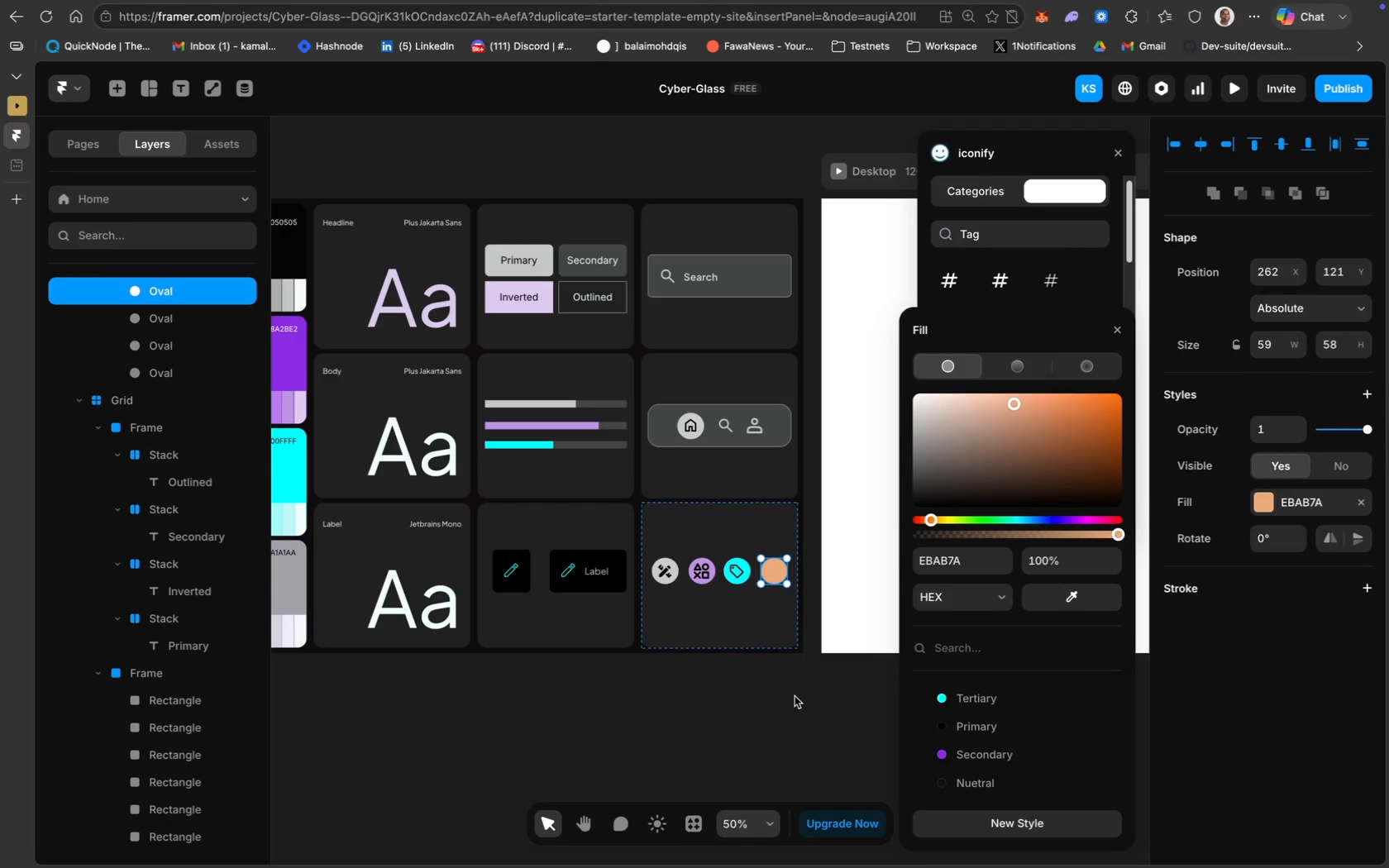 
left_click([766, 727])
 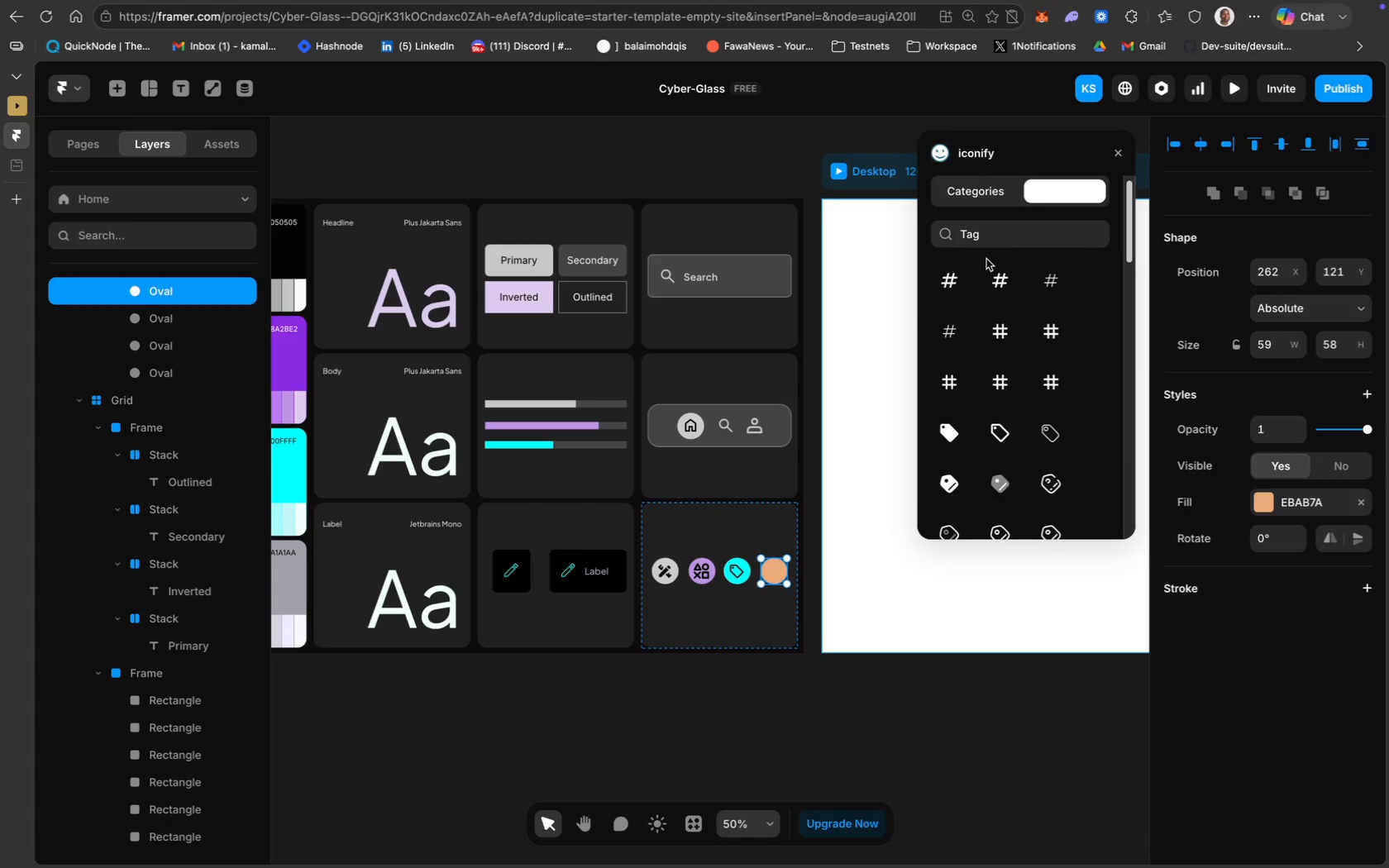 
key(Meta+CommandLeft)
 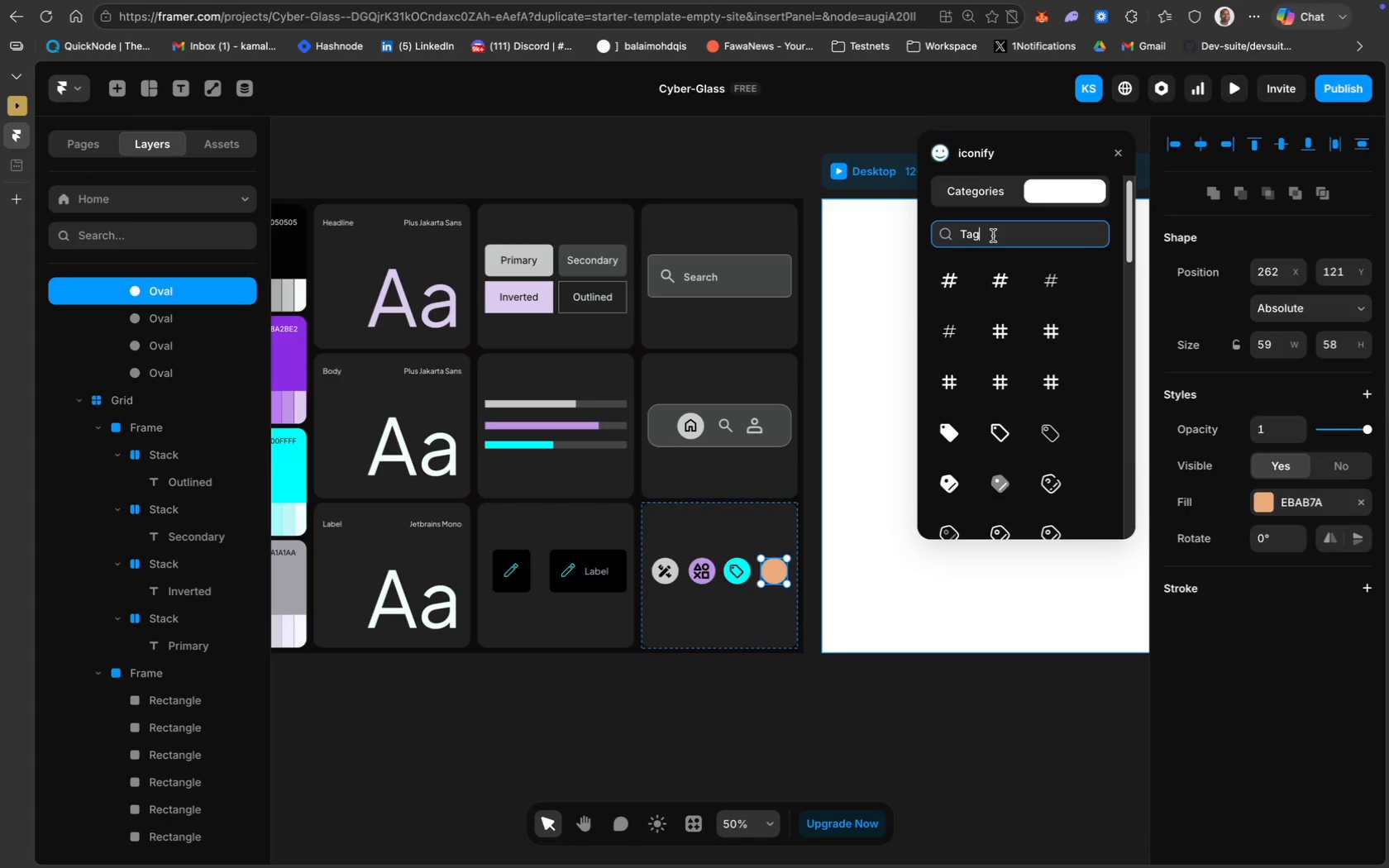 
key(Meta+A)
 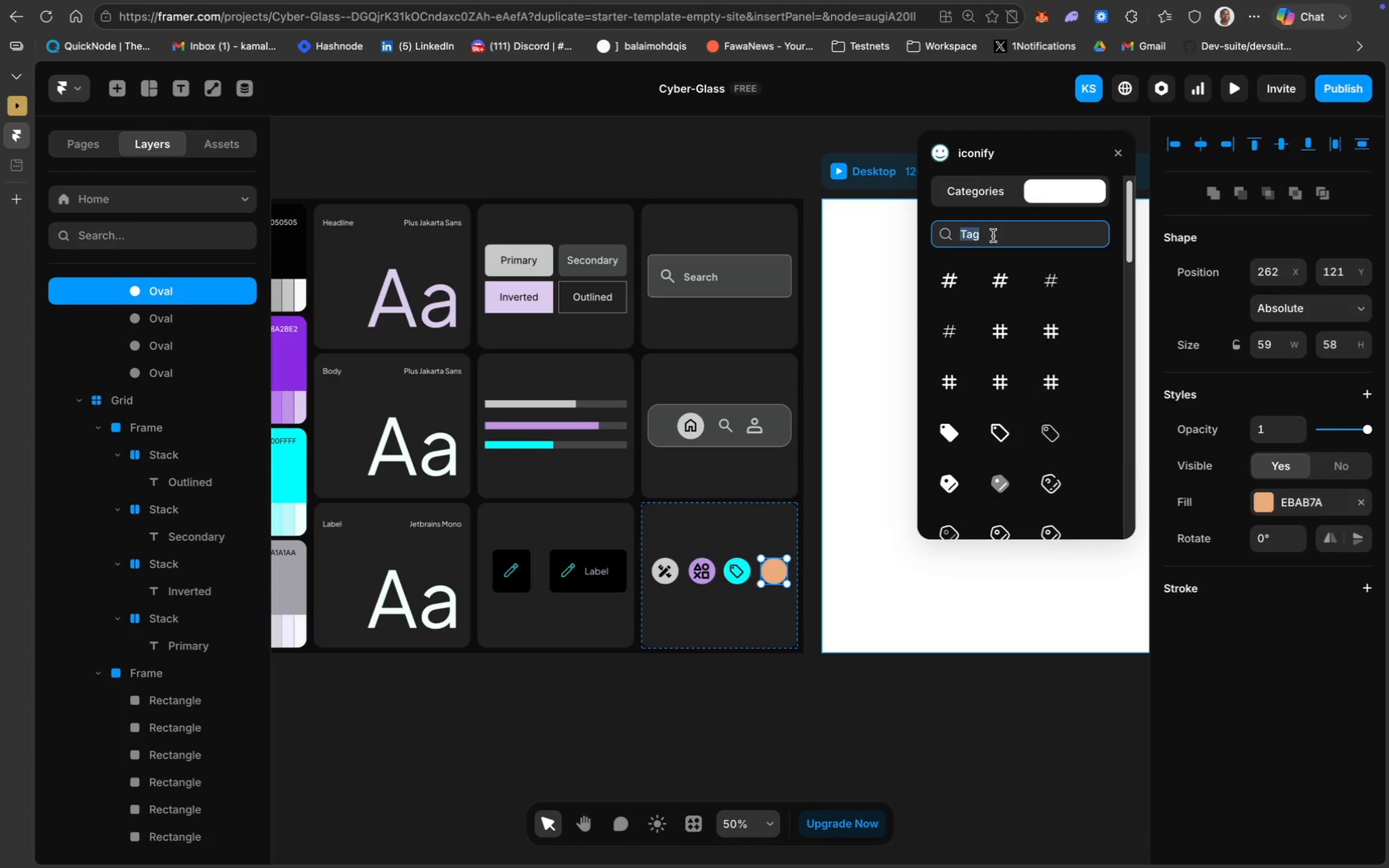 
type(delete)
 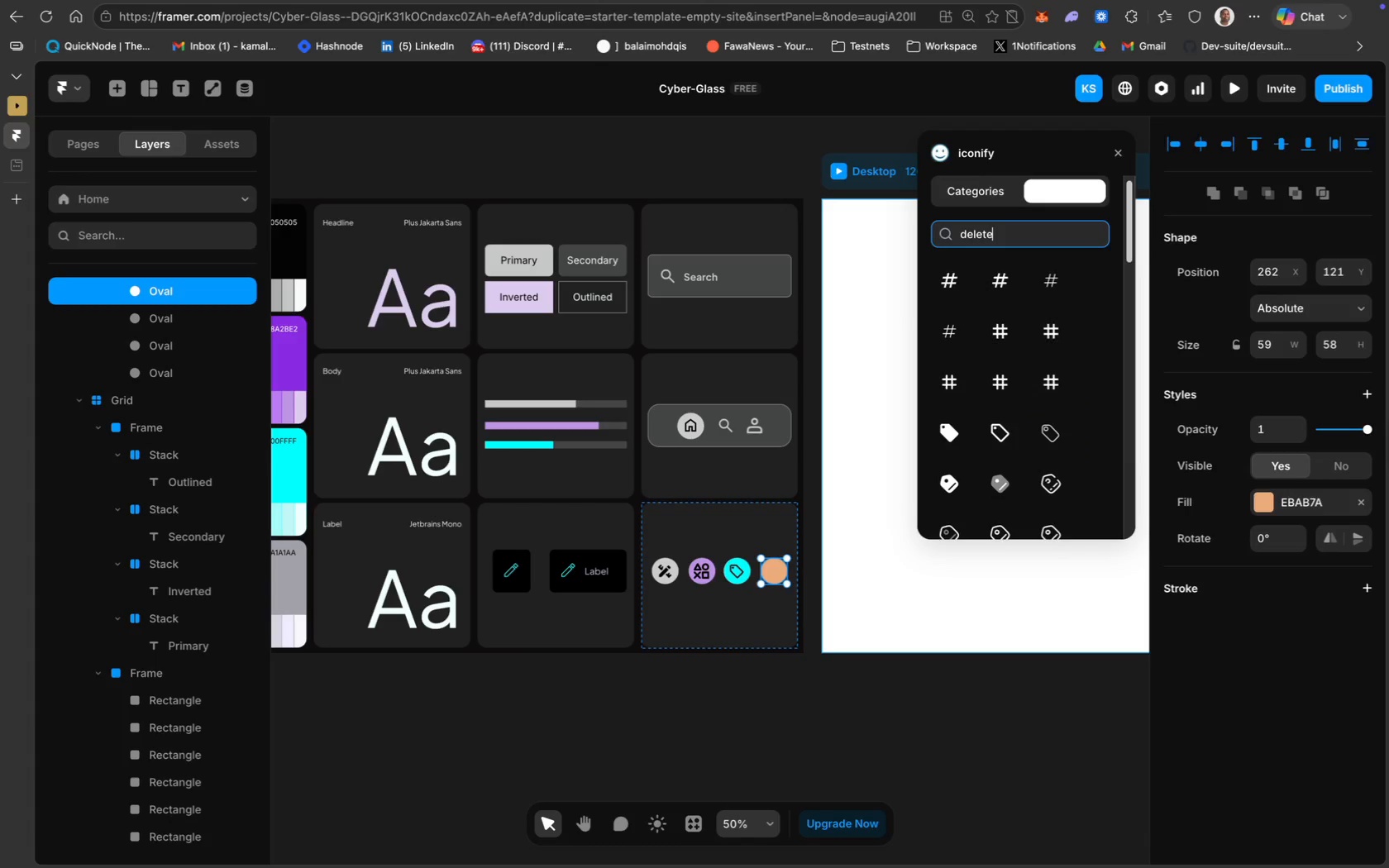 
key(Enter)
 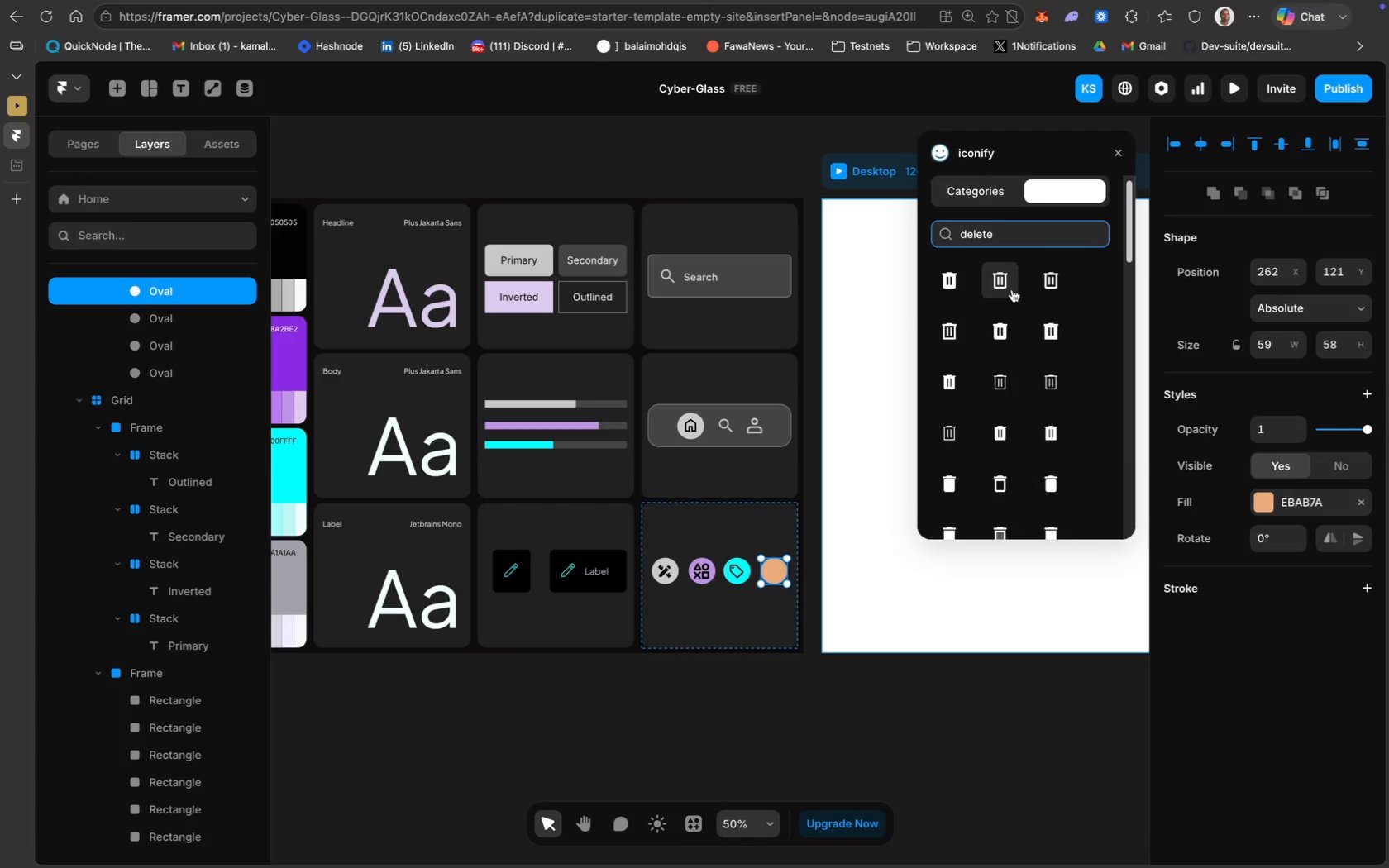 
left_click([1062, 512])
 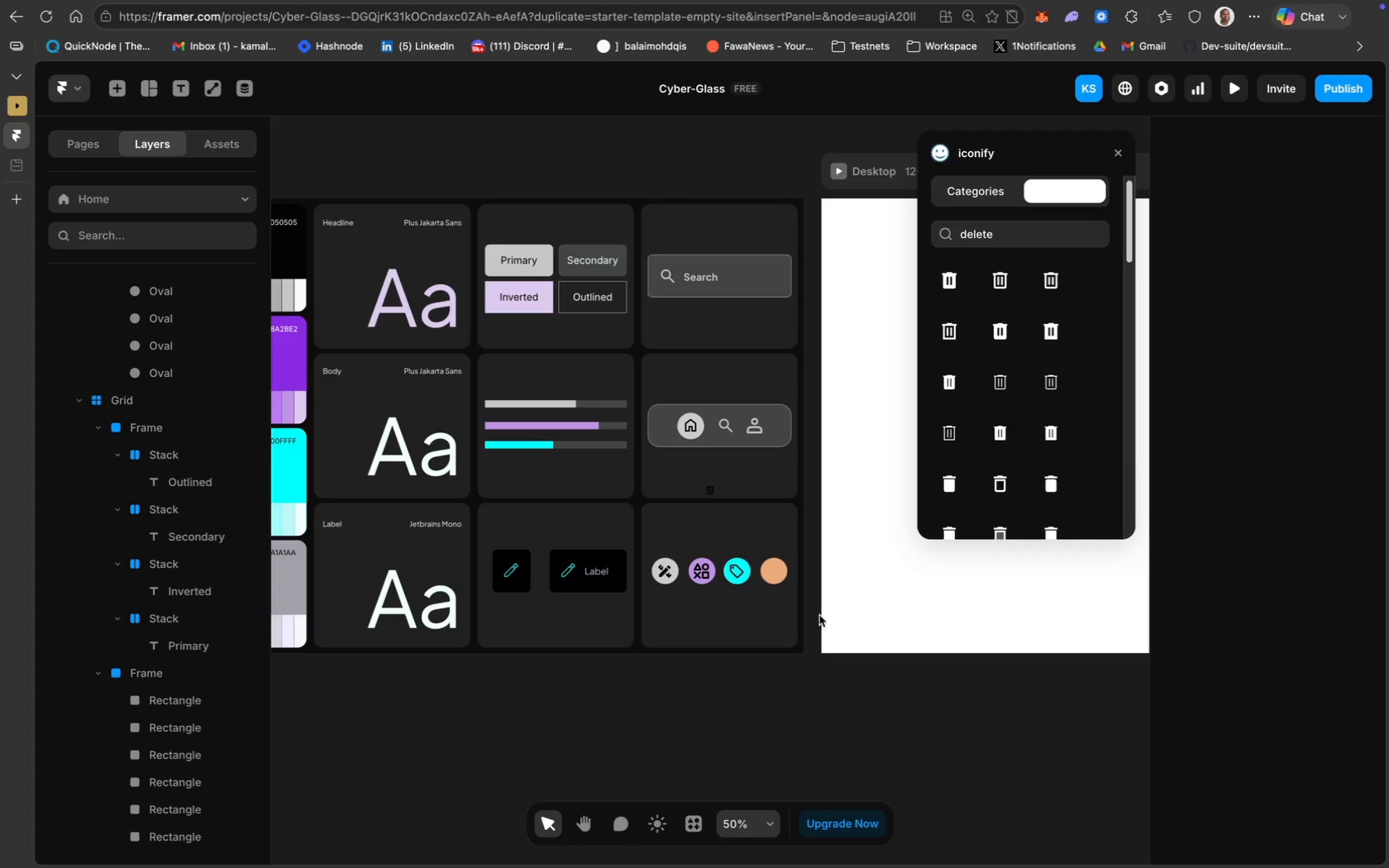 
wait(45.47)
 